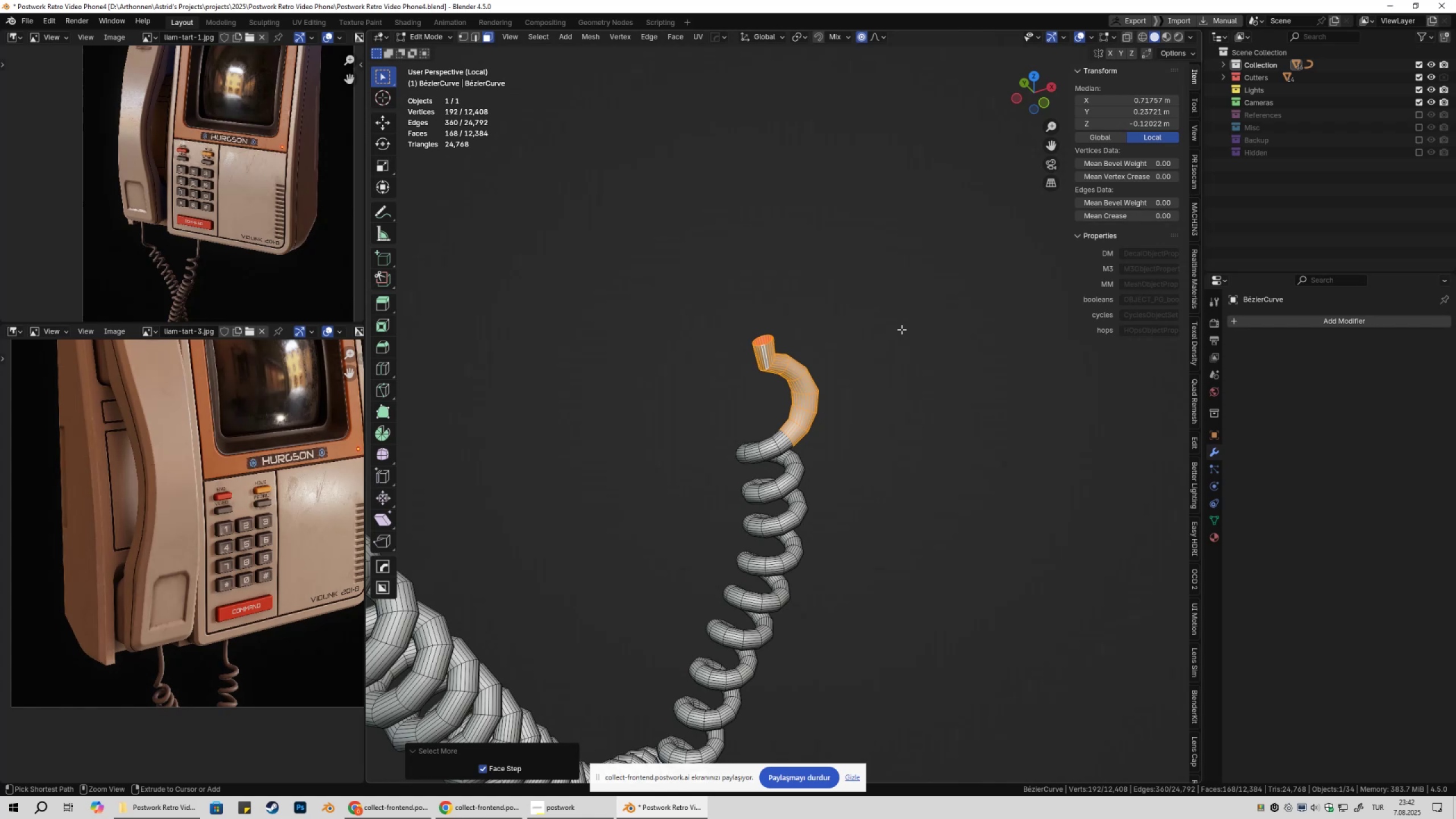 
hold_key(key=NumpadAdd, duration=0.63)
 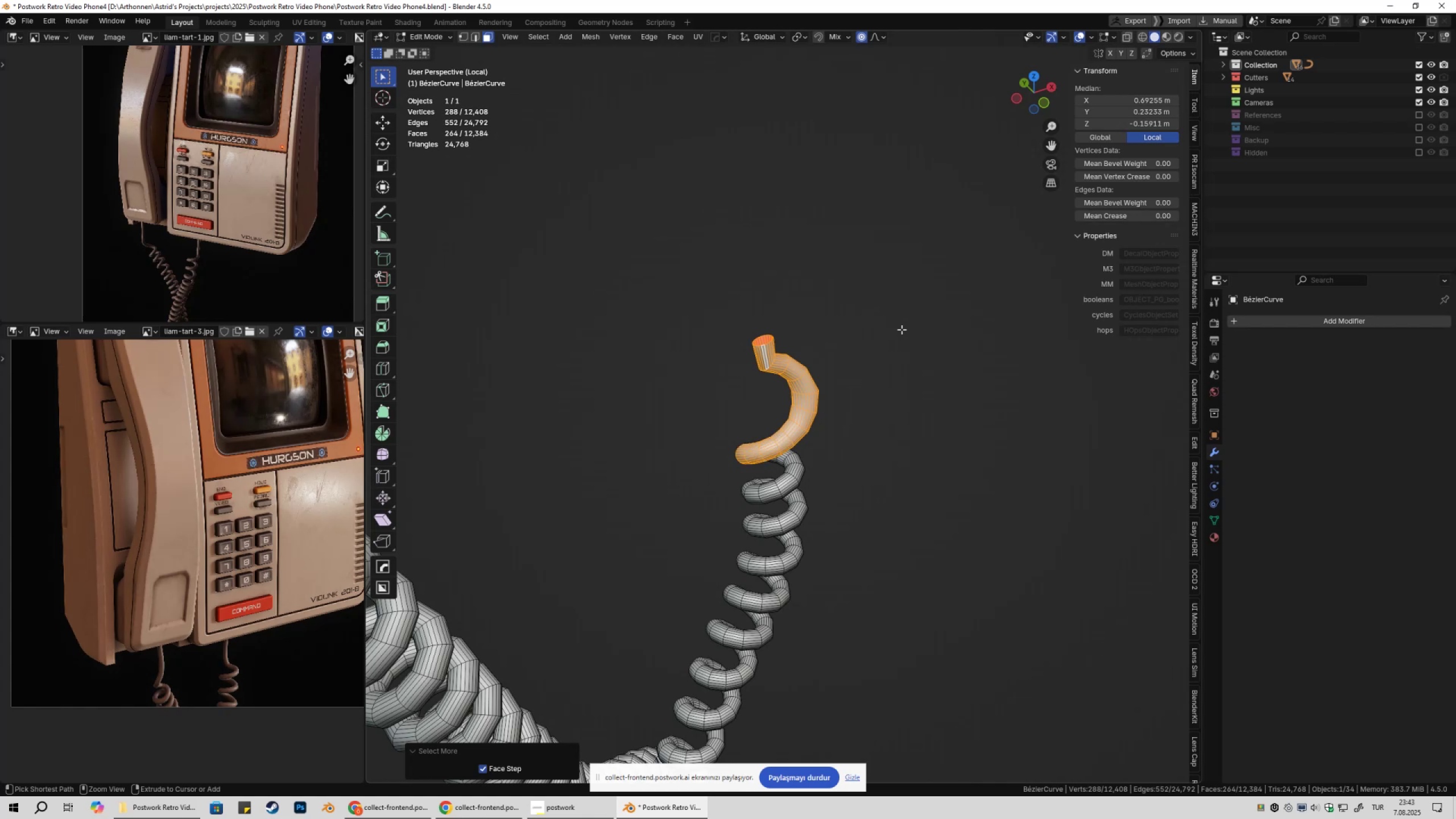 
key(Control+NumpadAdd)
 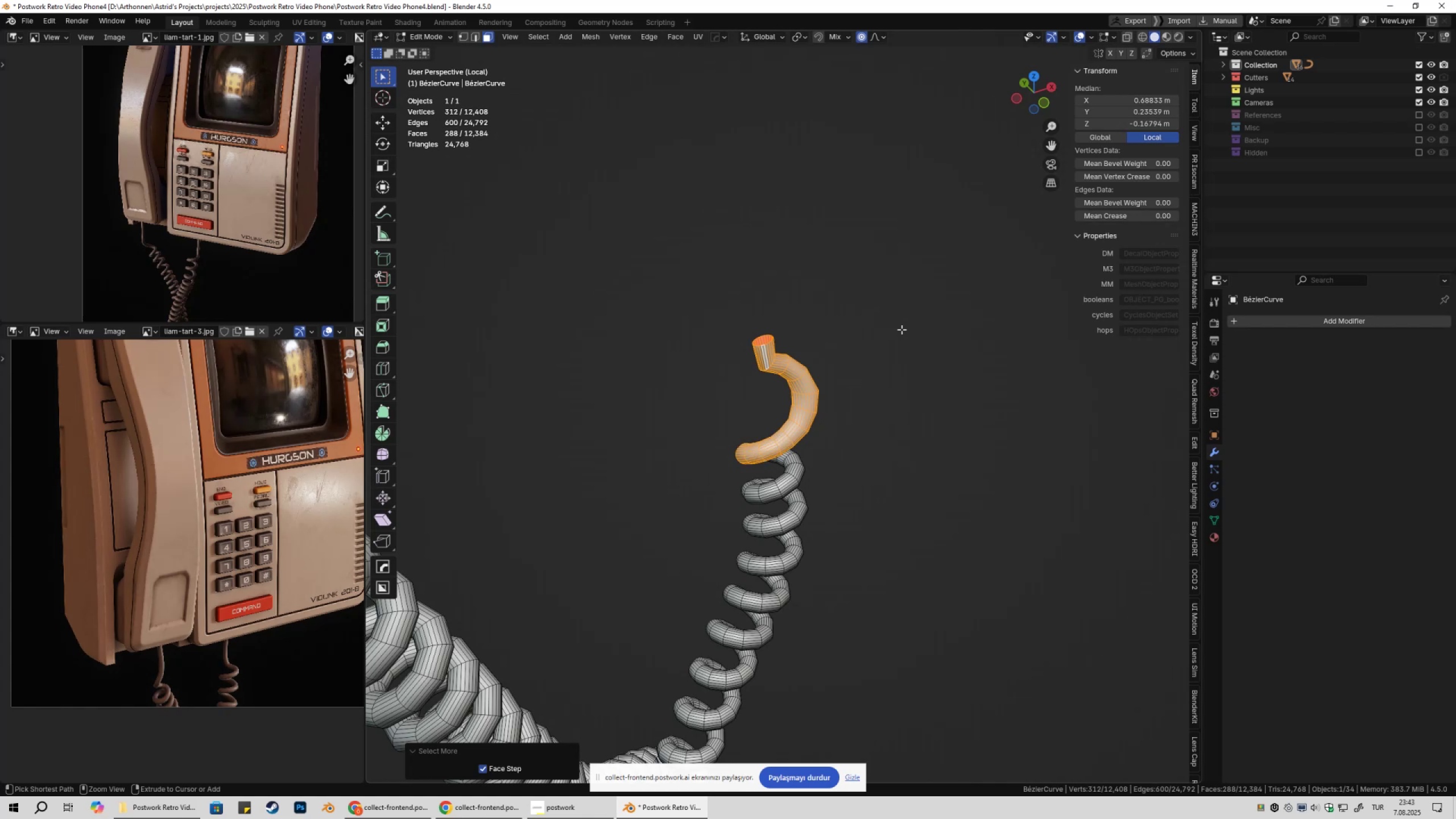 
key(Control+NumpadAdd)
 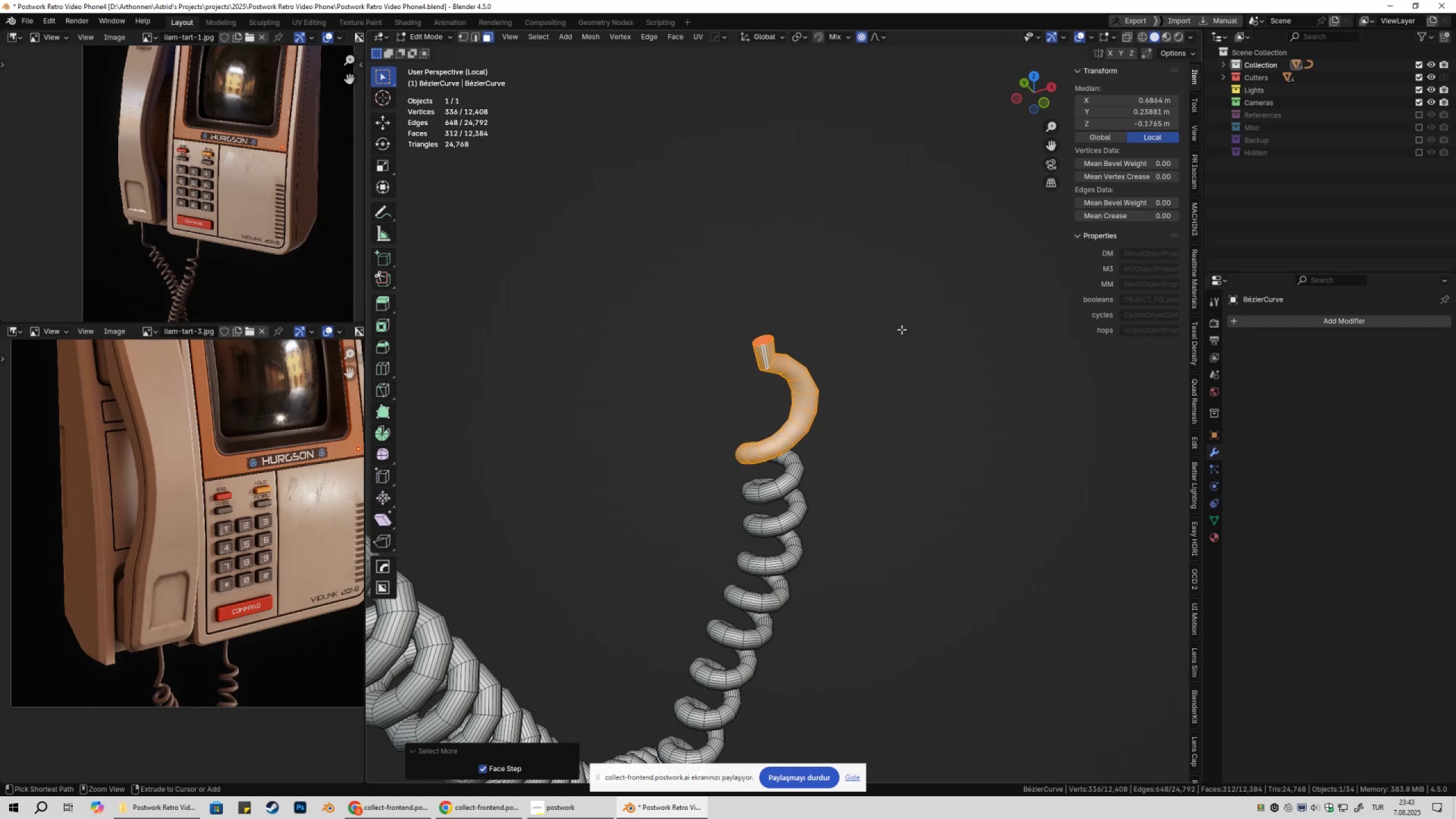 
key(Control+NumpadAdd)
 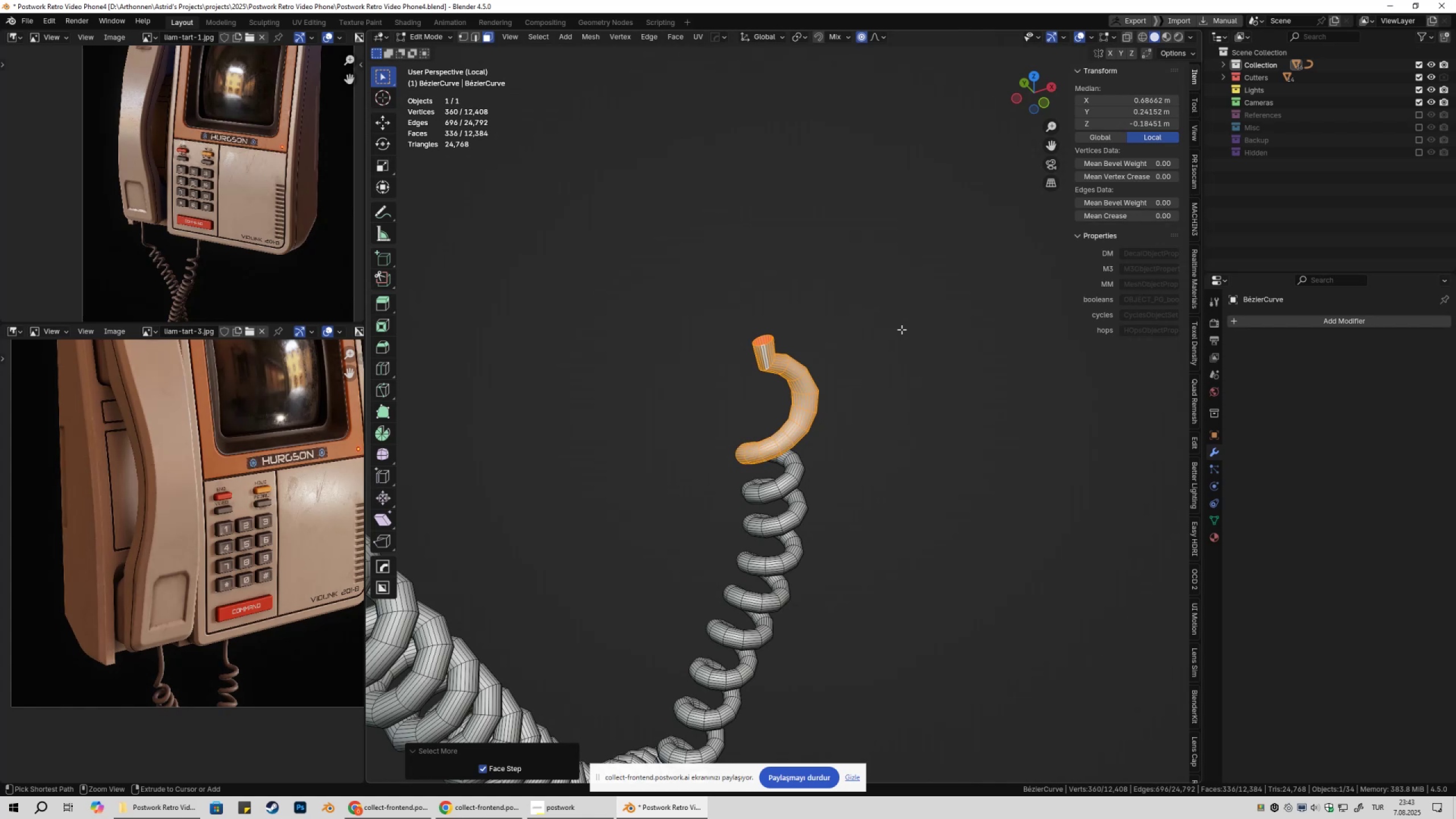 
key(Control+NumpadAdd)
 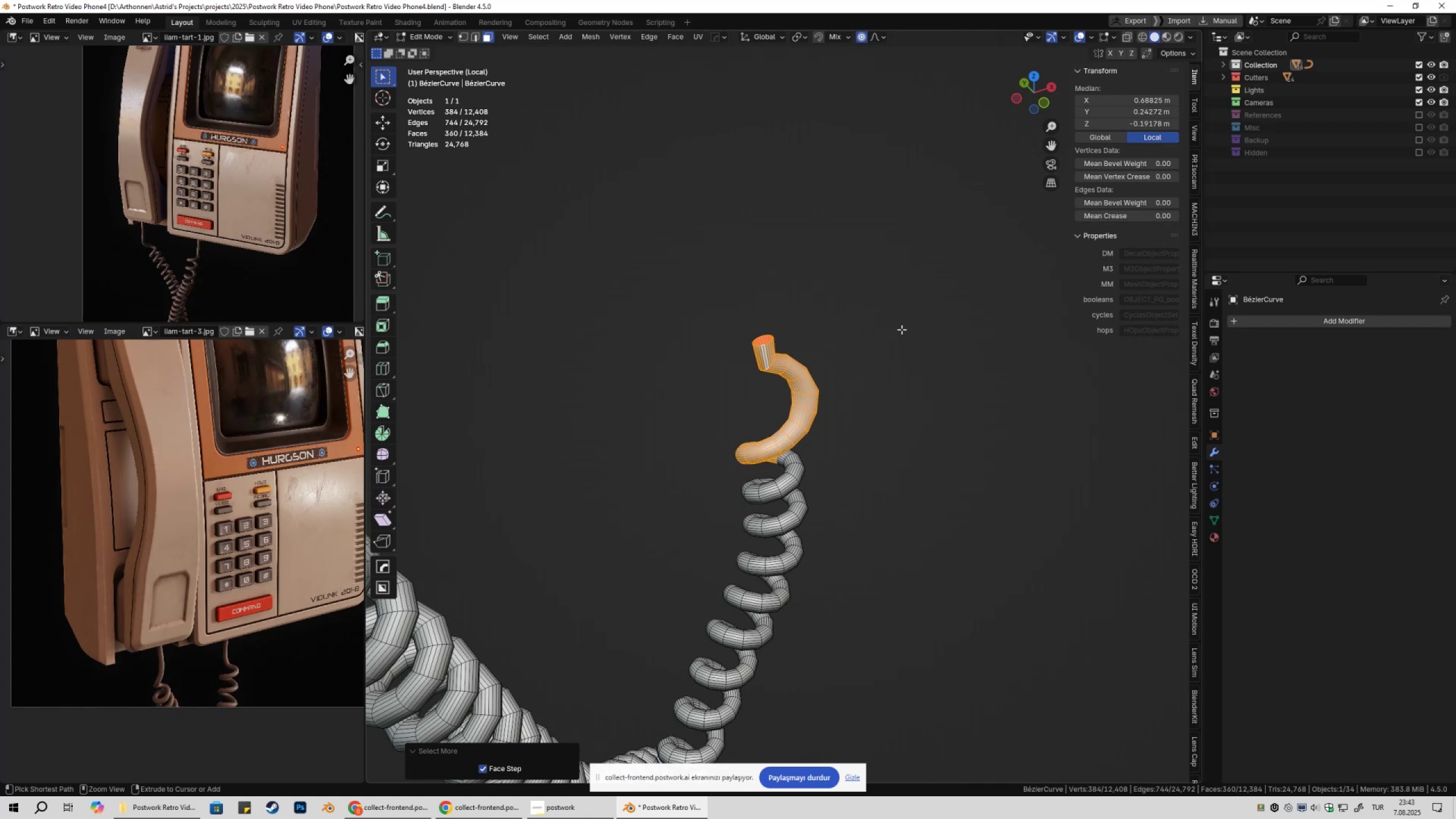 
key(Control+NumpadAdd)
 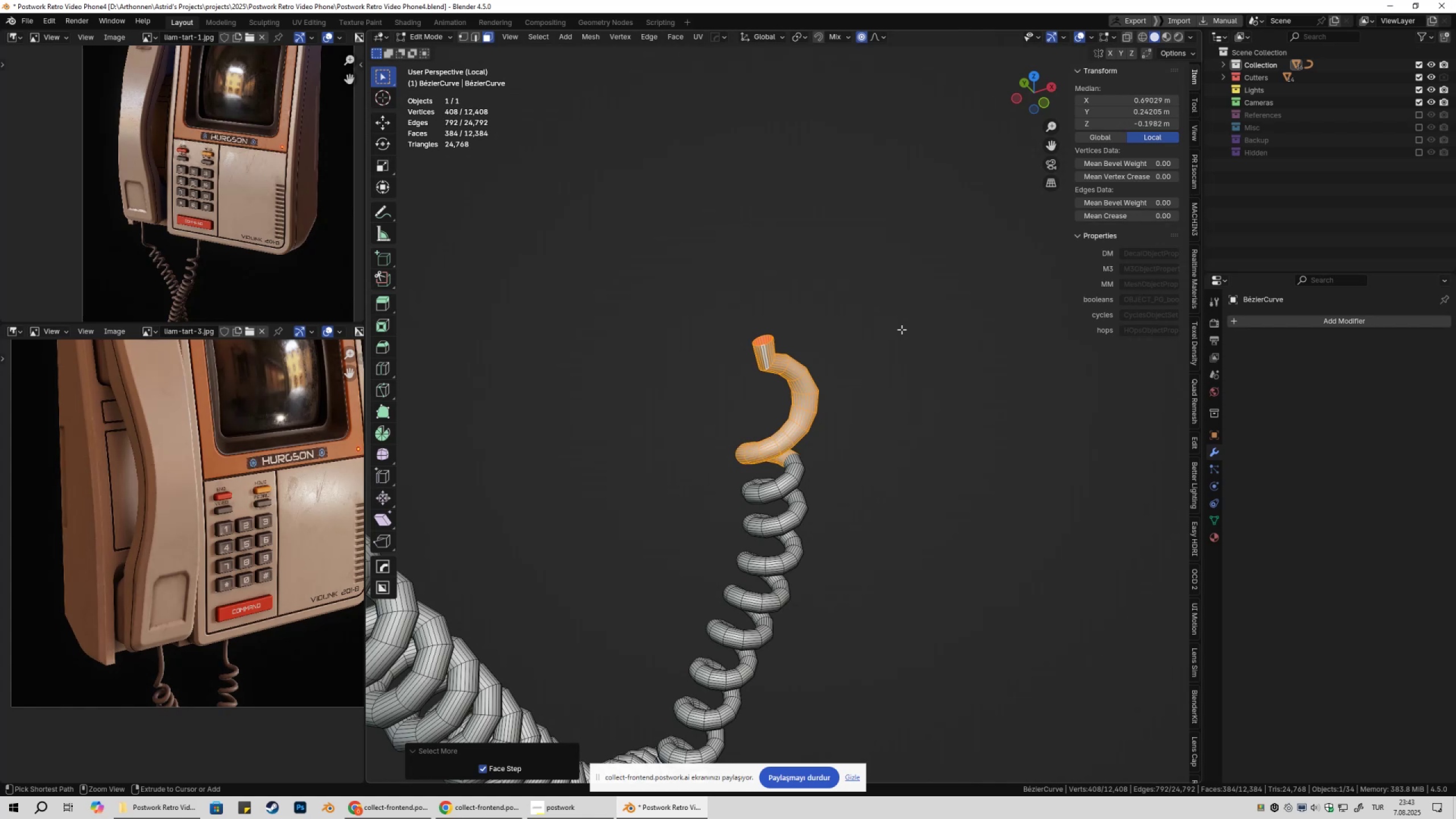 
key(Control+NumpadAdd)
 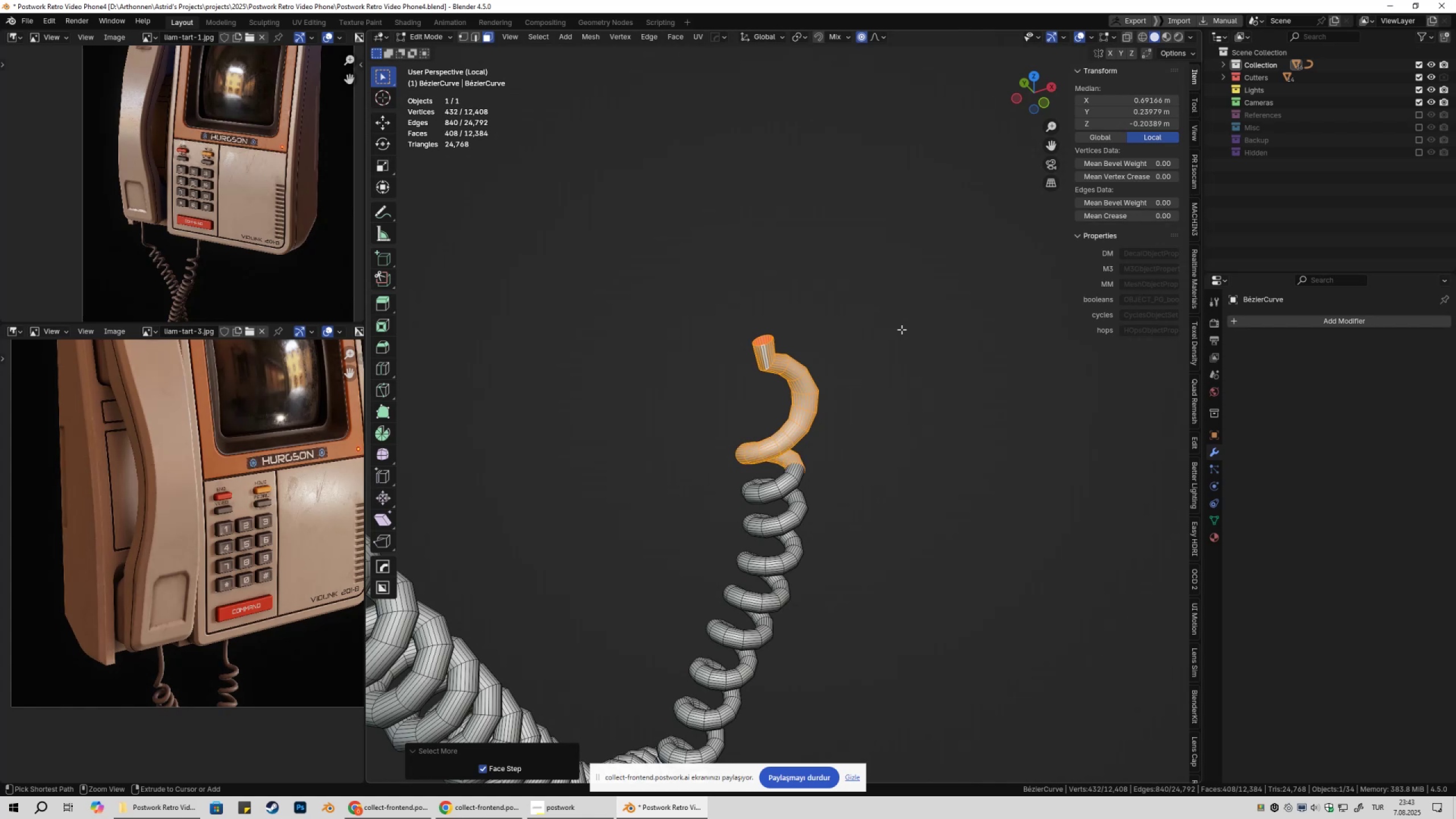 
key(Control+NumpadAdd)
 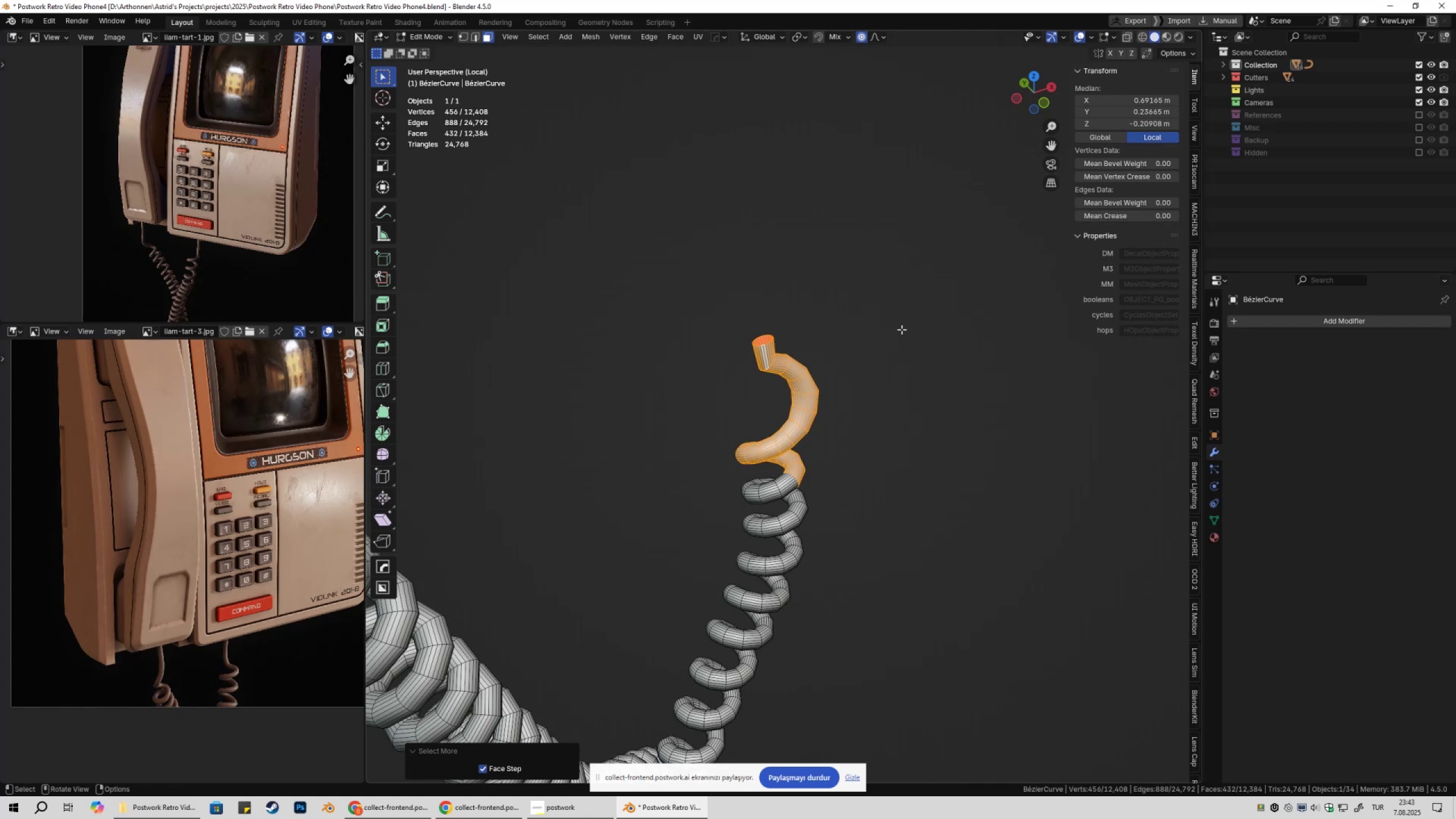 
key(NumpadDivide)
 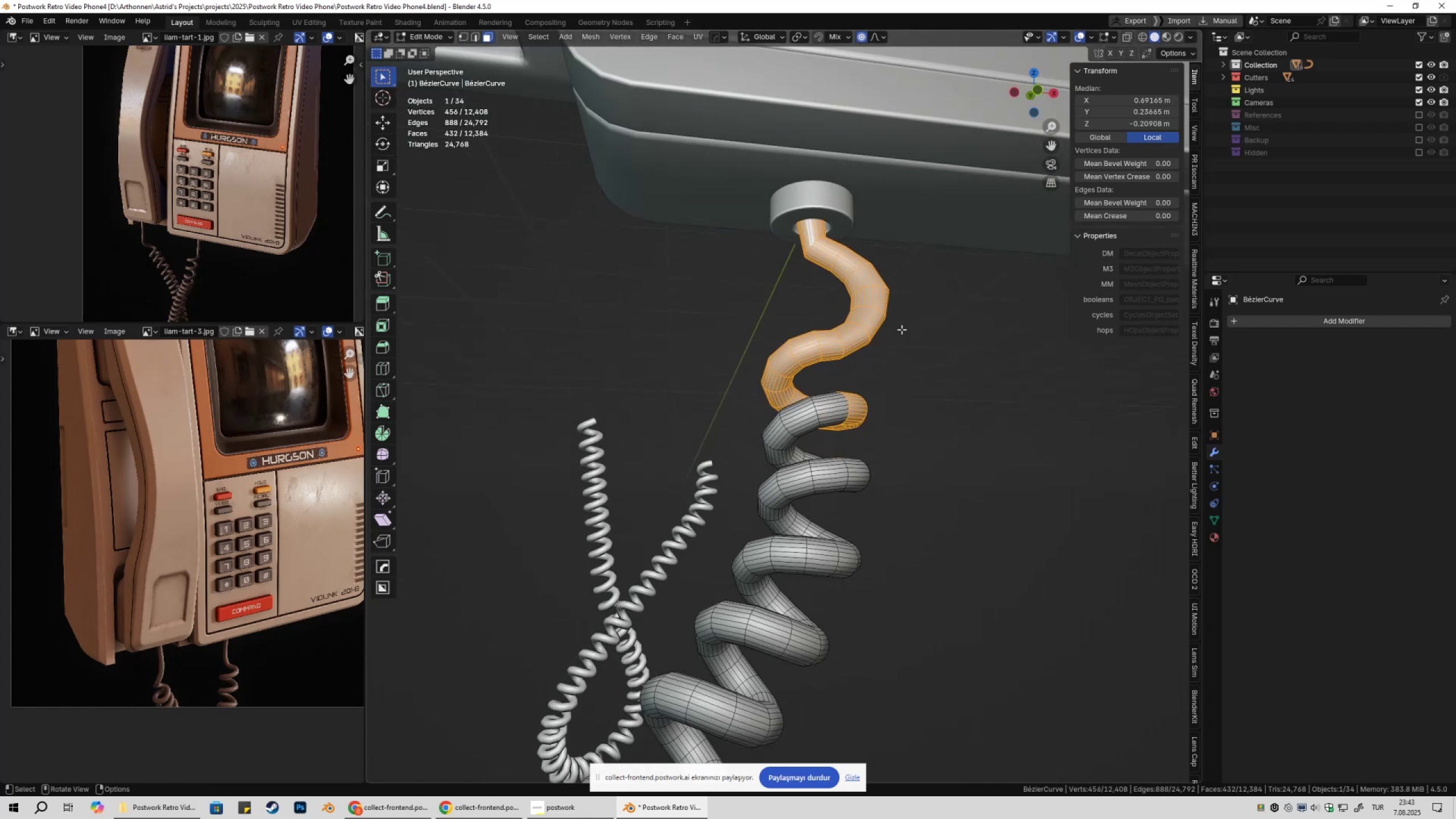 
scroll: coordinate [870, 365], scroll_direction: down, amount: 3.0
 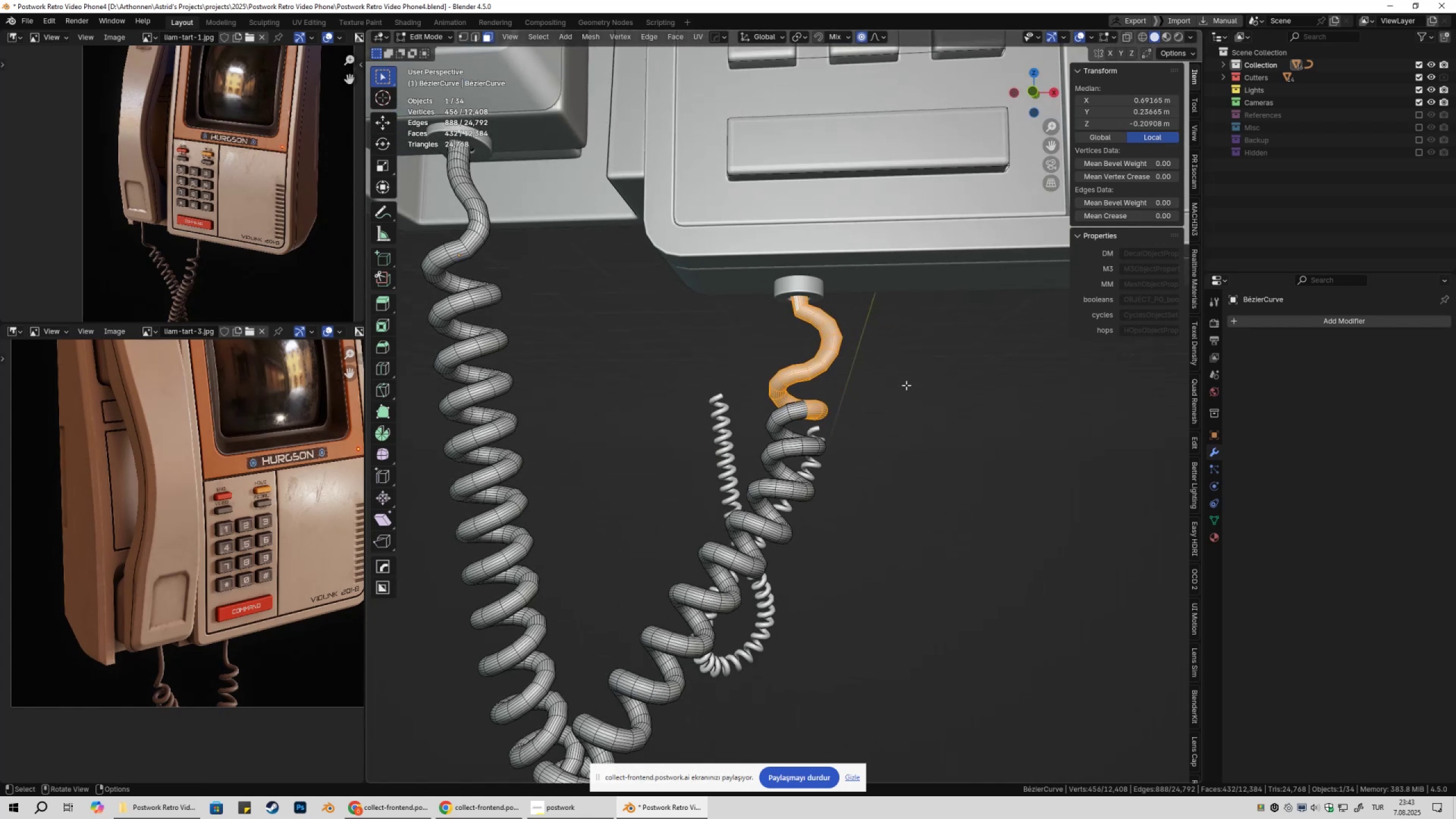 
key(Control+NumpadAdd)
 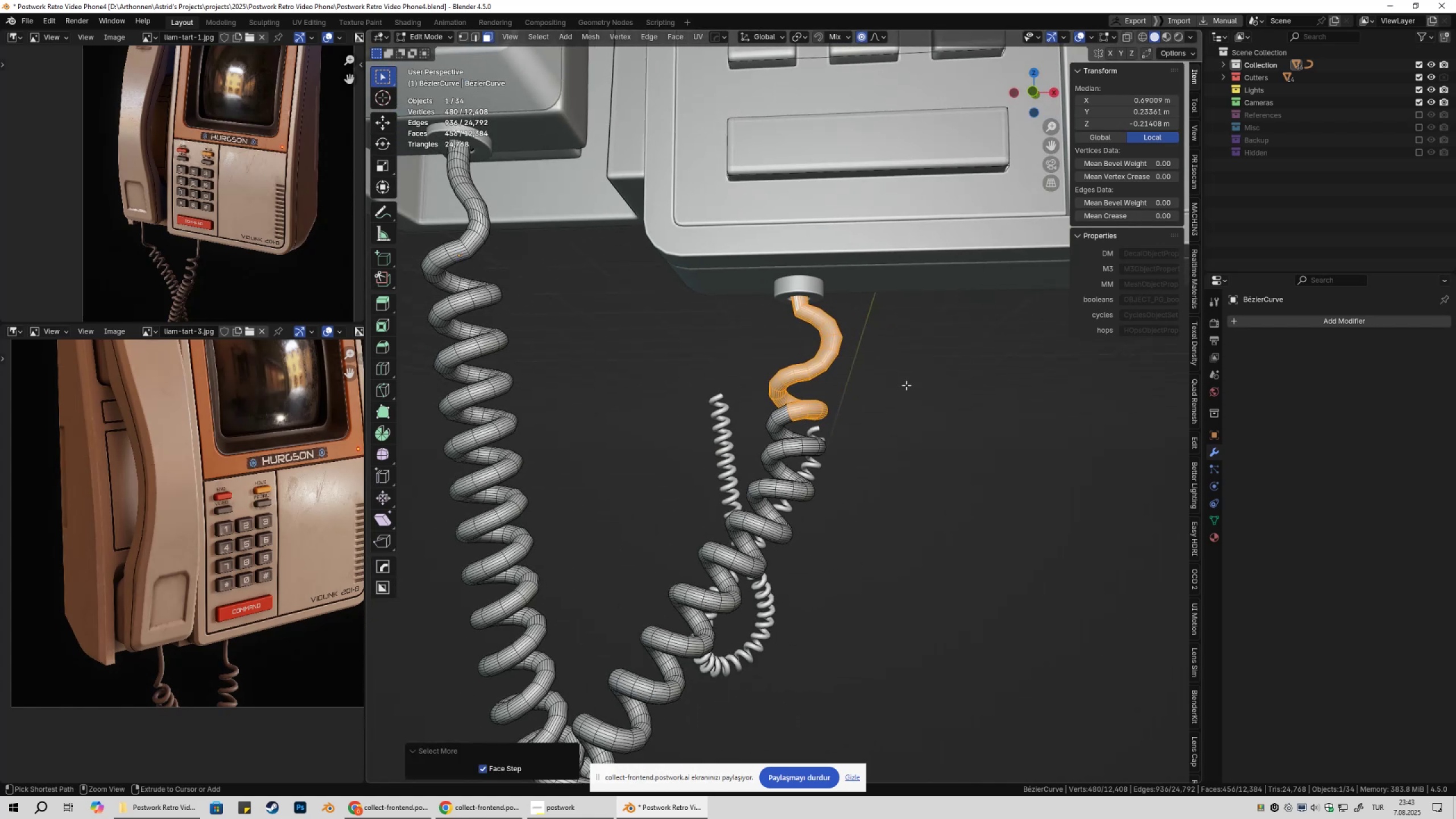 
key(Control+NumpadAdd)
 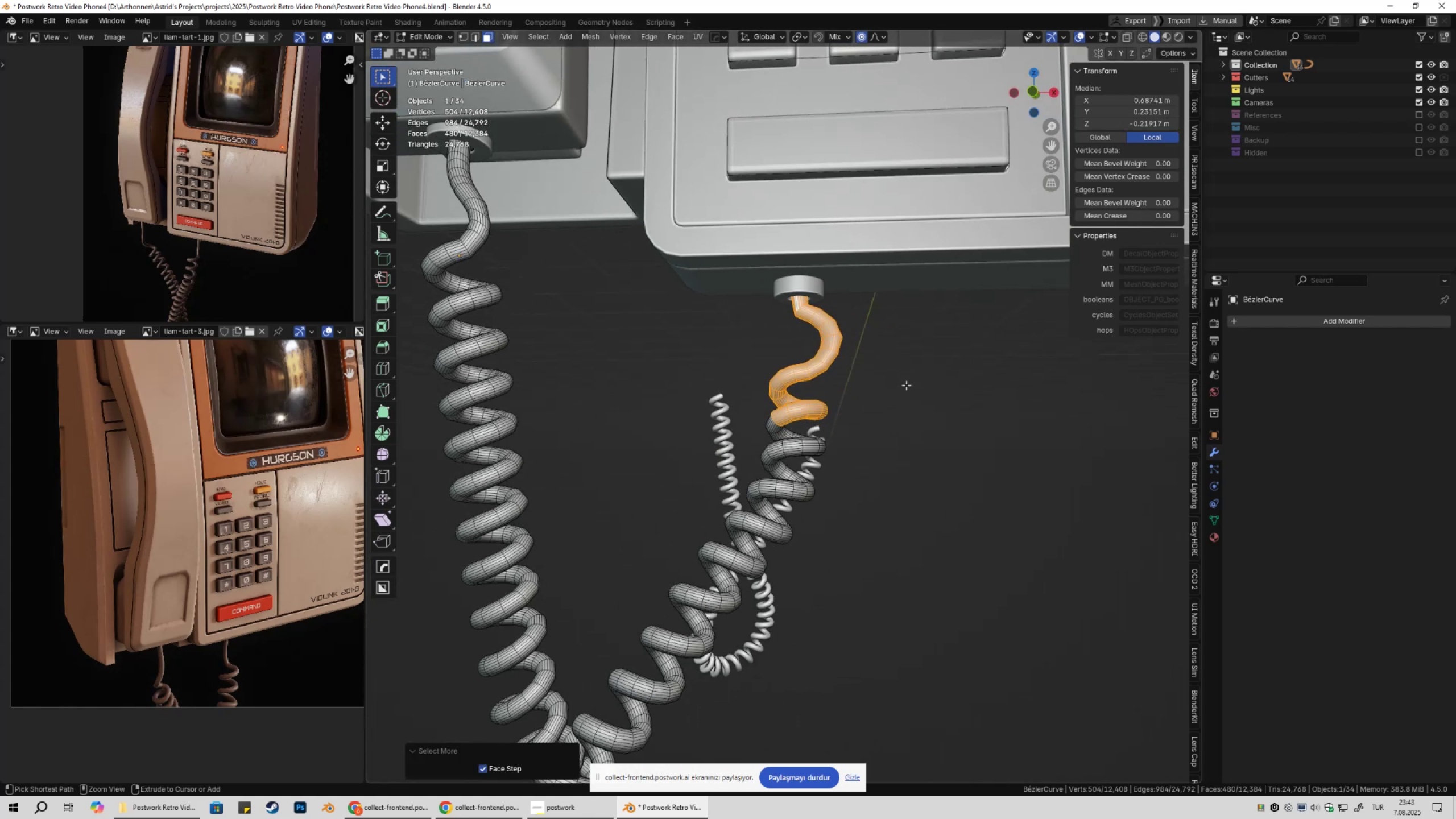 
key(Control+NumpadAdd)
 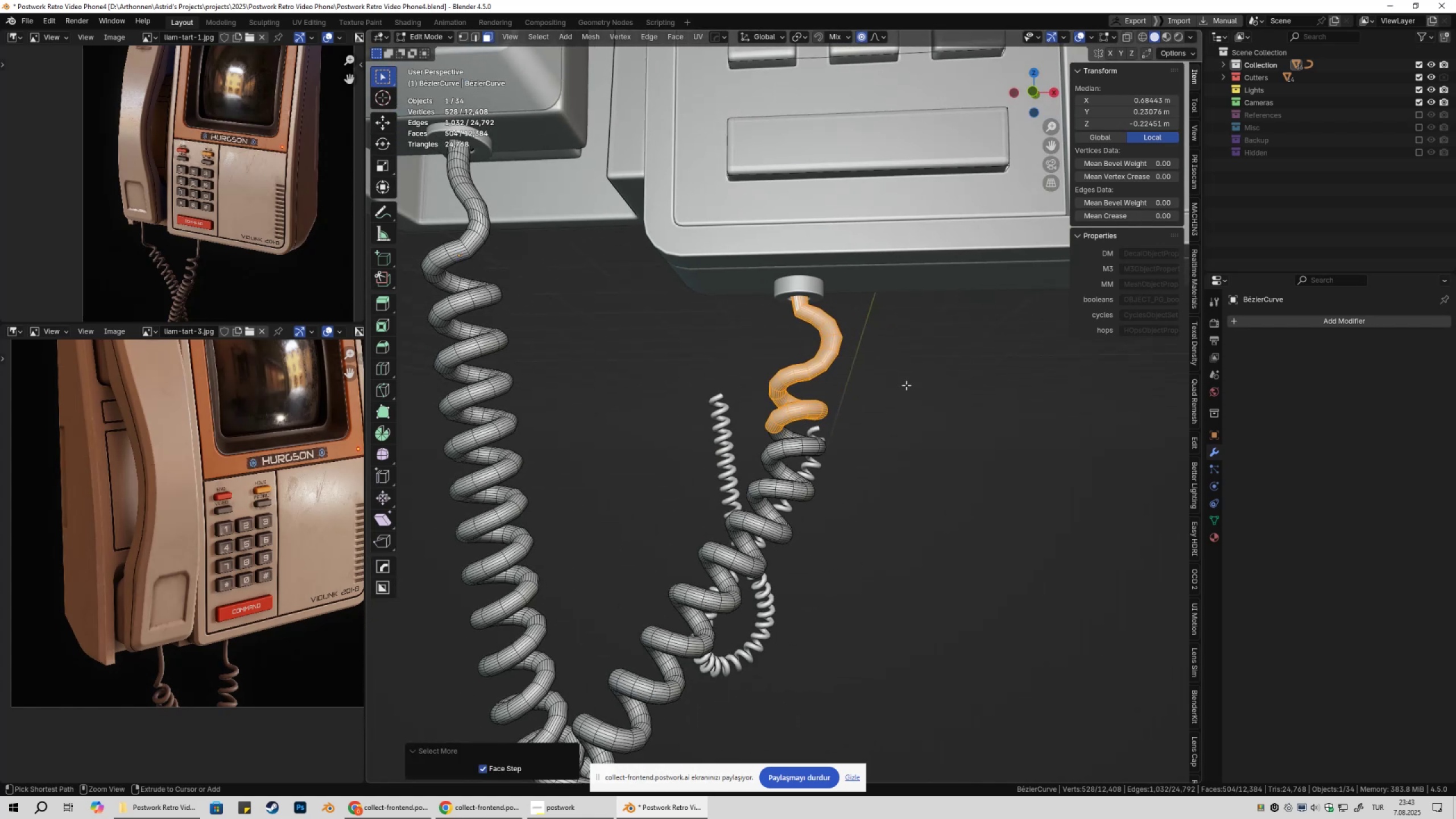 
key(Control+NumpadAdd)
 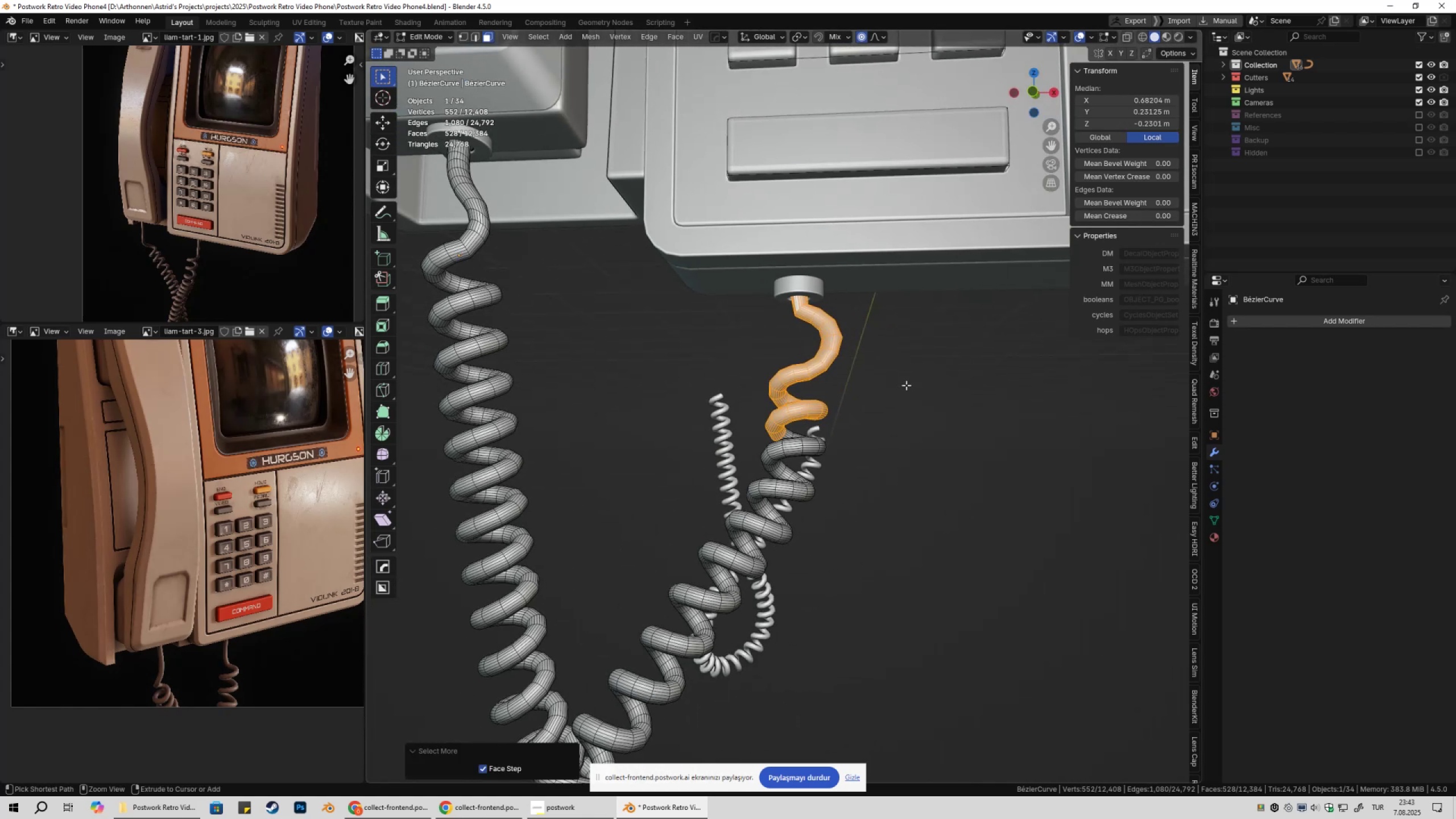 
key(Control+NumpadAdd)
 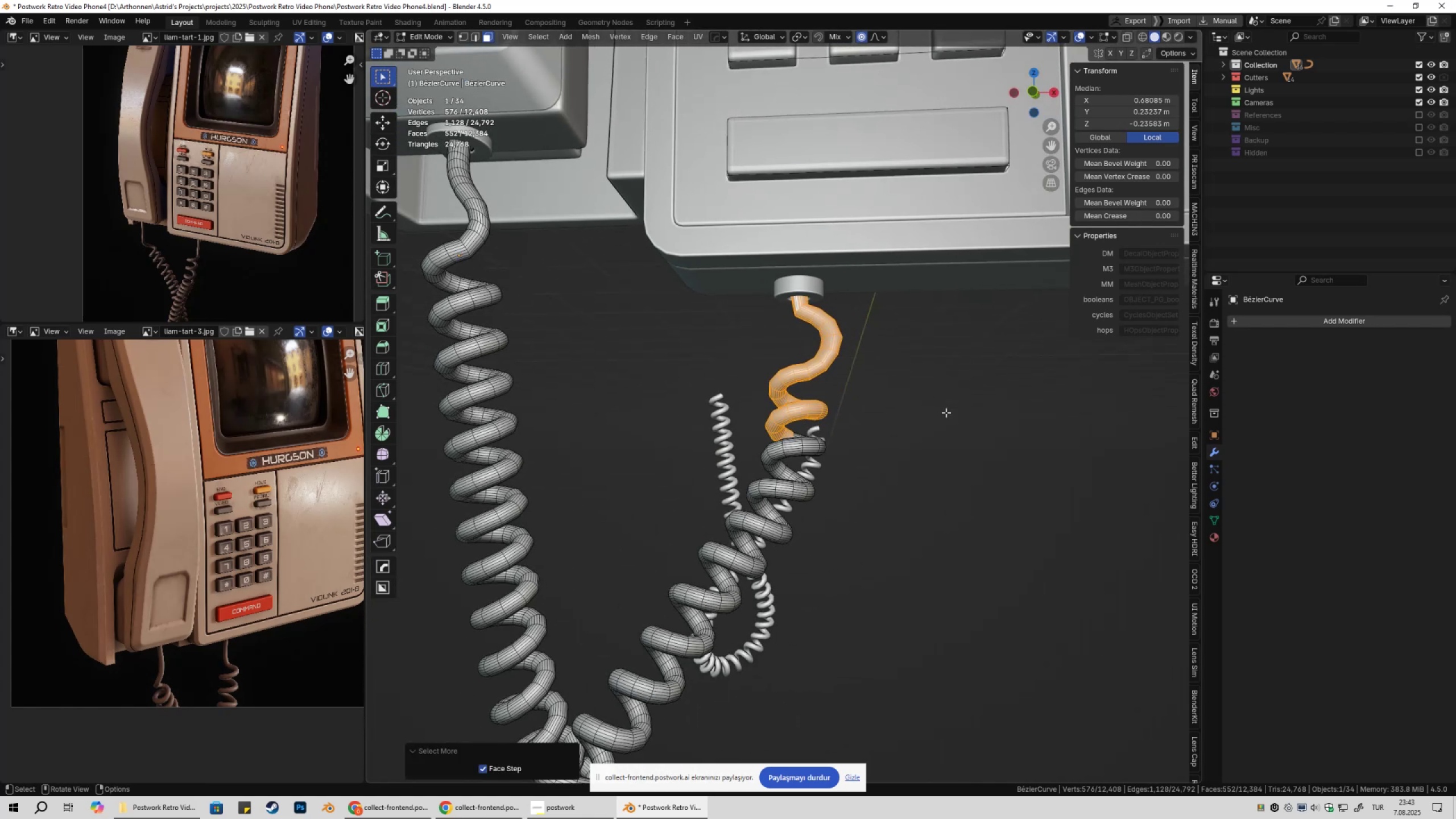 
type(x2)
 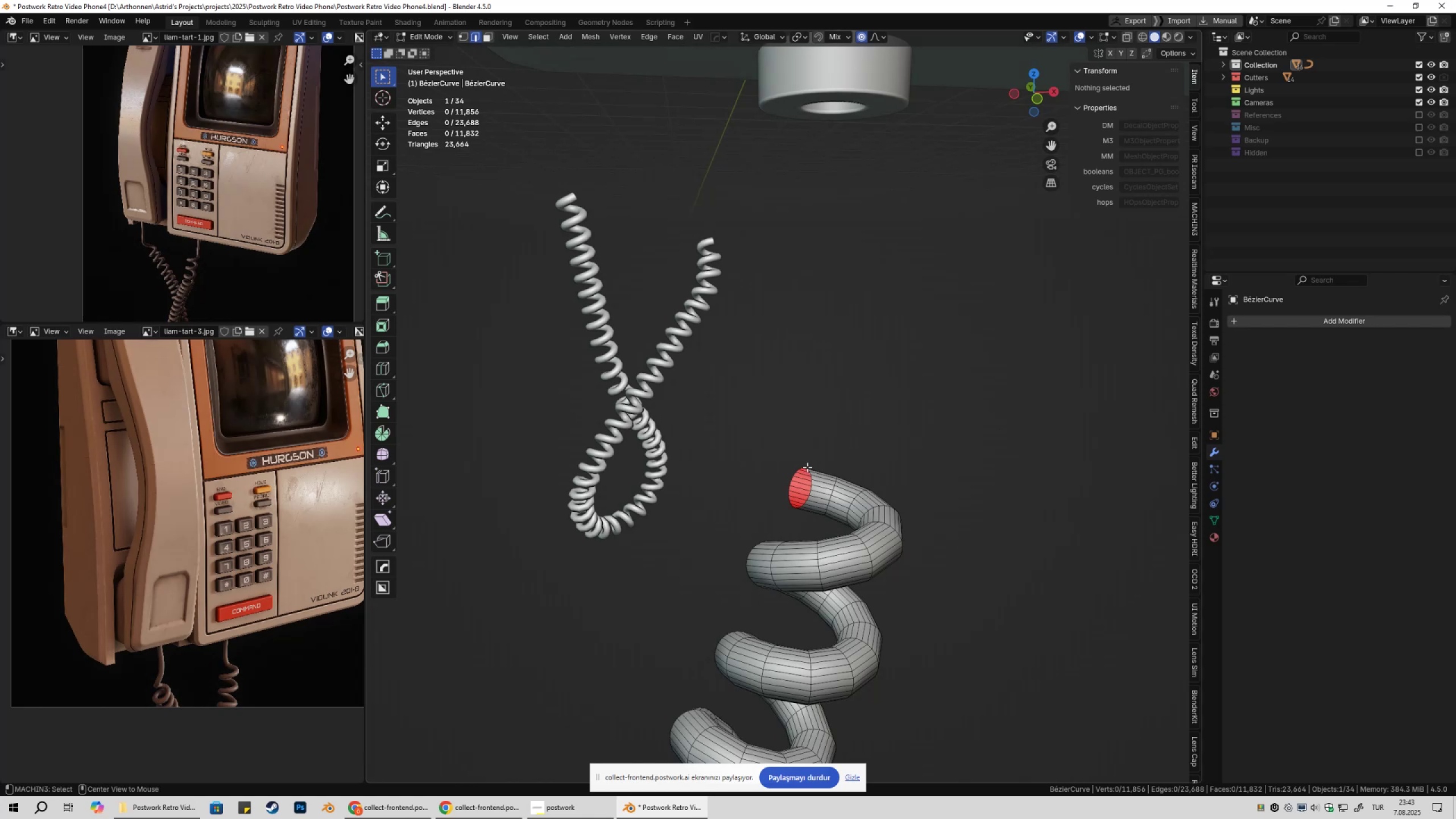 
scroll: coordinate [852, 486], scroll_direction: up, amount: 5.0
 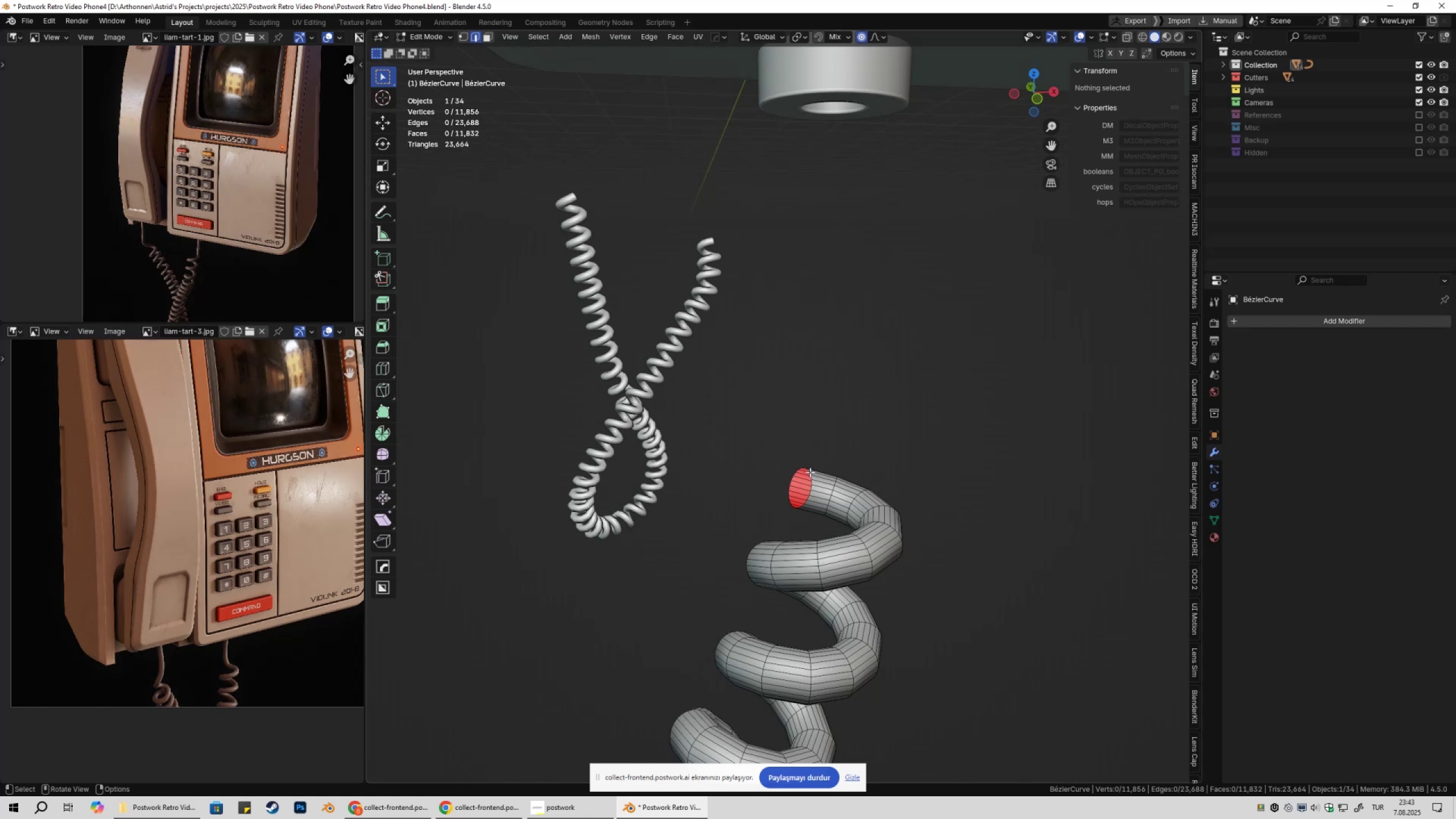 
hold_key(key=AltLeft, duration=0.33)
left_click([807, 467])
 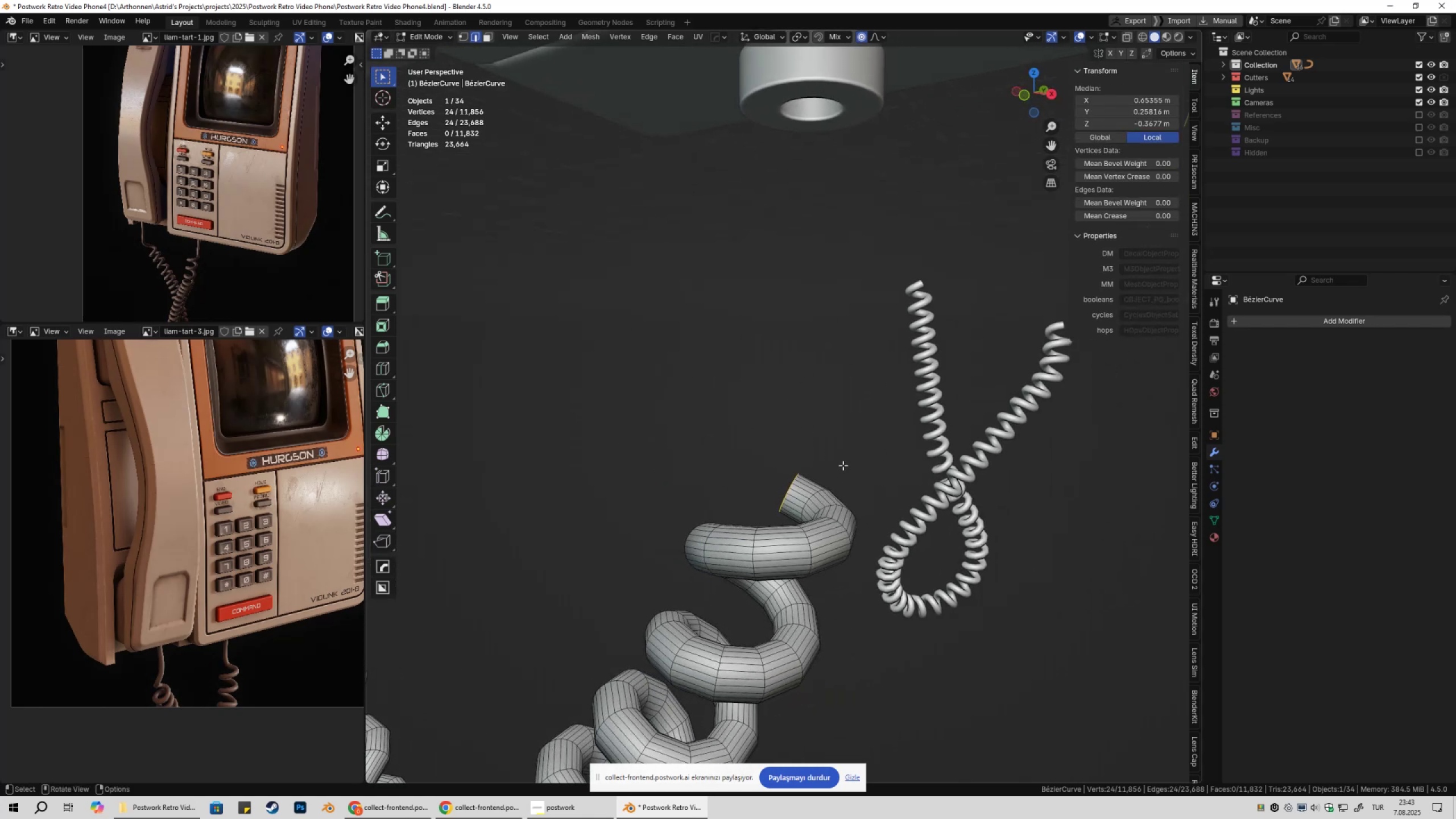 
key(Numpad1)
 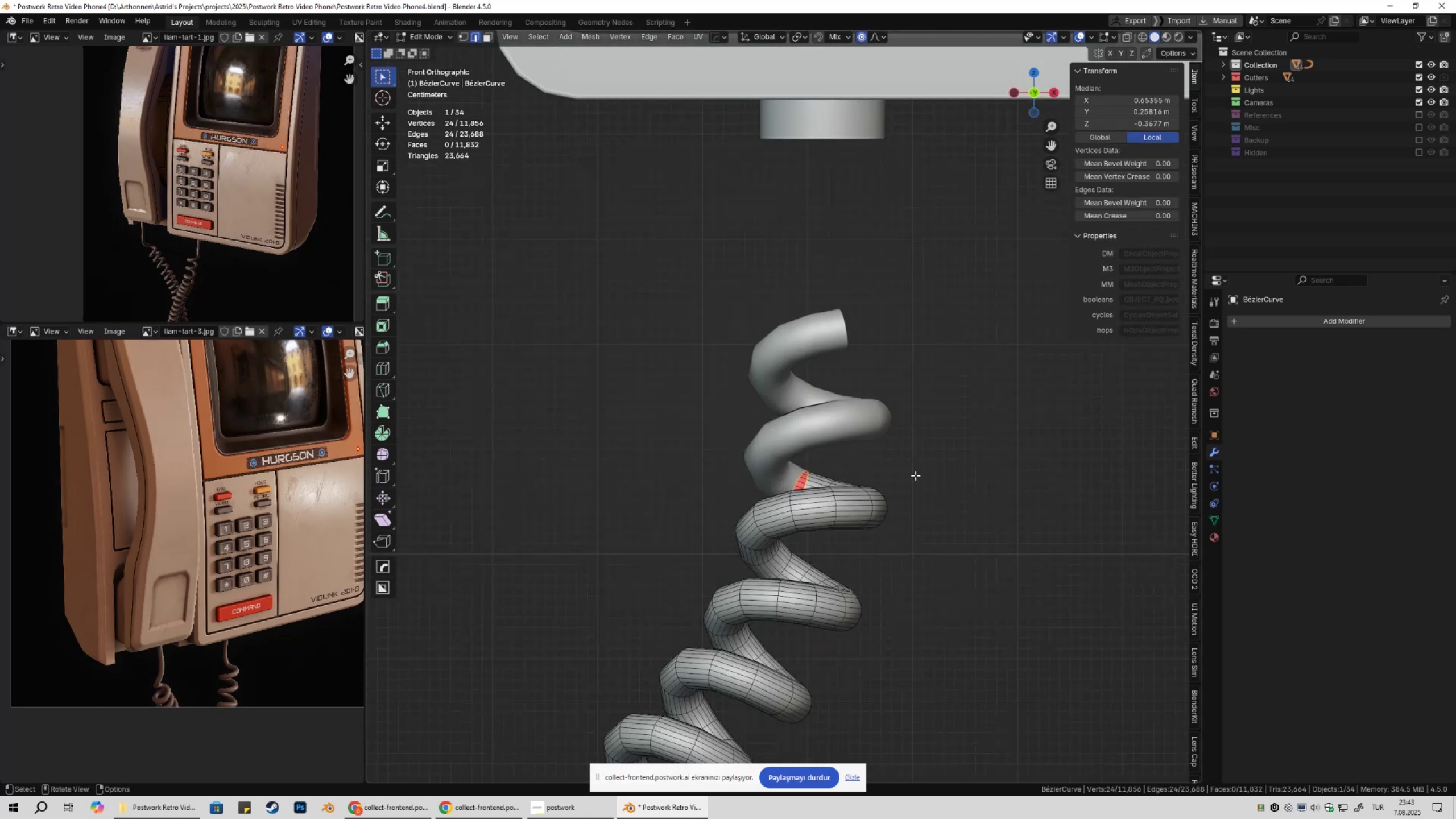 
scroll: coordinate [897, 453], scroll_direction: down, amount: 7.0
 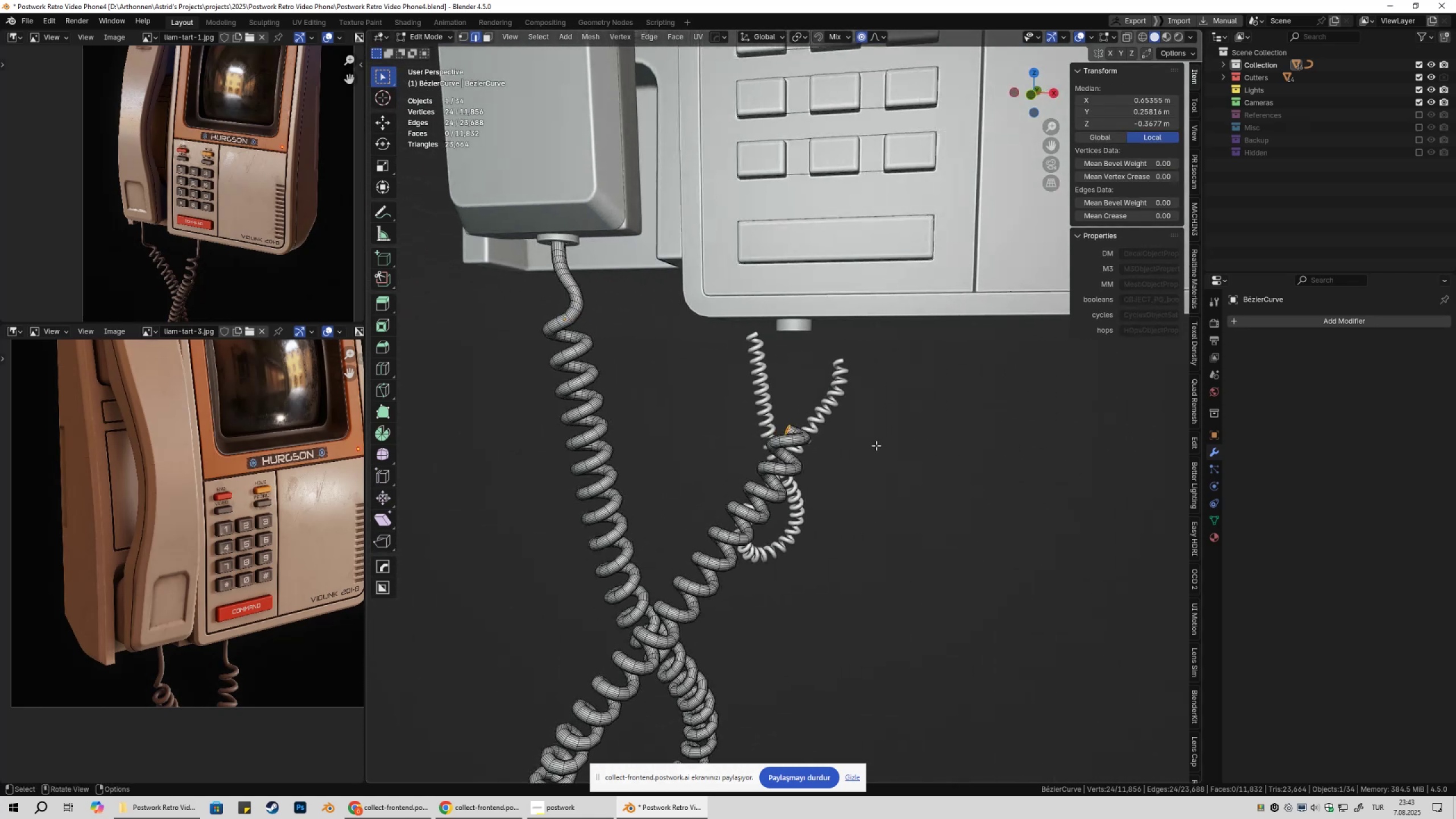 
key(Numpad1)
 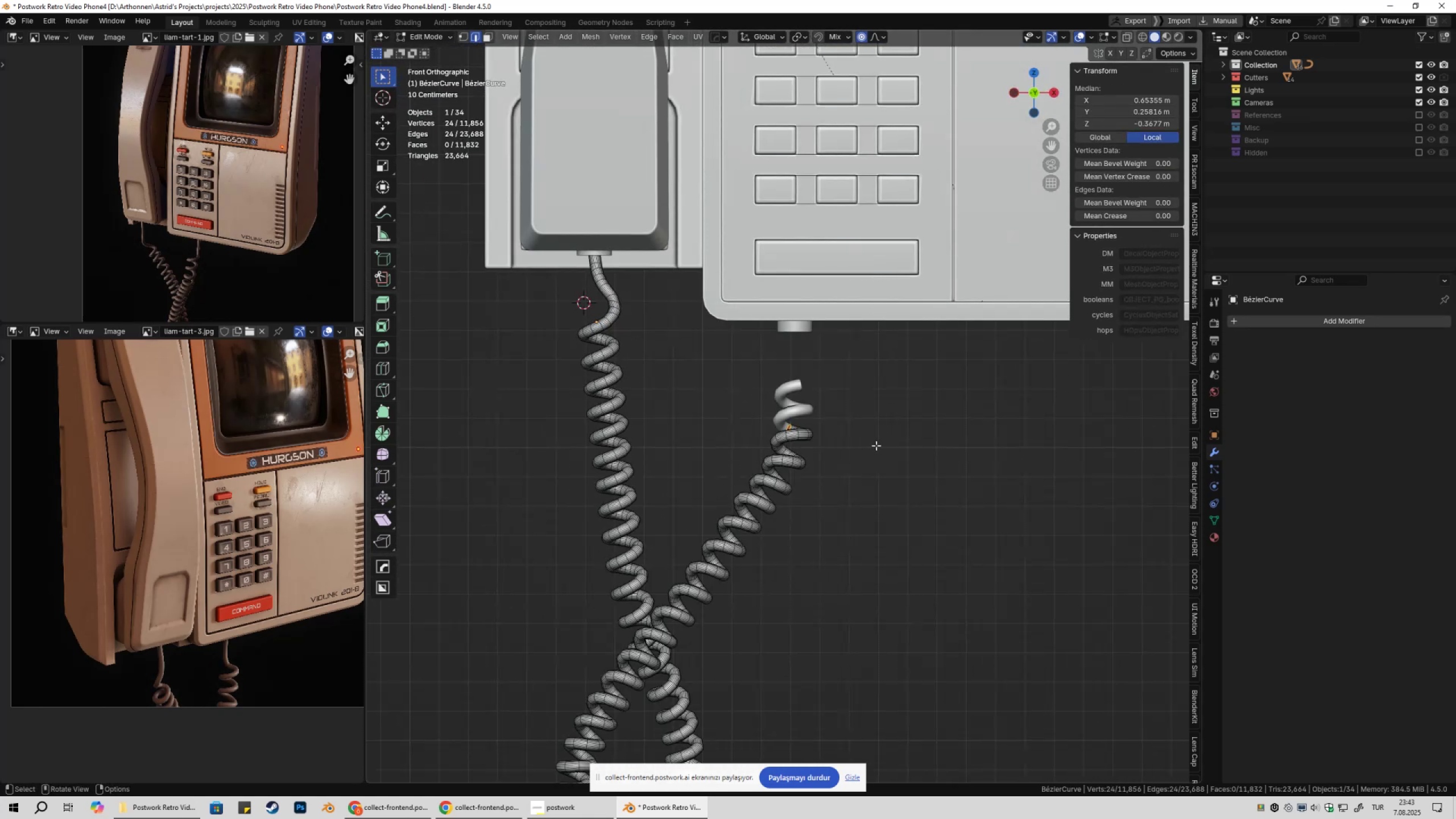 
scroll: coordinate [883, 445], scroll_direction: up, amount: 3.0
 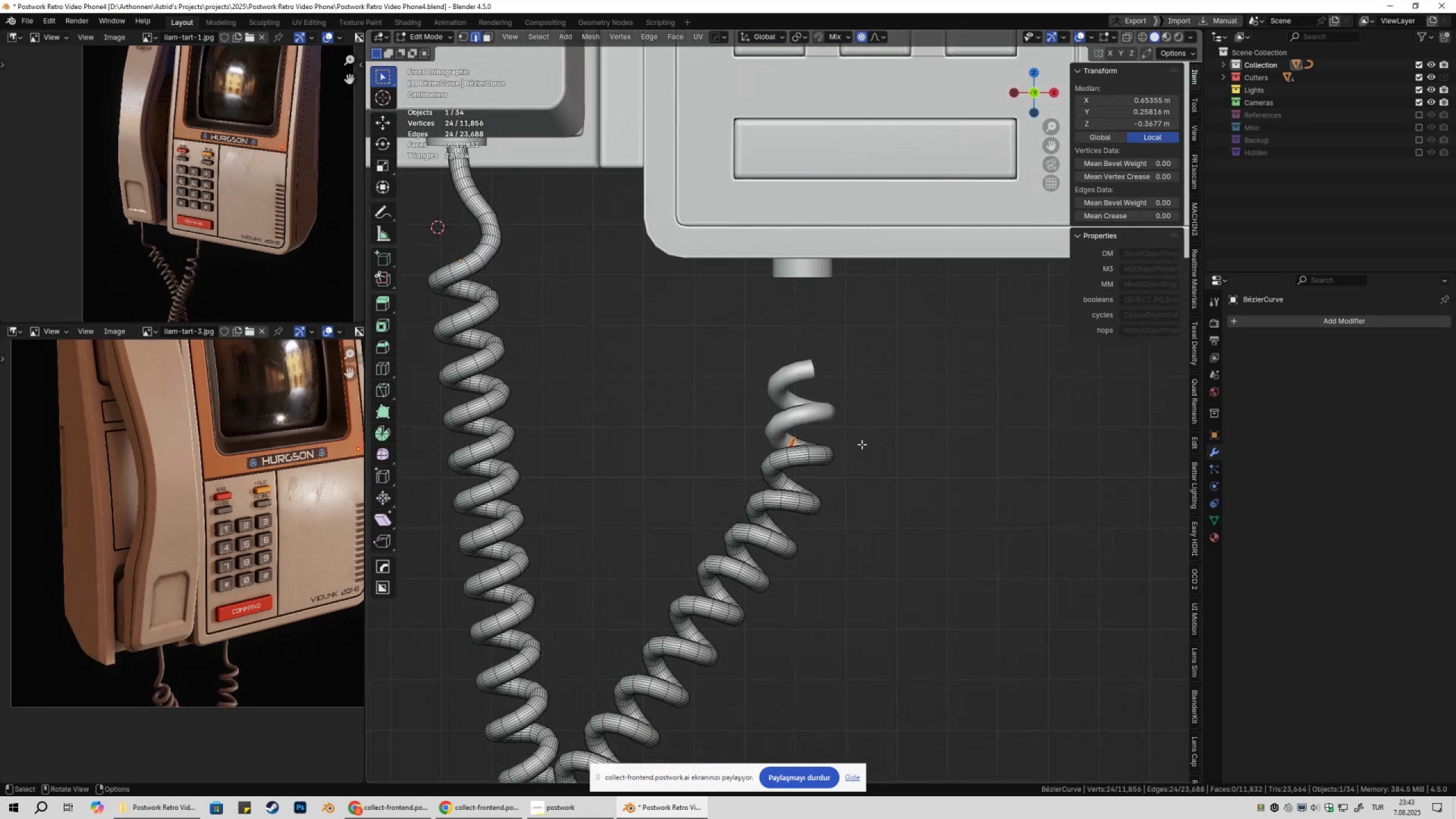 
key(E)
 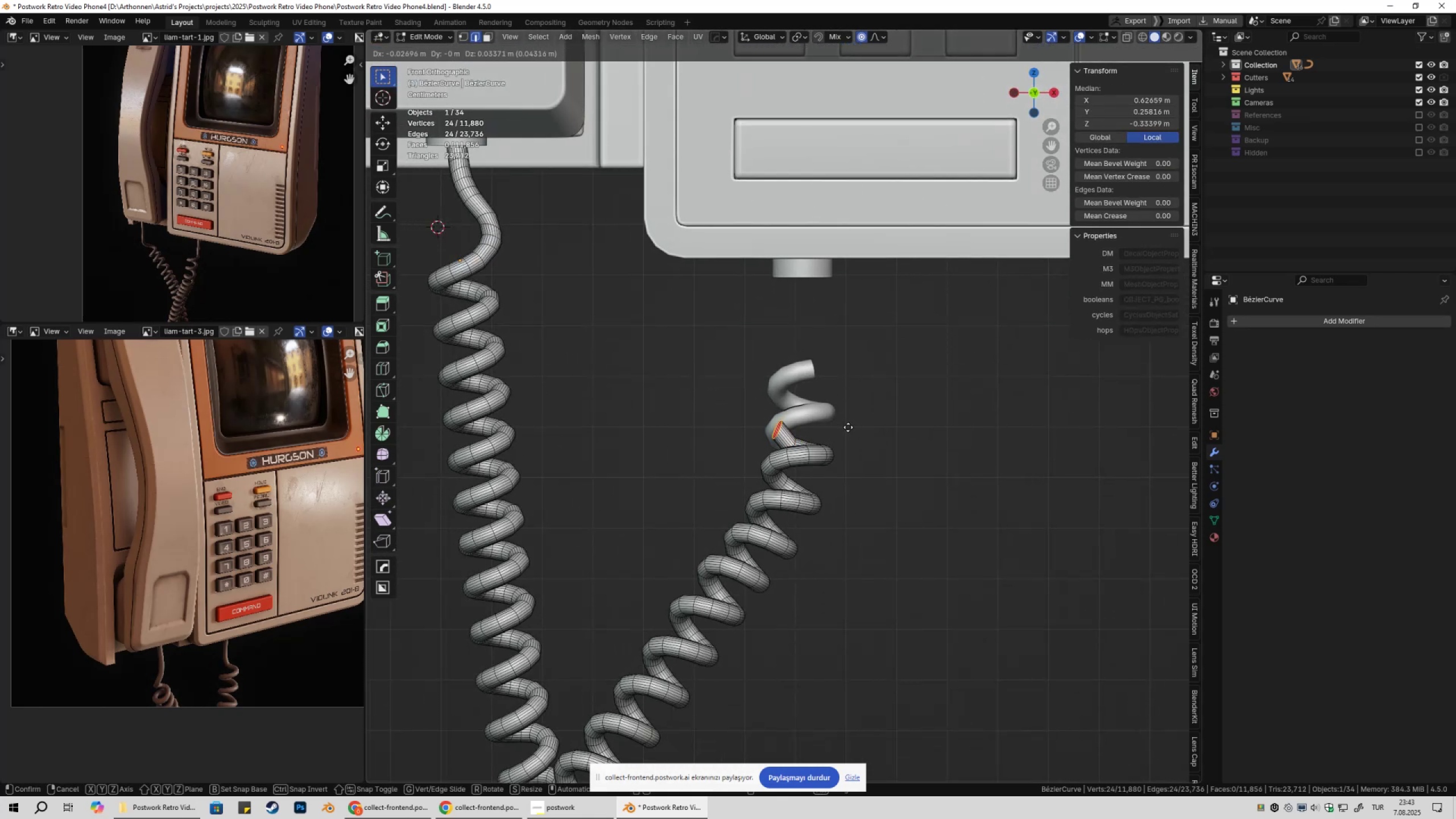 
left_click([849, 427])
 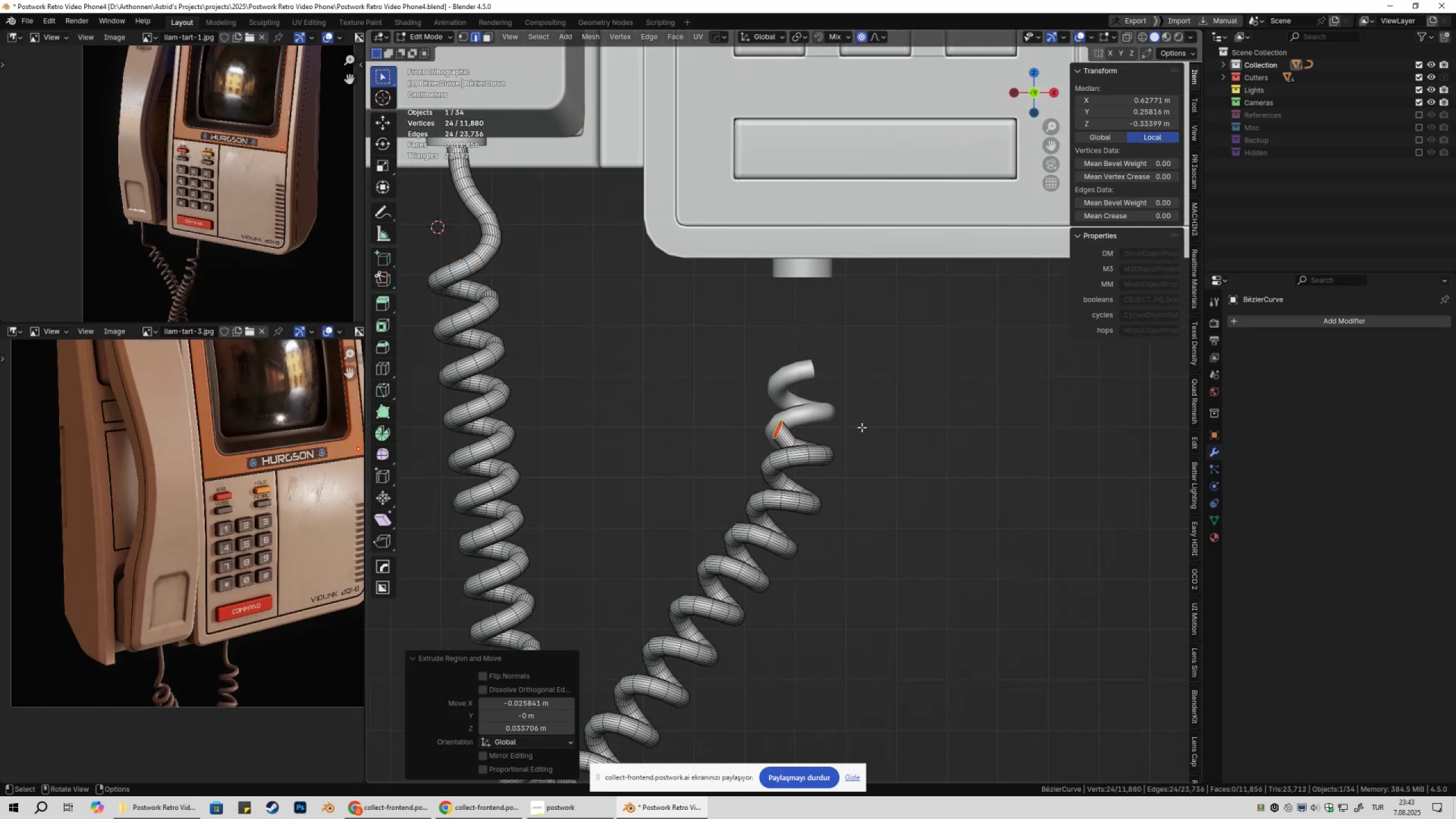 
key(Control+ControlLeft)
 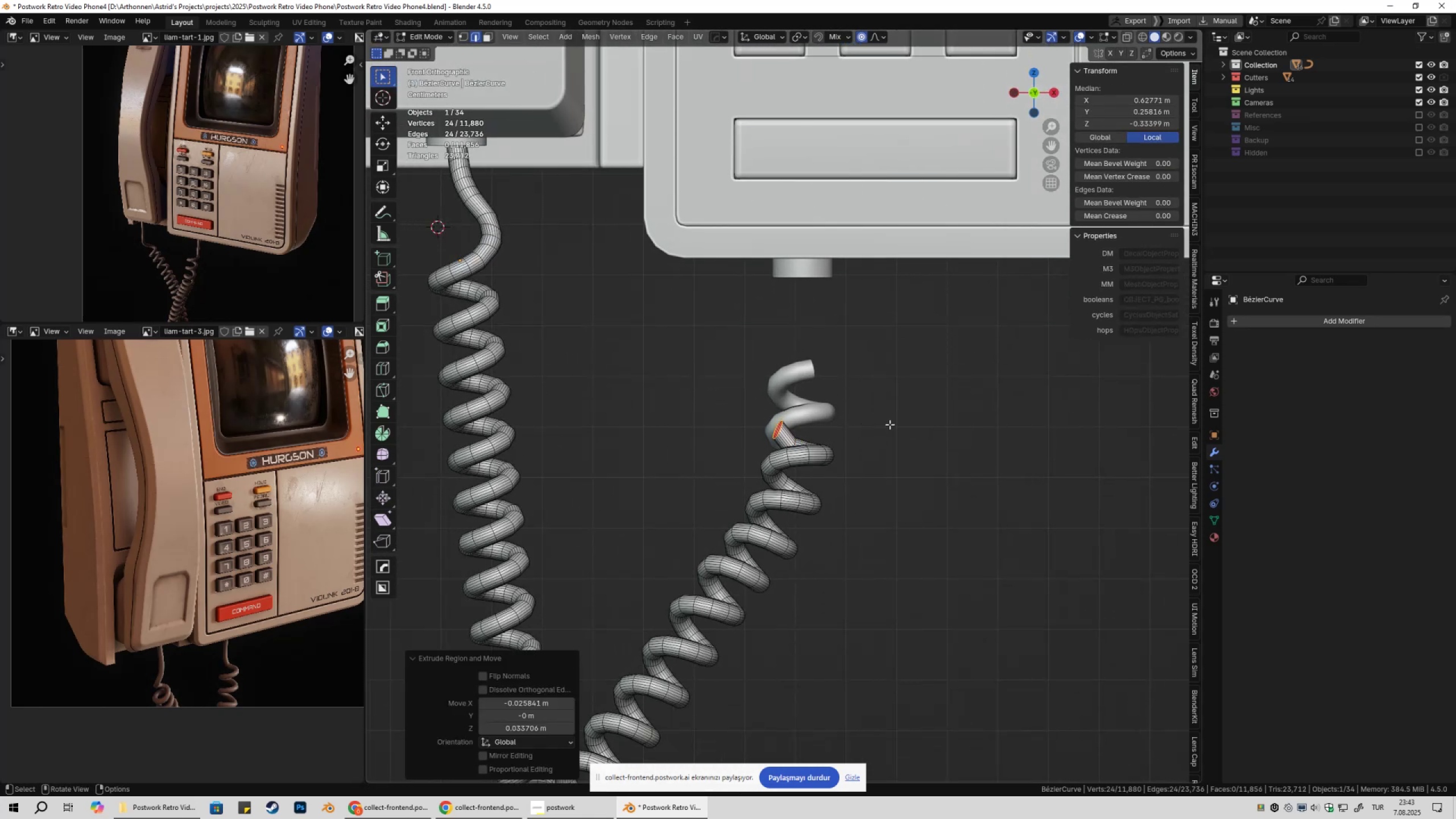 
key(Control+Z)
 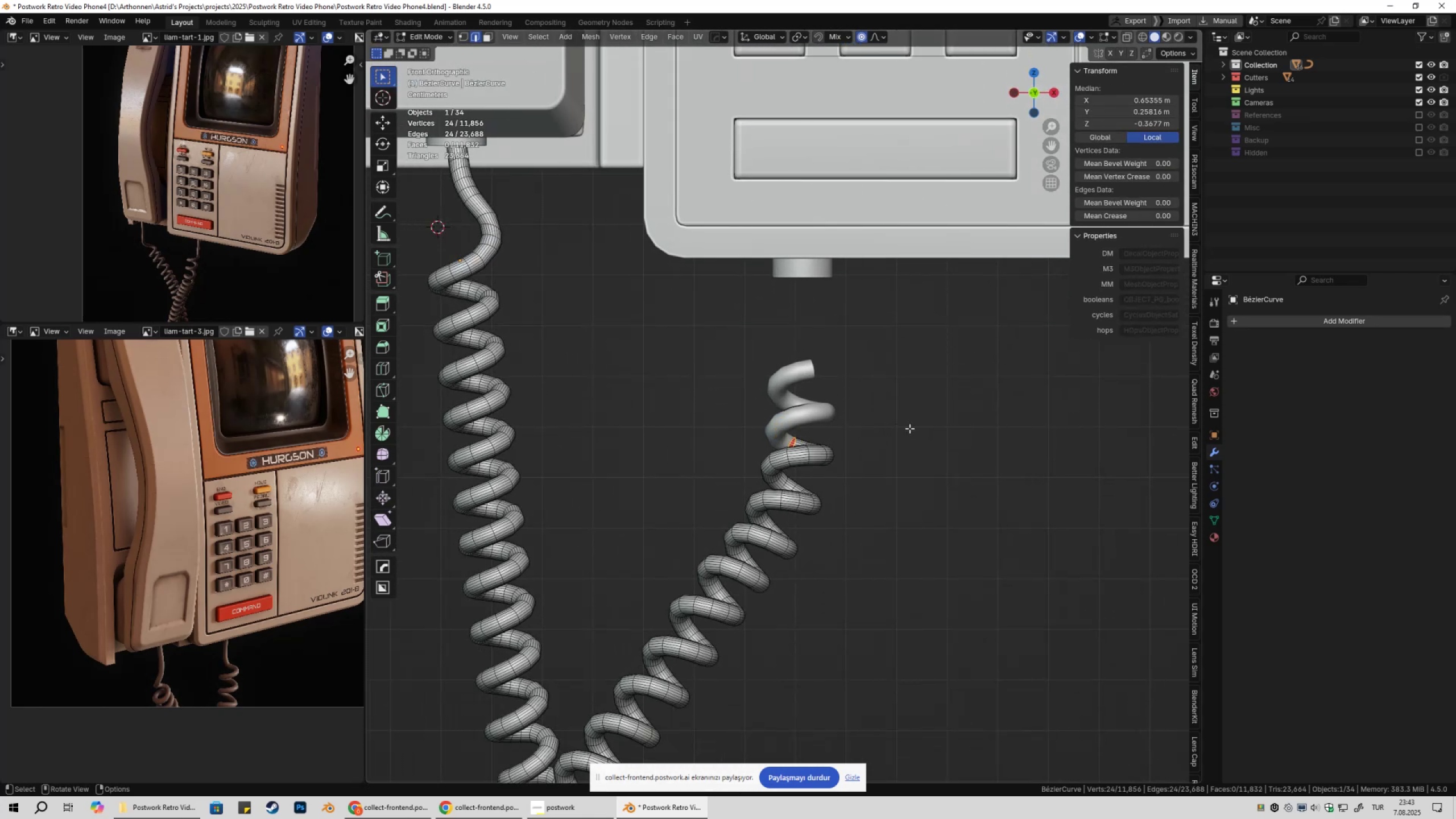 
scroll: coordinate [909, 431], scroll_direction: up, amount: 2.0
 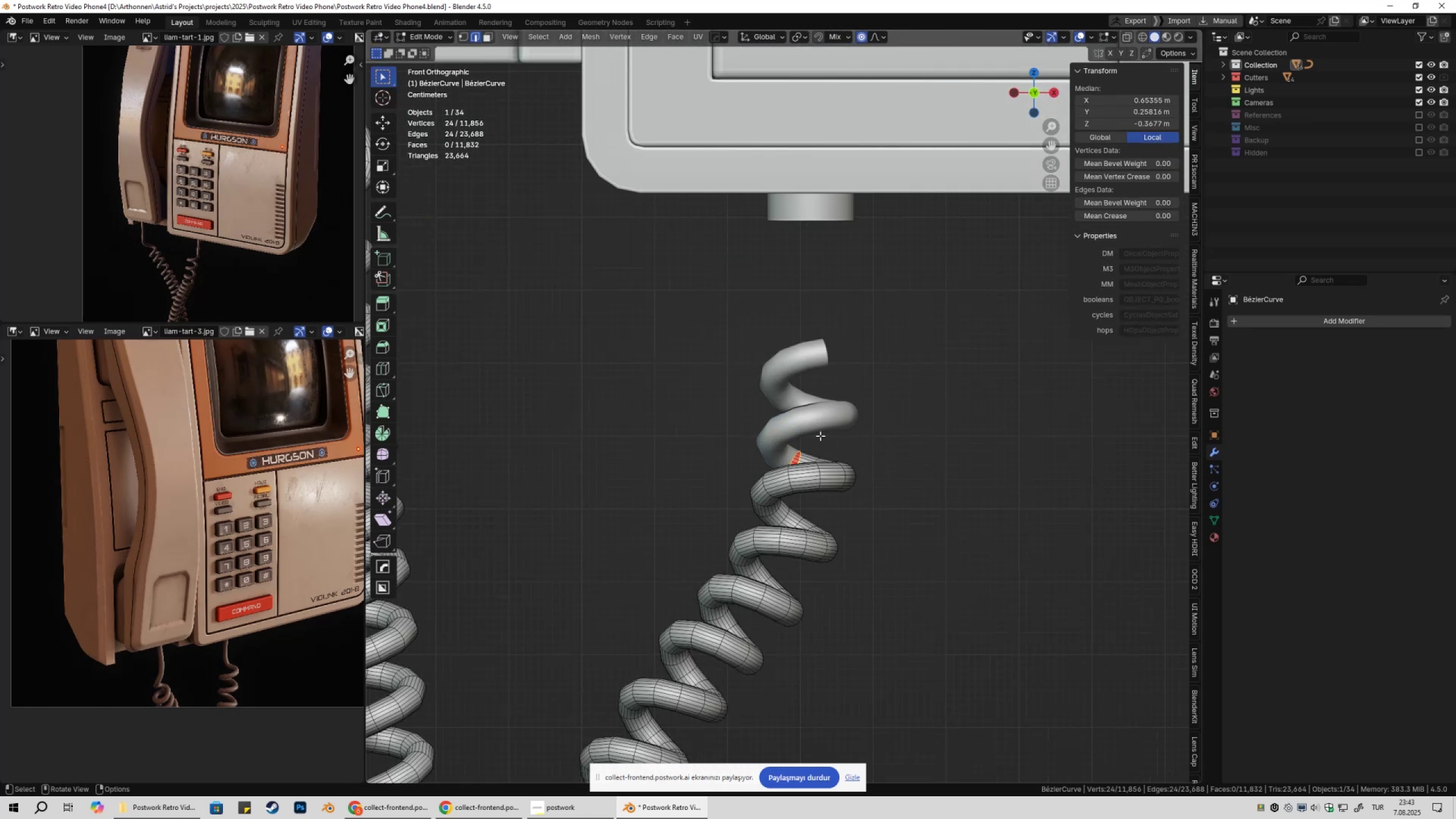 
hold_key(key=ControlLeft, duration=1.53)
right_click([779, 445])
 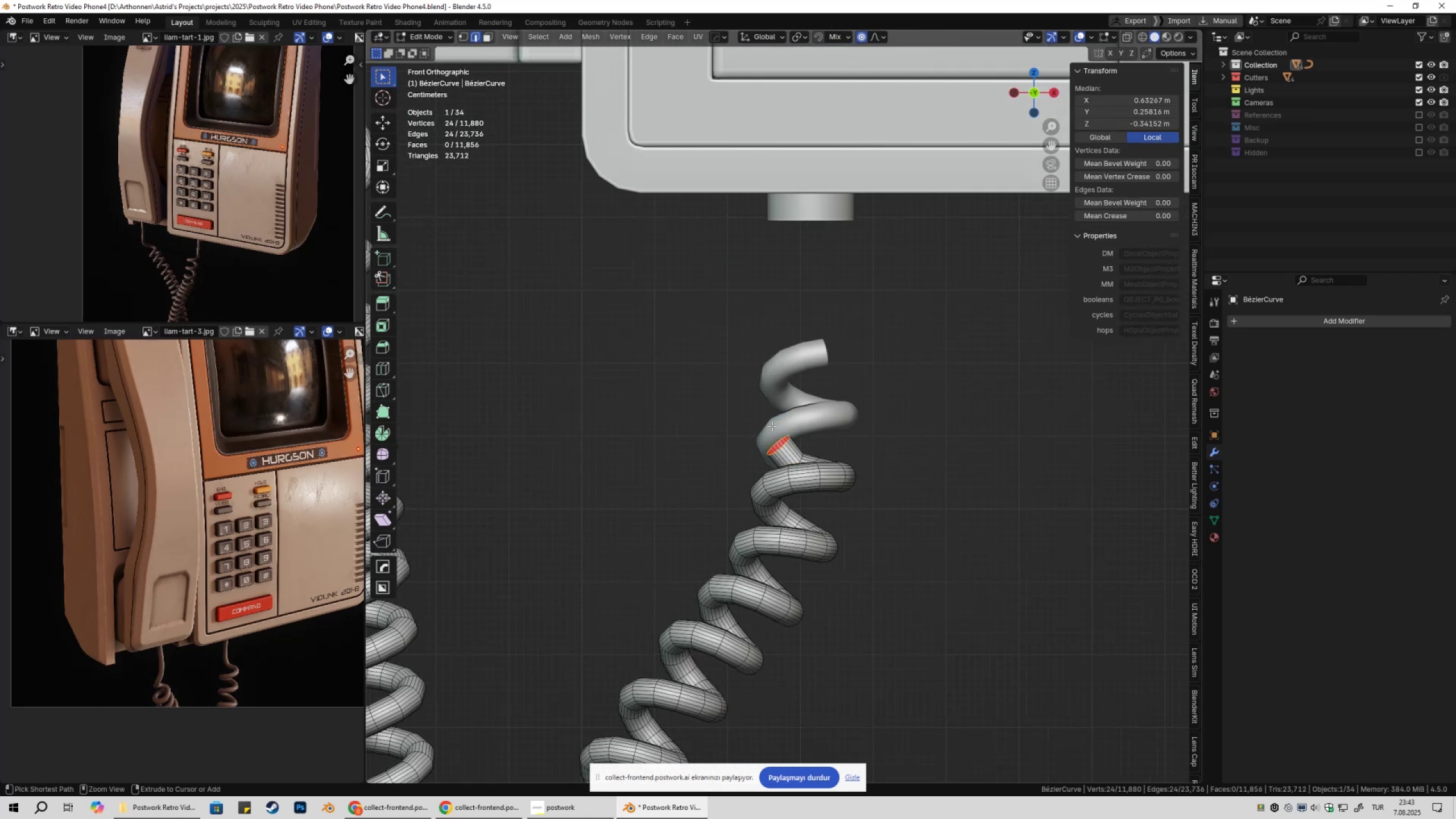 
hold_key(key=ControlLeft, duration=1.52)
right_click([771, 424])
 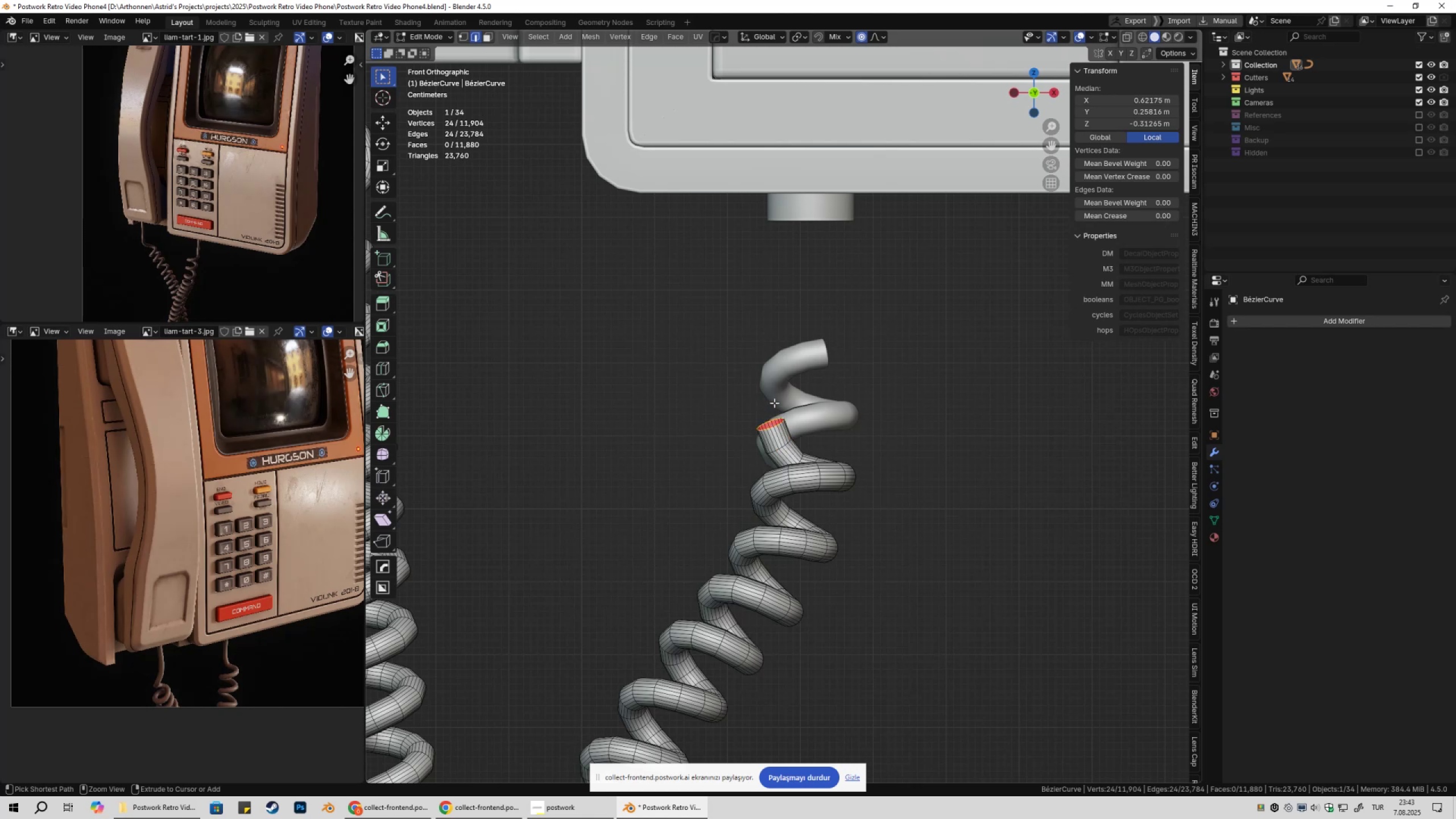 
right_click([774, 403])
 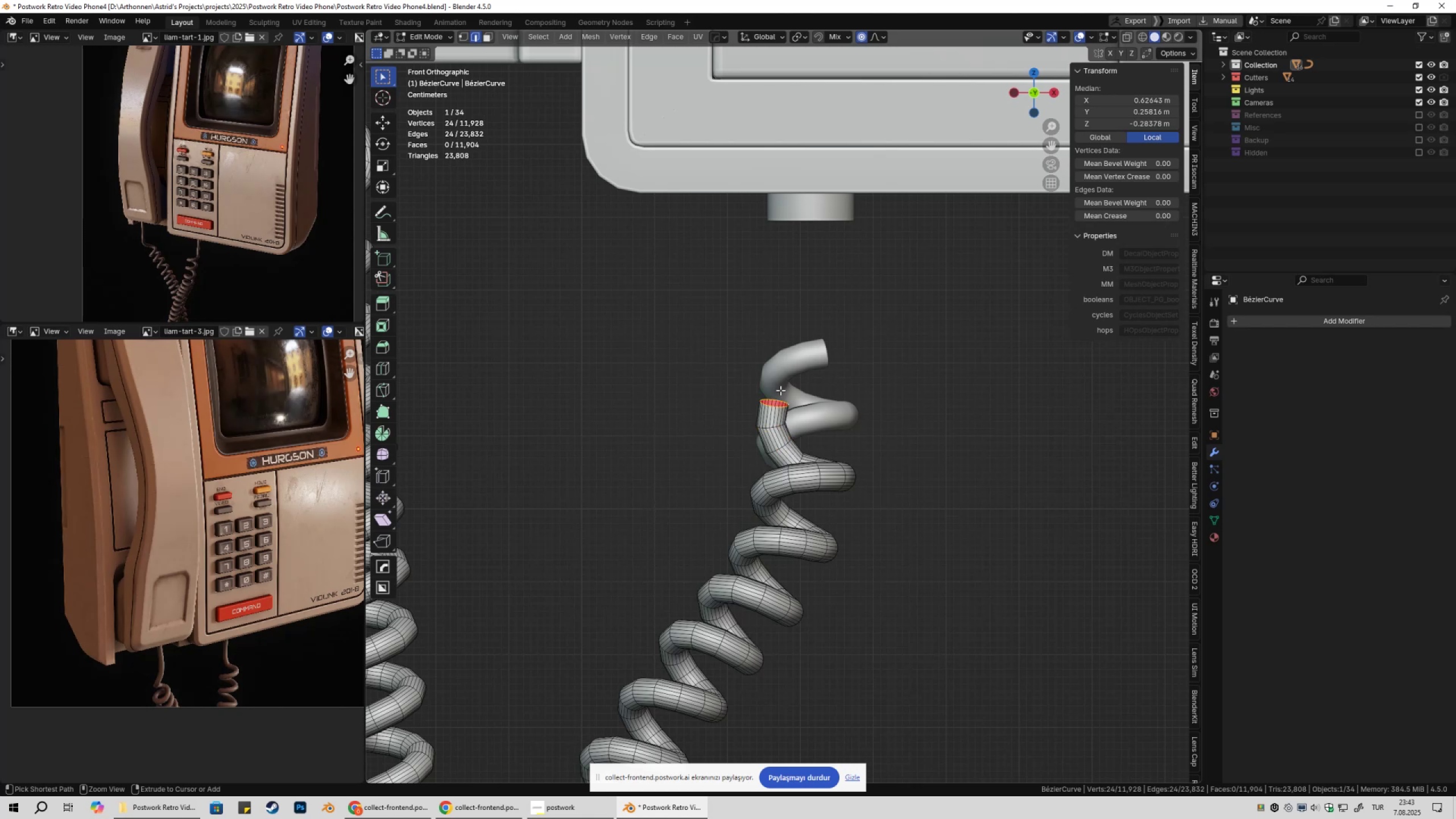 
hold_key(key=ControlLeft, duration=1.52)
right_click([783, 382])
 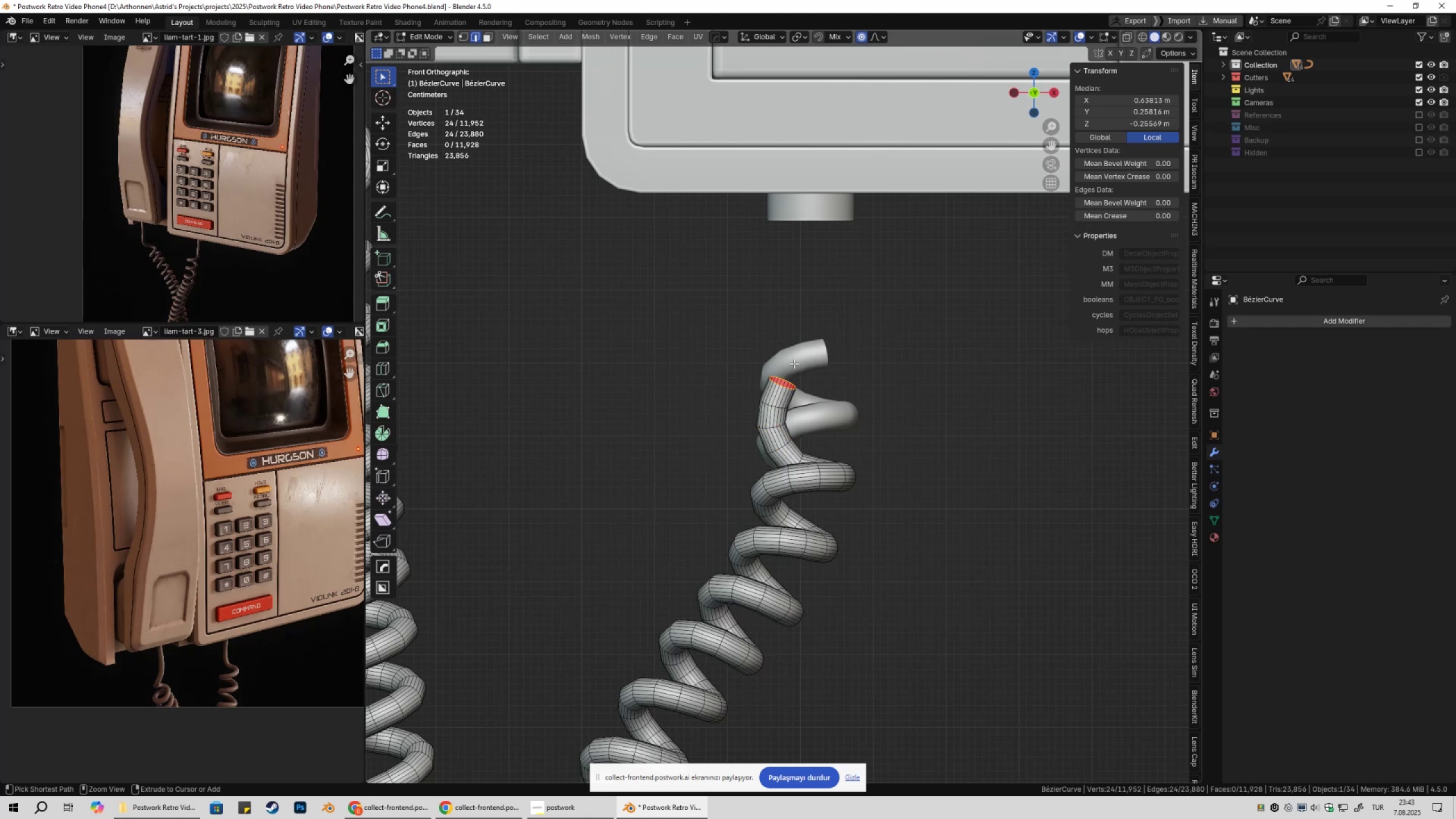 
hold_key(key=ControlLeft, duration=1.51)
right_click([796, 361])
 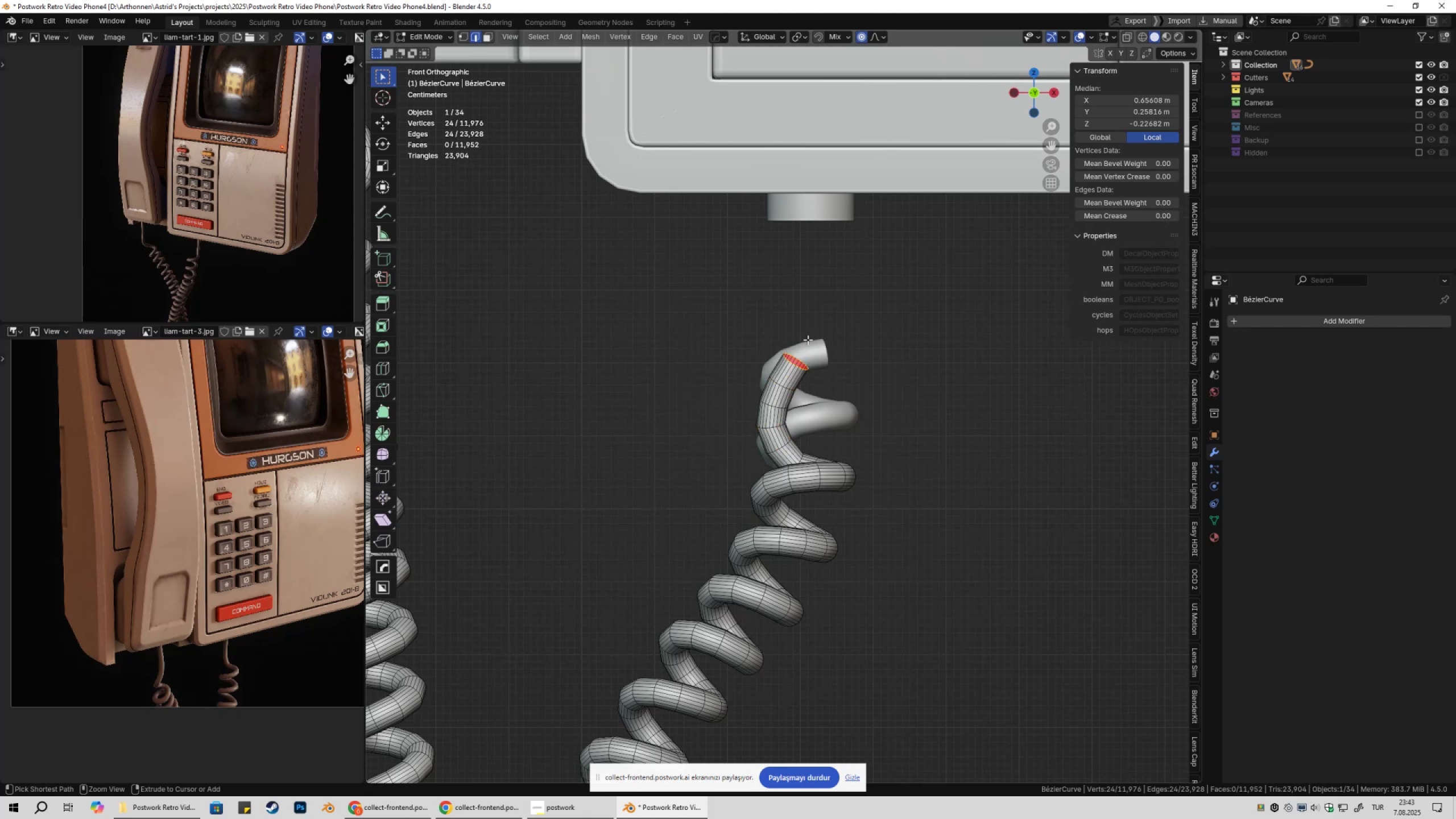 
right_click([808, 340])
 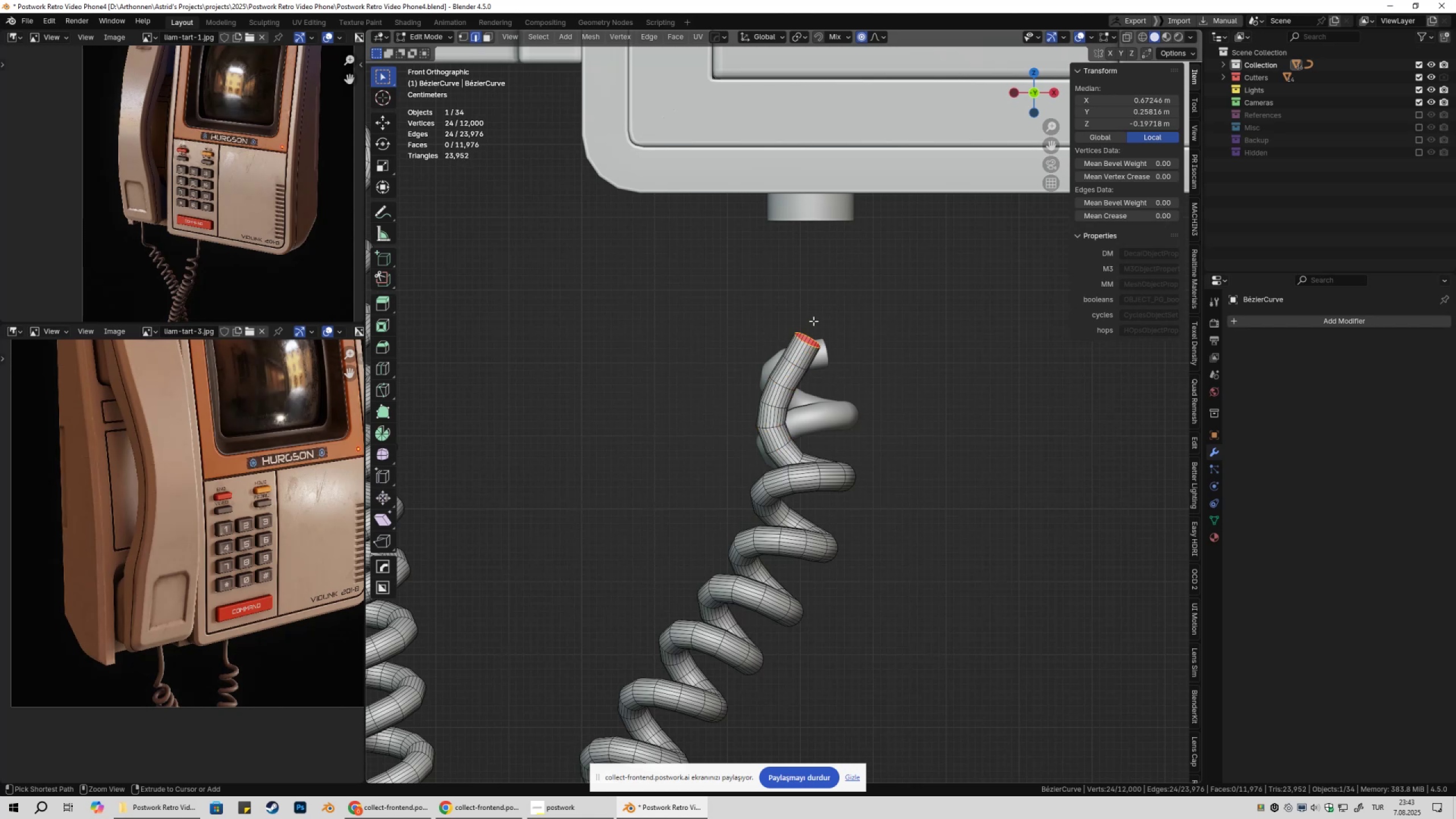 
hold_key(key=ControlLeft, duration=1.52)
right_click([812, 314])
 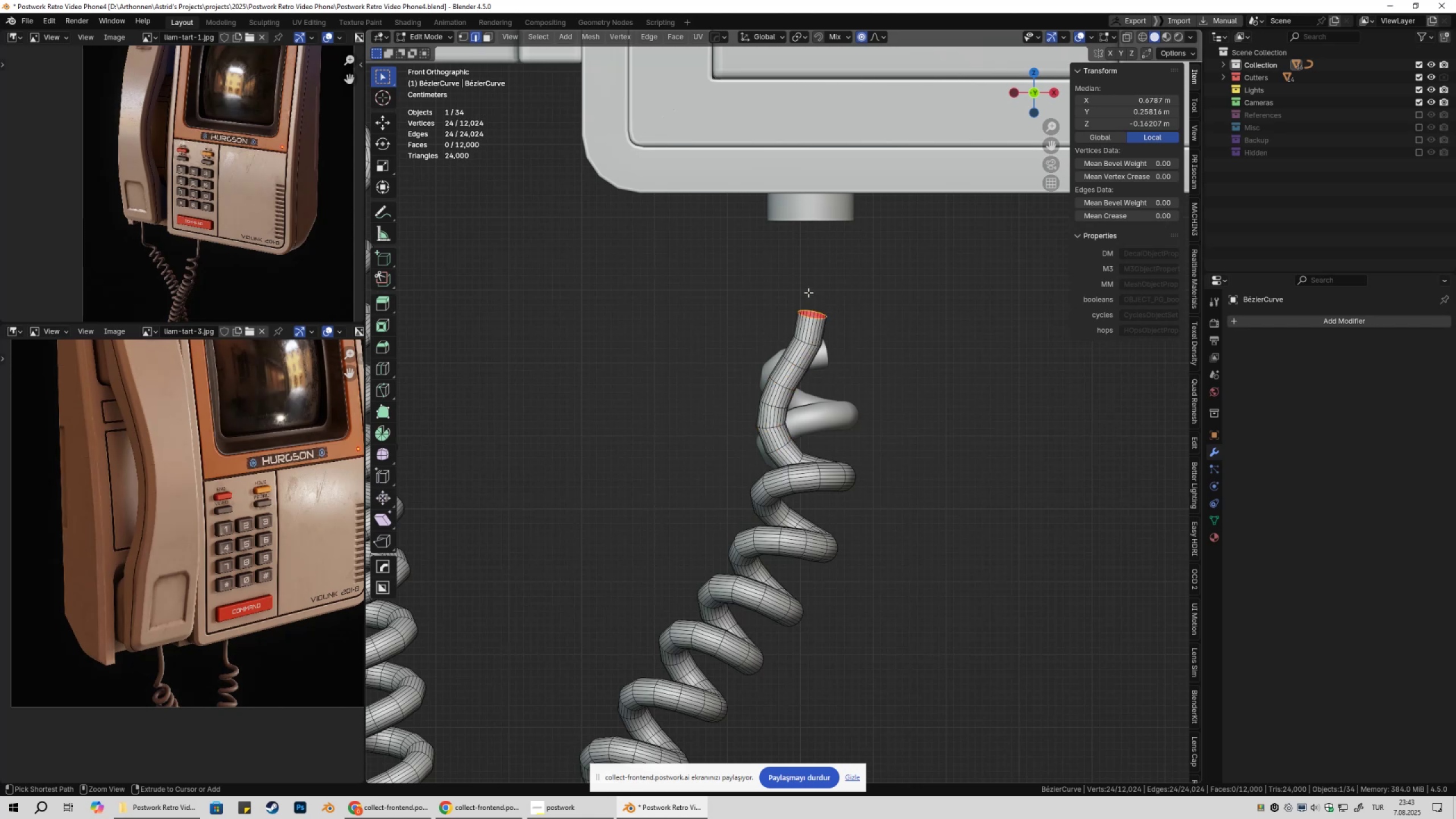 
hold_key(key=ControlLeft, duration=1.52)
right_click([809, 291])
 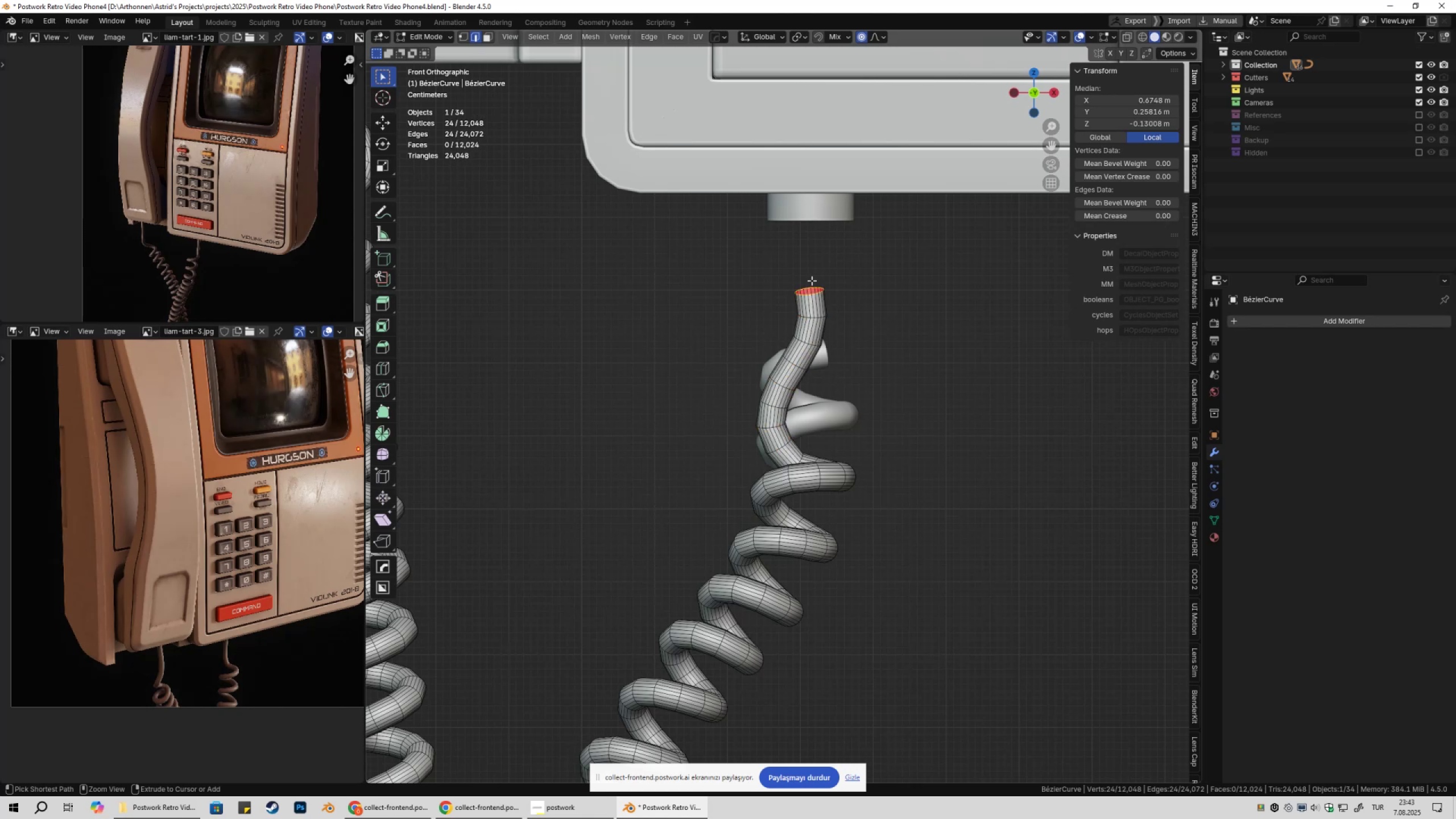 
hold_key(key=ControlLeft, duration=1.52)
right_click([809, 264])
 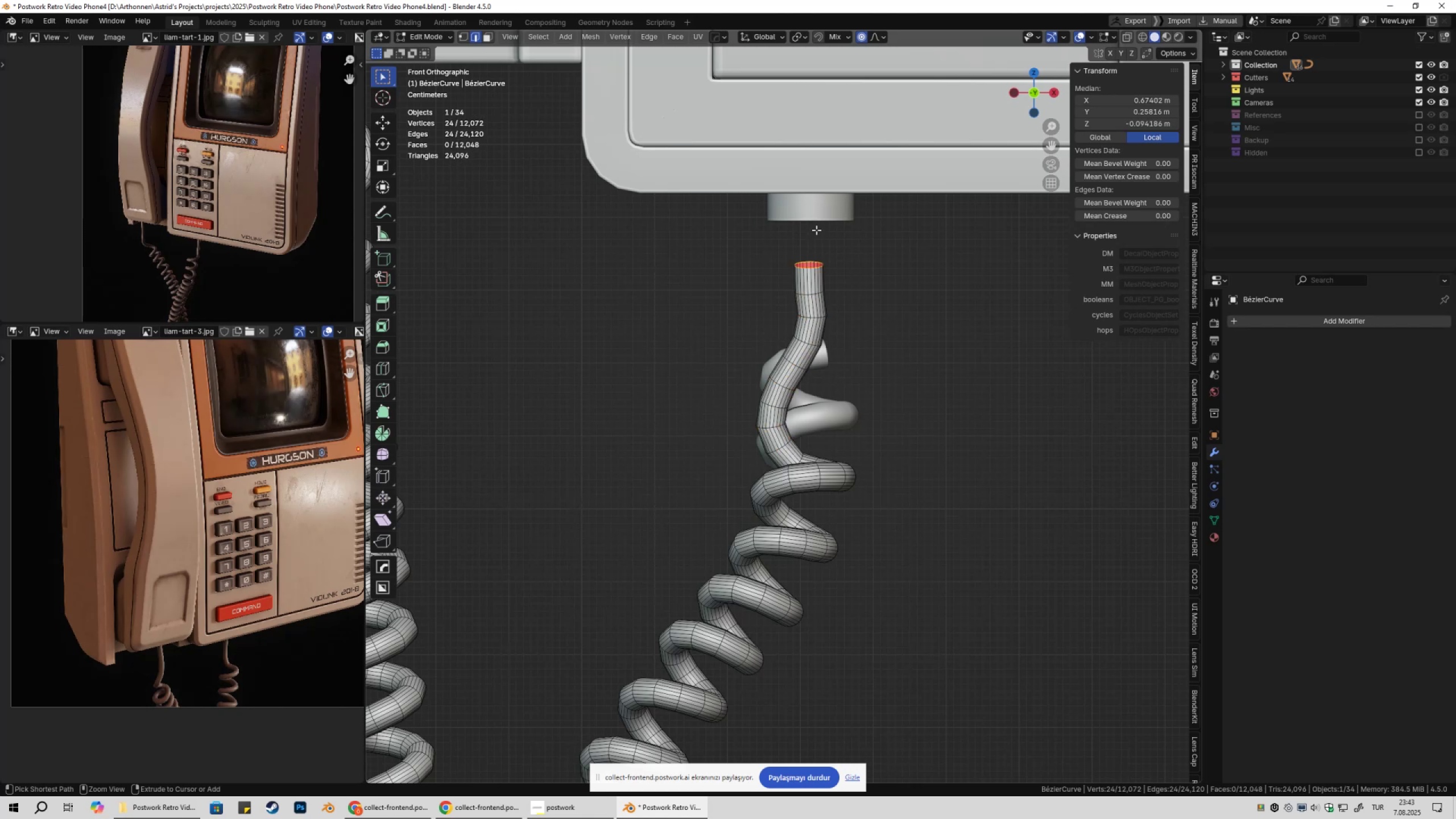 
hold_key(key=ControlLeft, duration=1.47)
right_click([811, 209])
 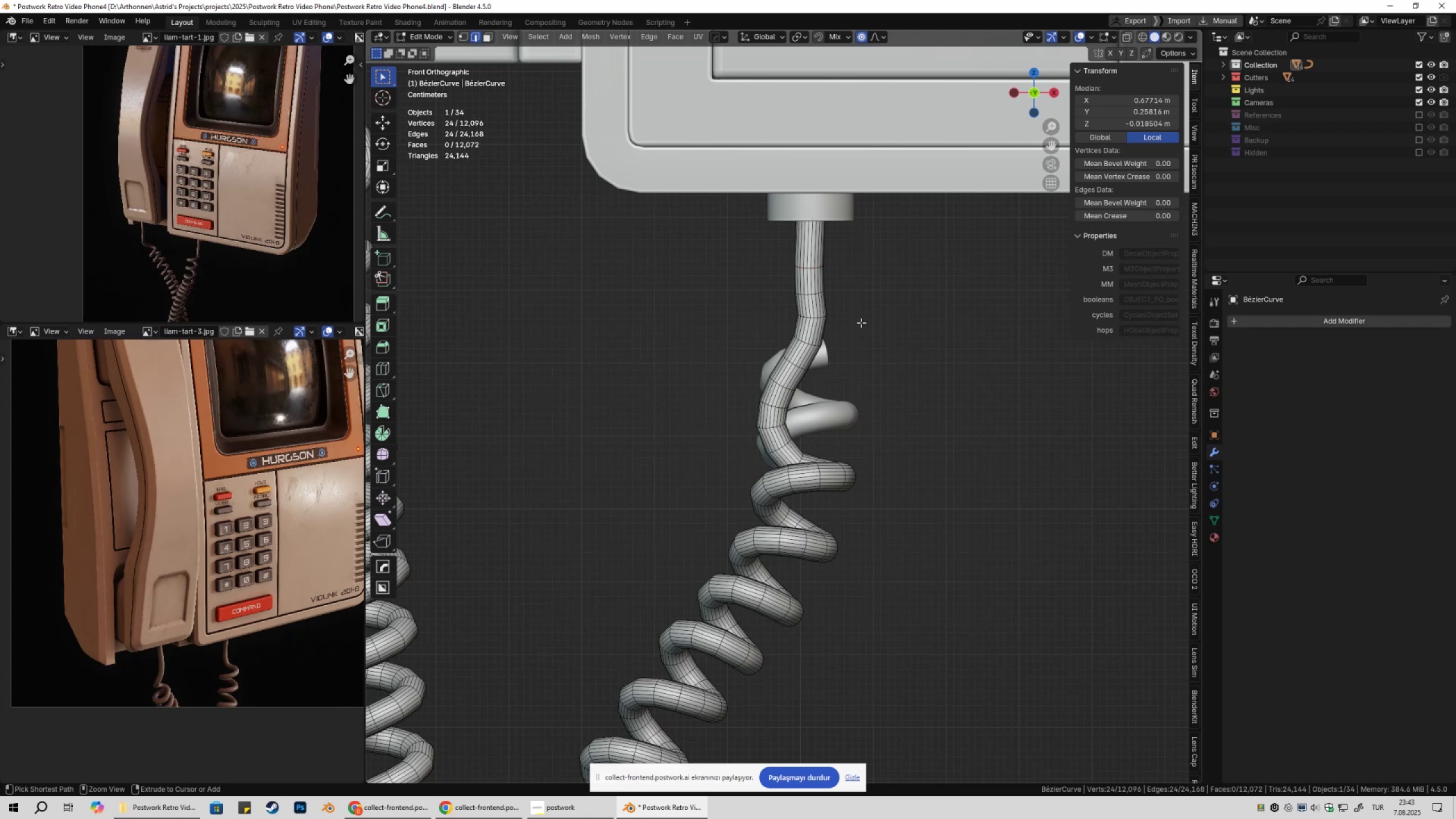 
scroll: coordinate [862, 351], scroll_direction: down, amount: 5.0
 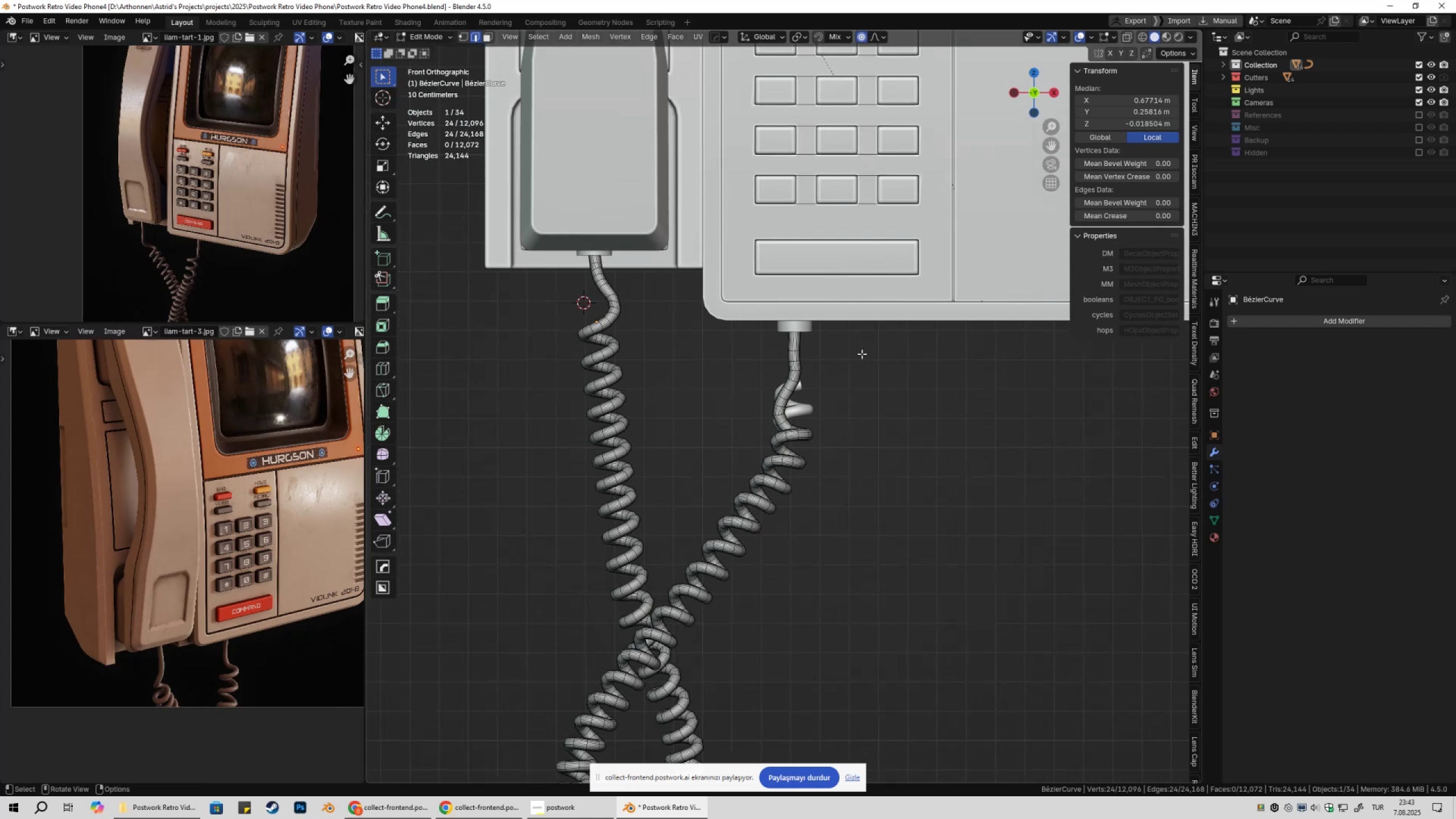 
key(Tab)
 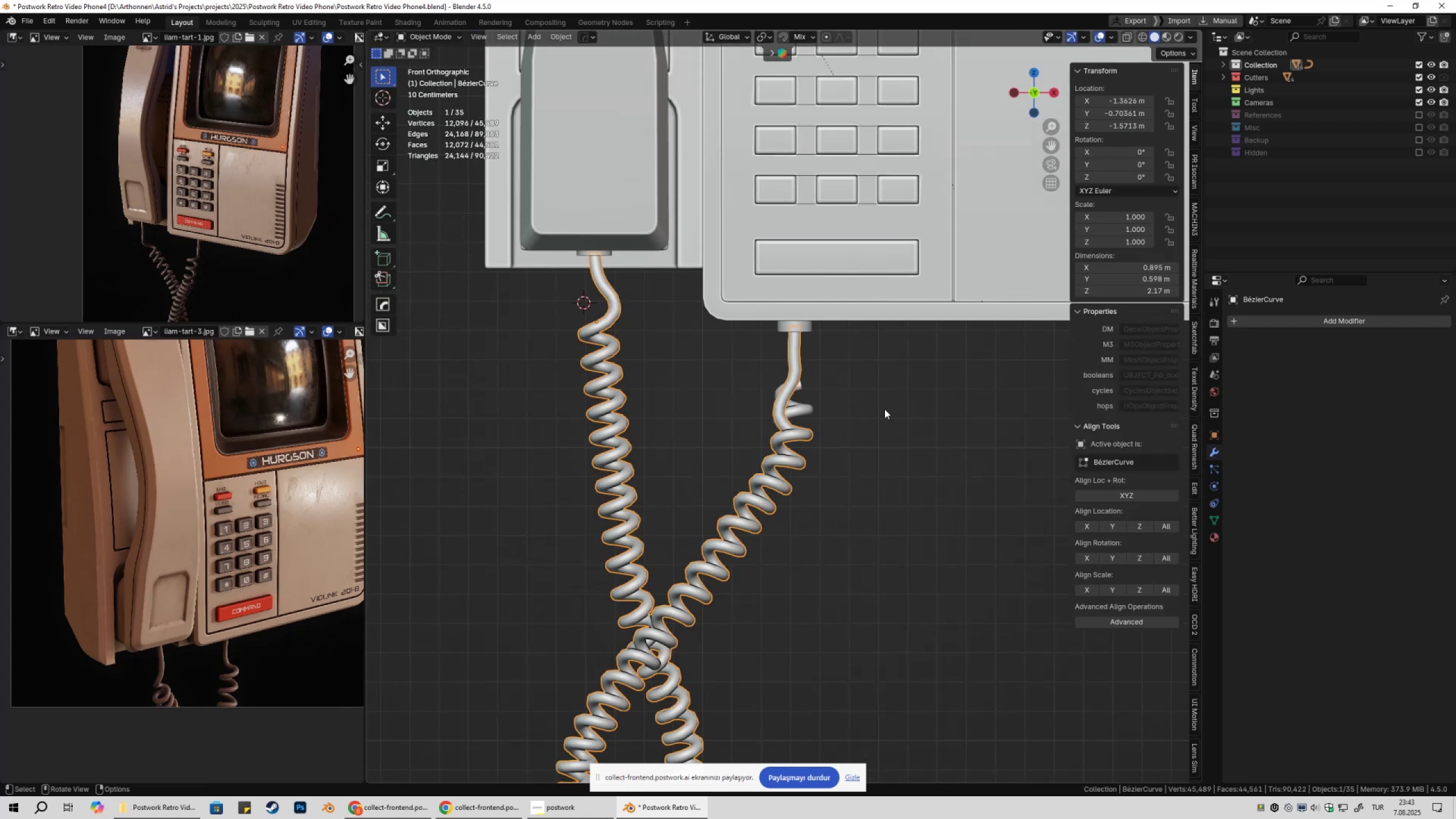 
left_click([884, 409])
 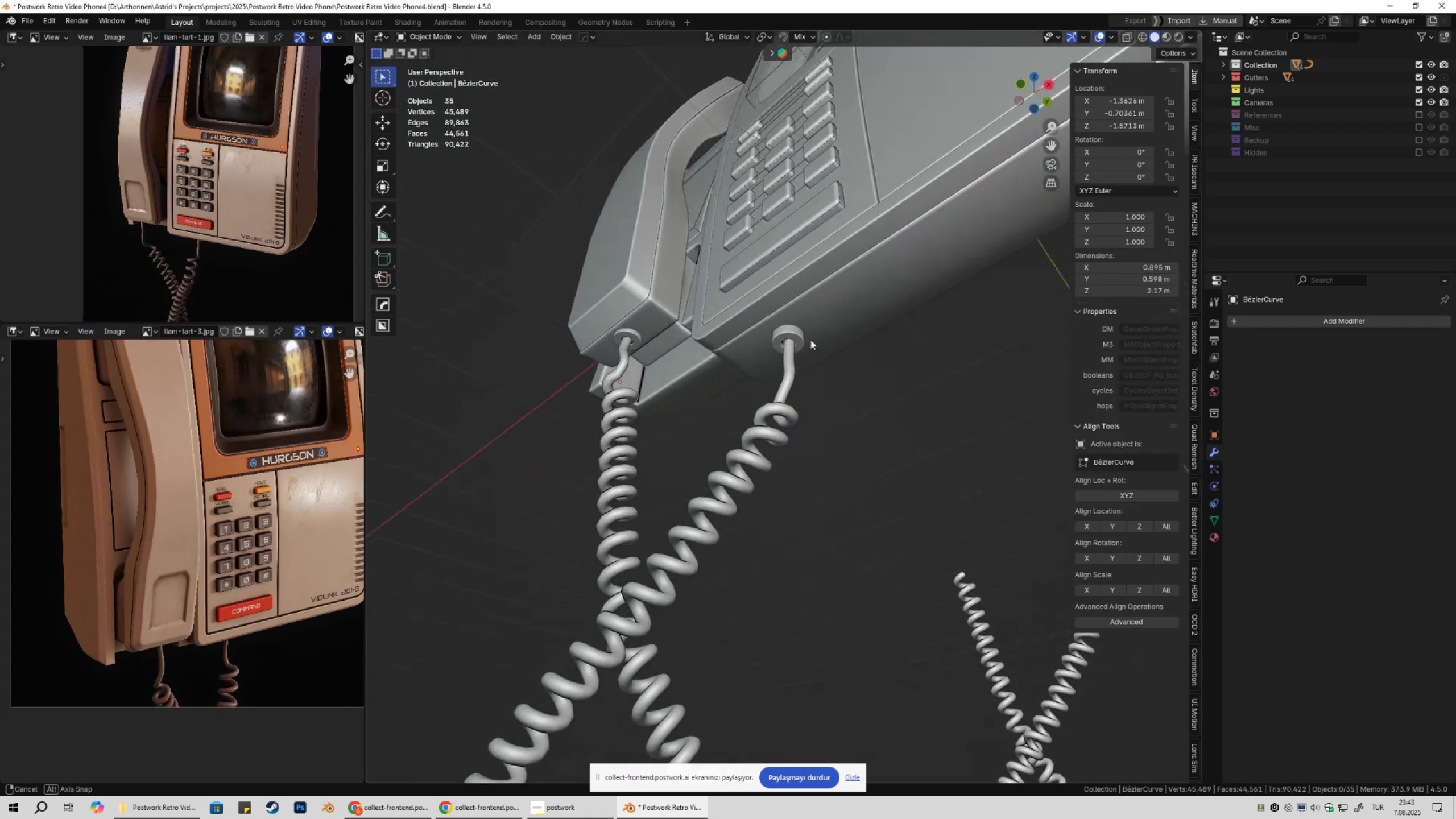 
left_click([798, 377])
 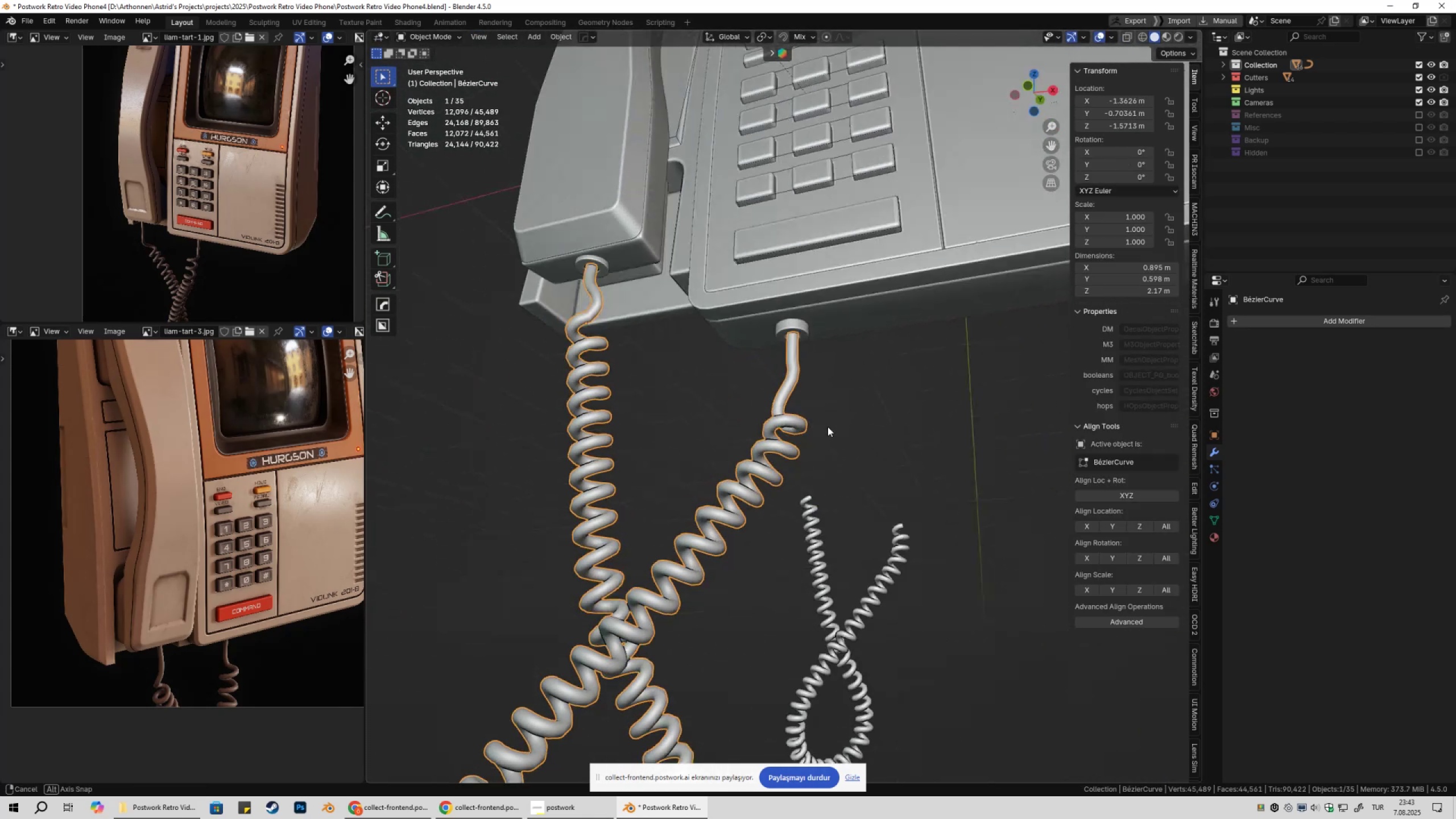 
key(Tab)
 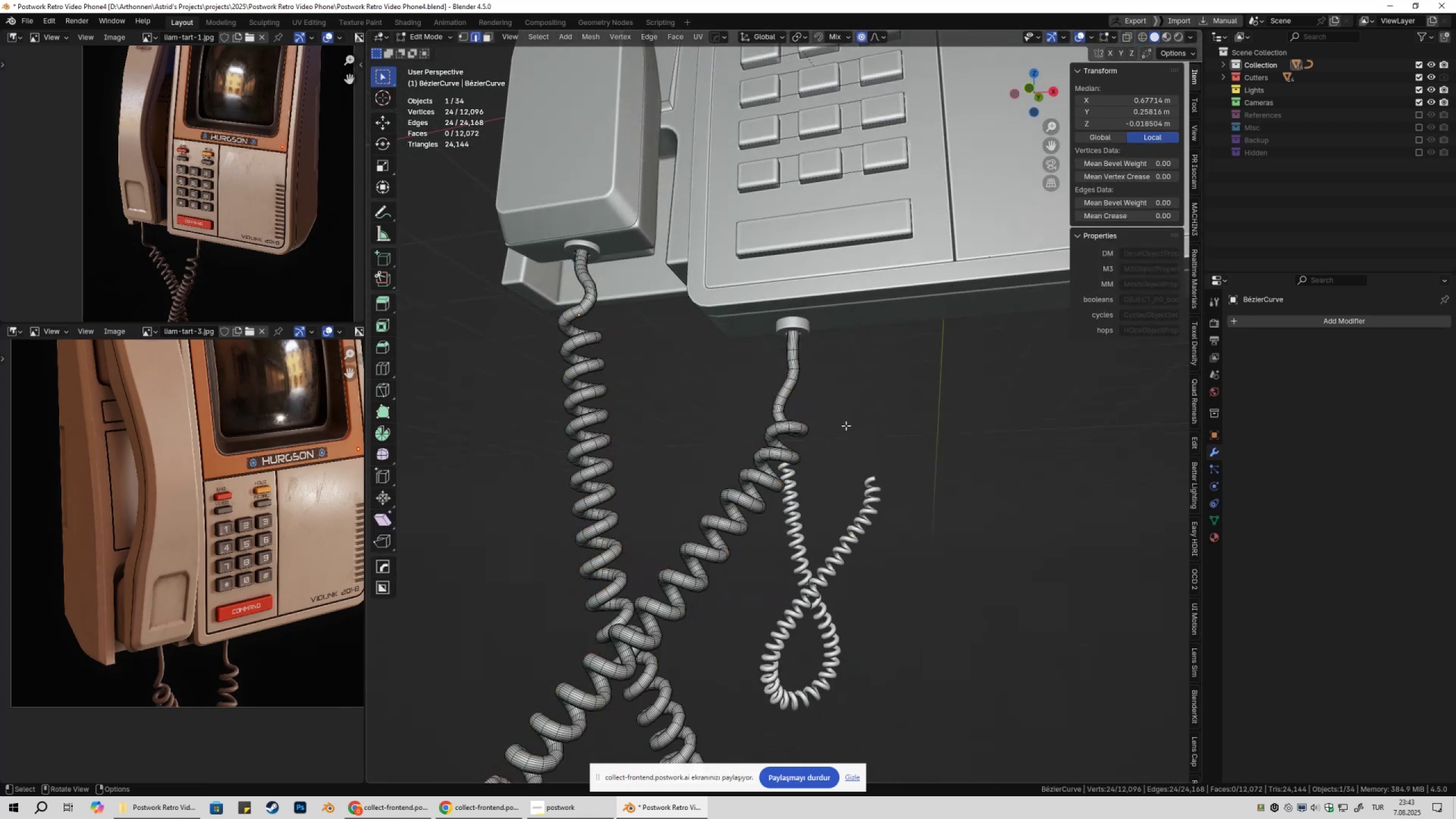 
scroll: coordinate [850, 391], scroll_direction: up, amount: 4.0
 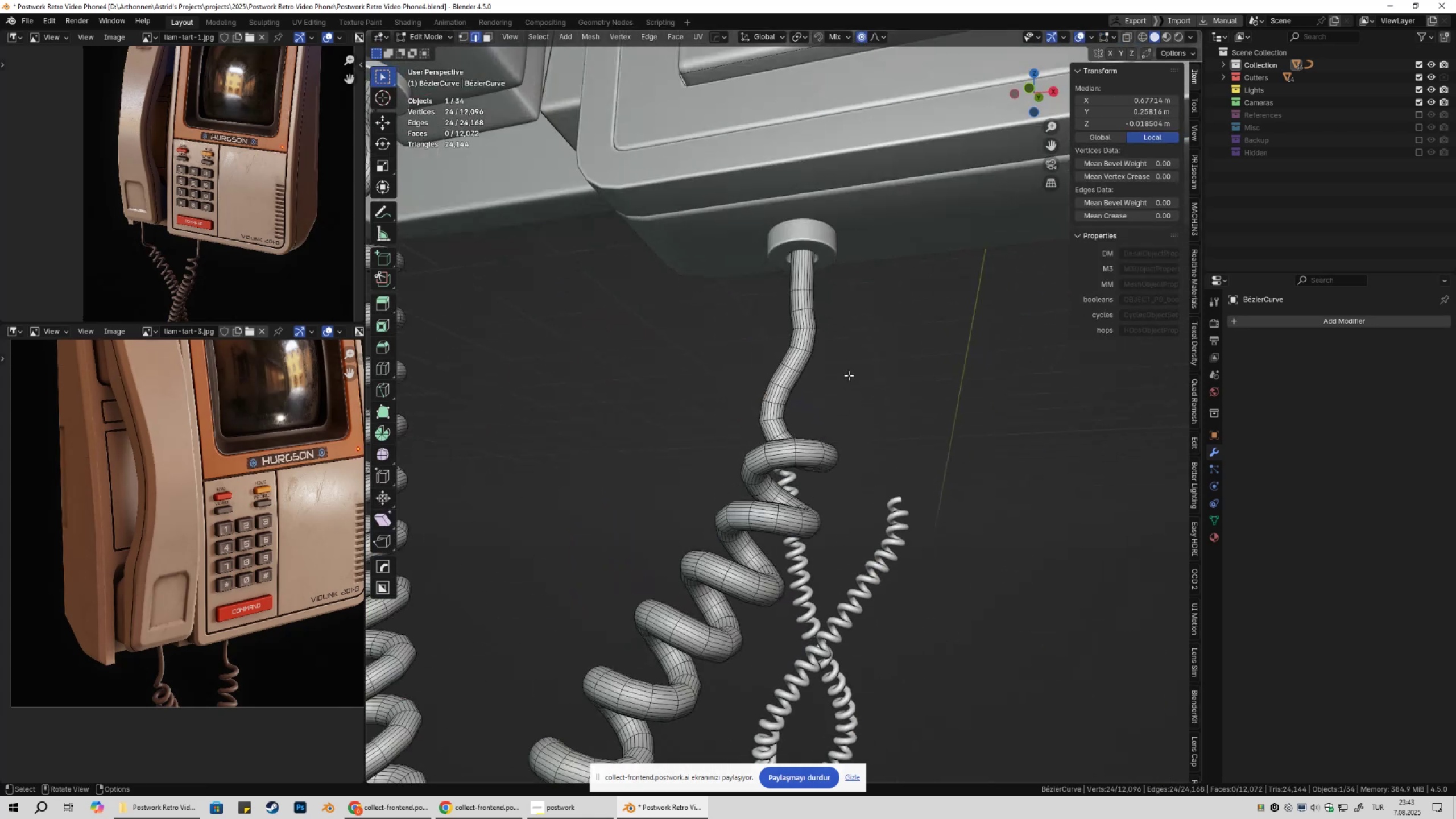 
left_click([849, 375])
 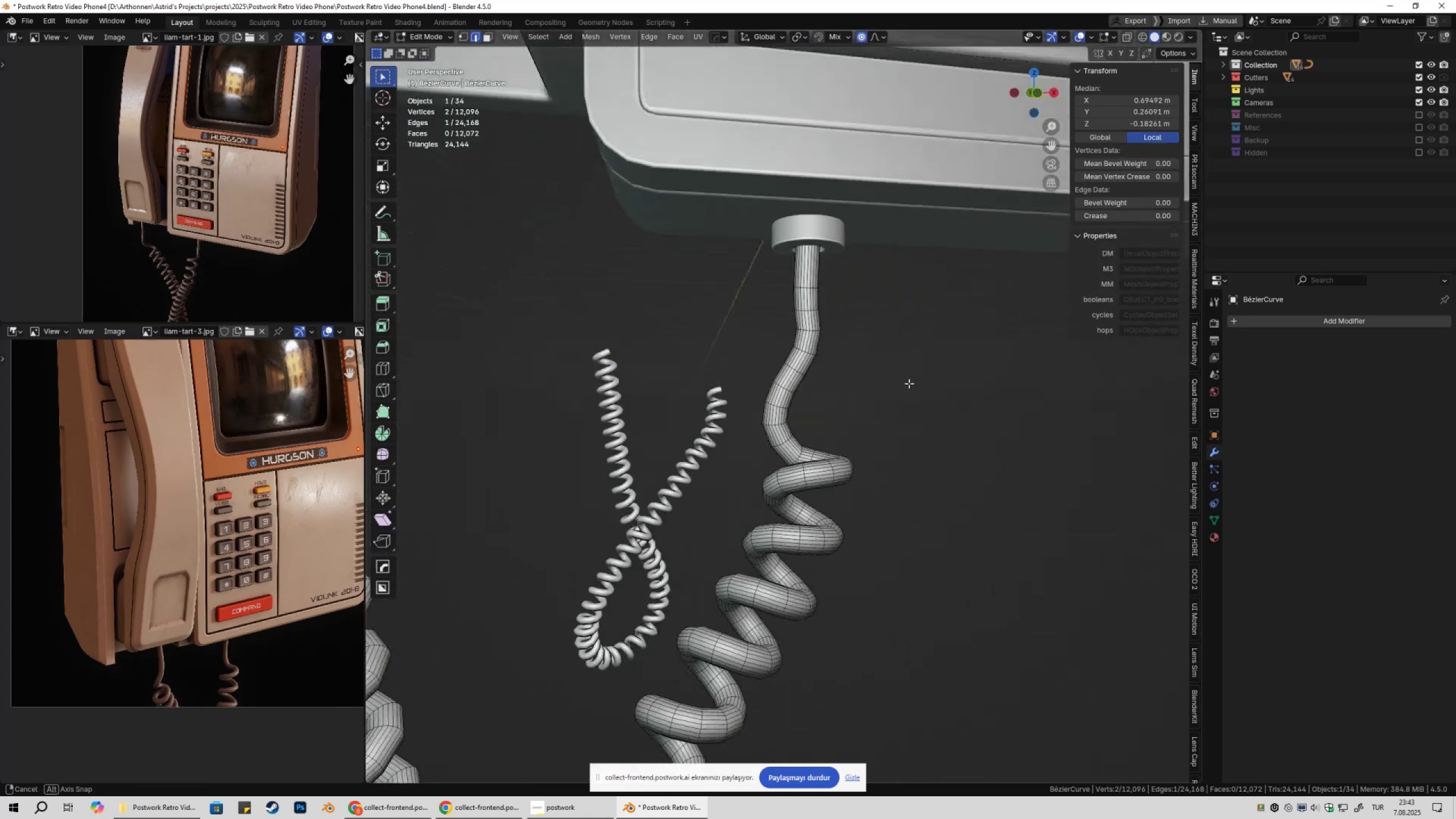 
key(Tab)
 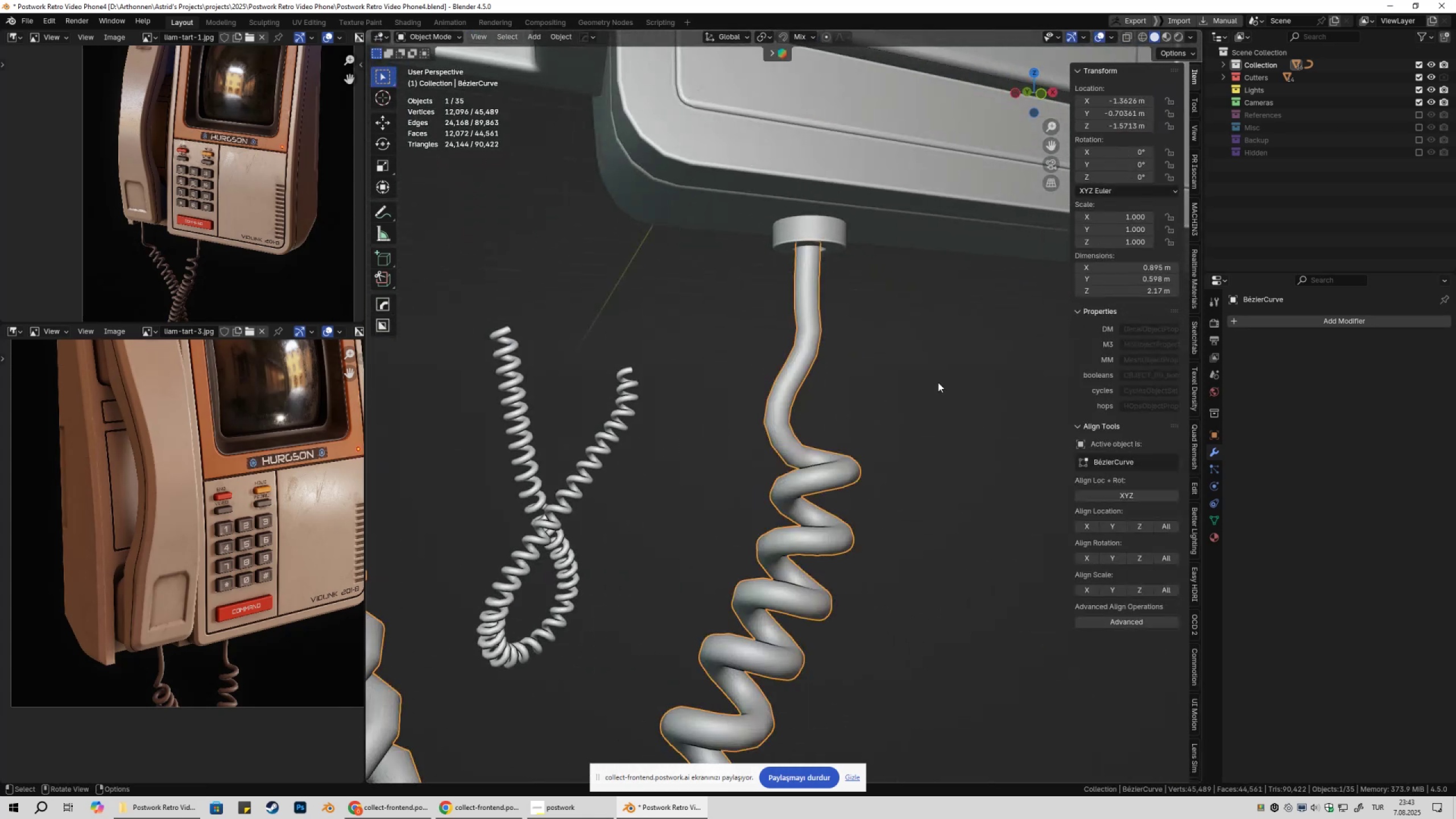 
left_click([938, 382])
 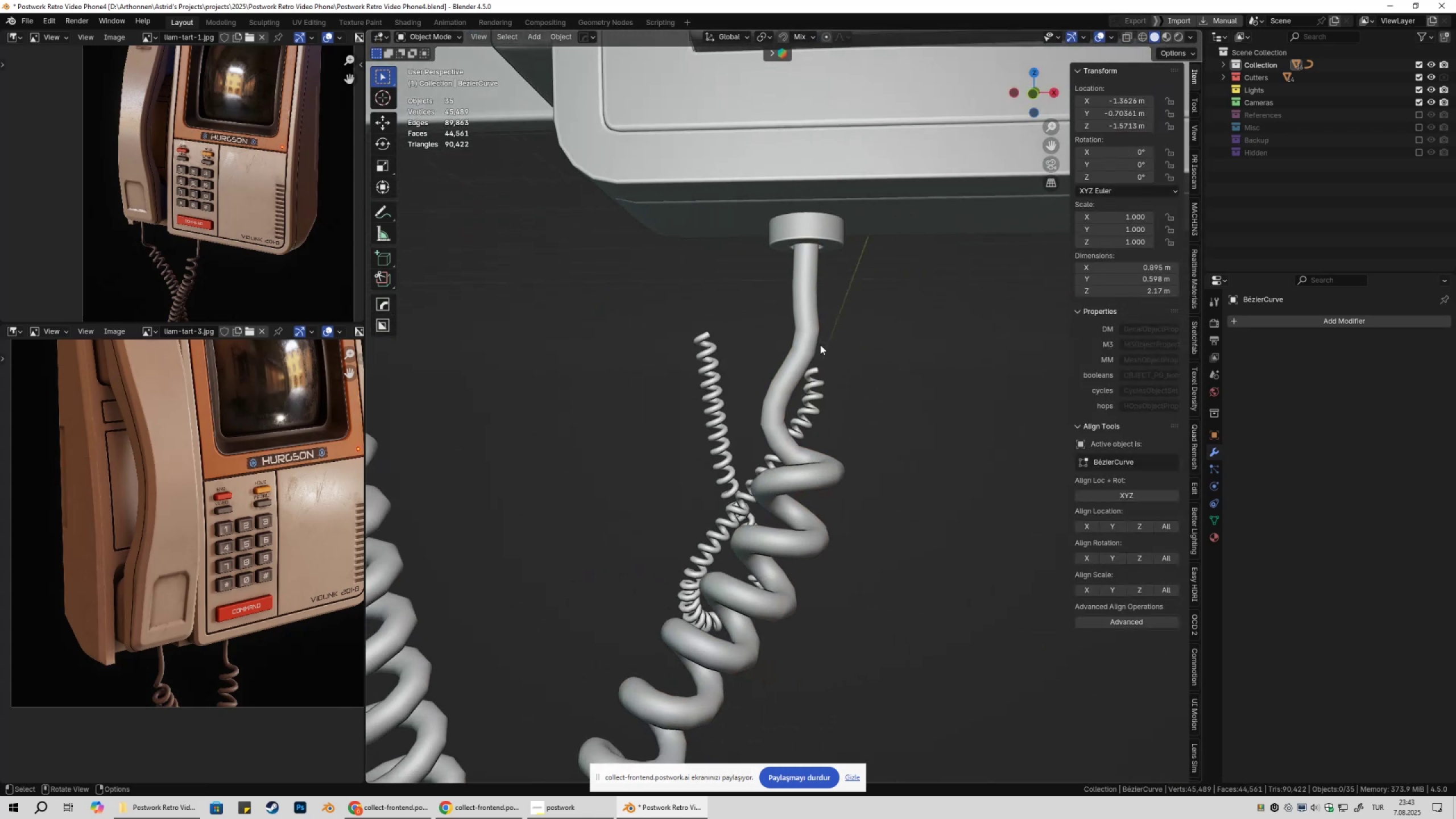 
left_click([812, 338])
 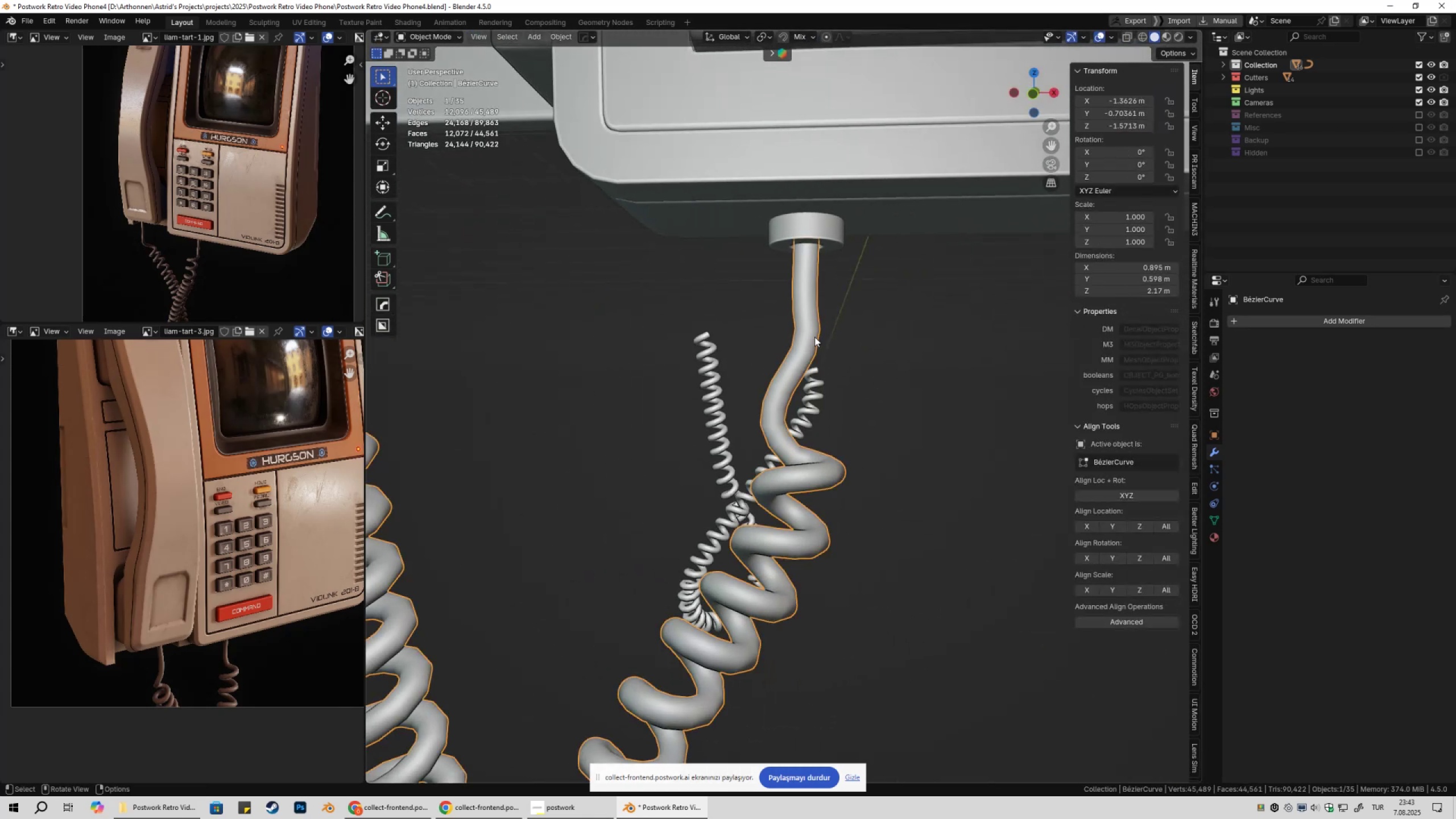 
key(Tab)
 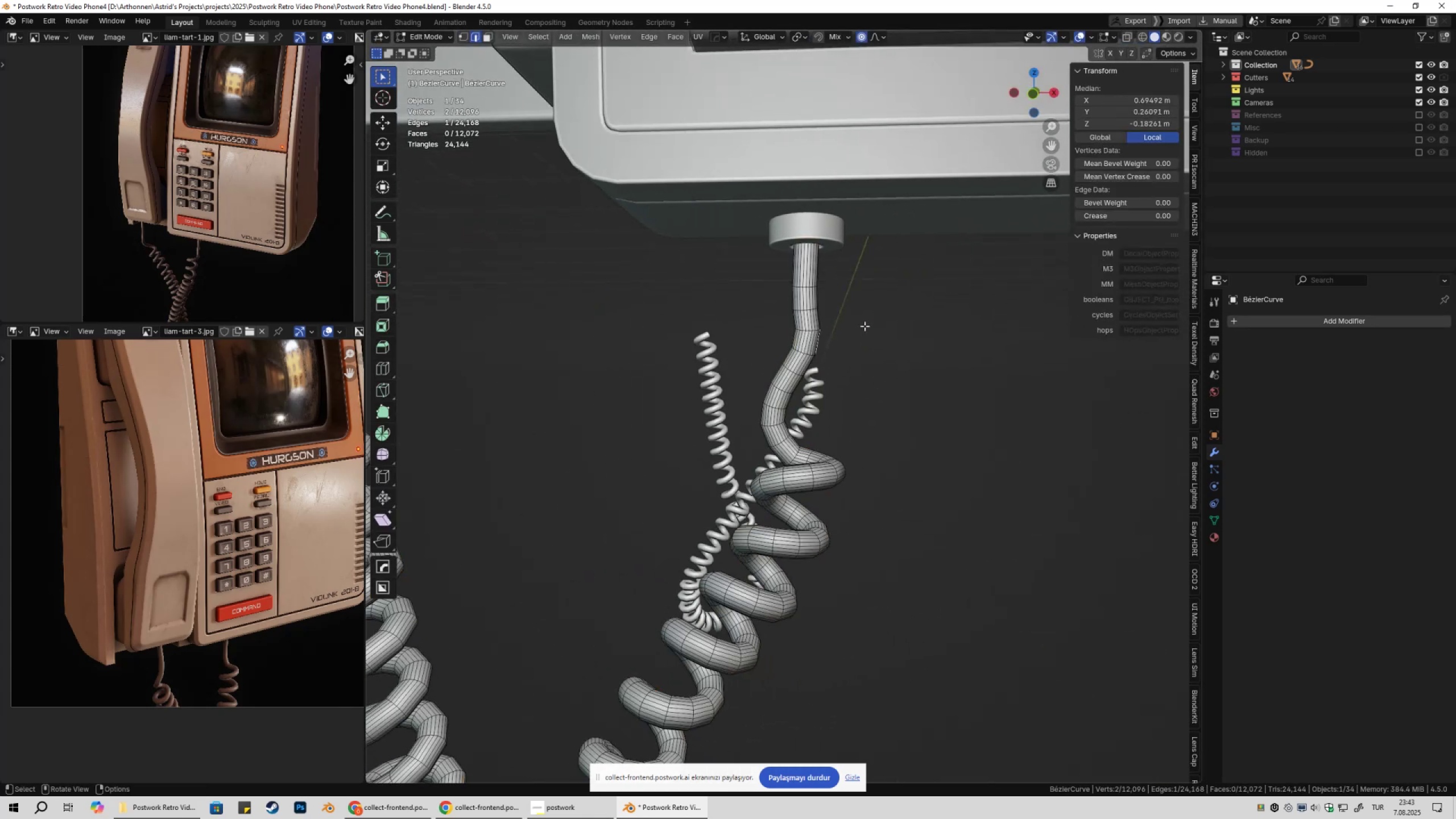 
scroll: coordinate [861, 325], scroll_direction: up, amount: 2.0
 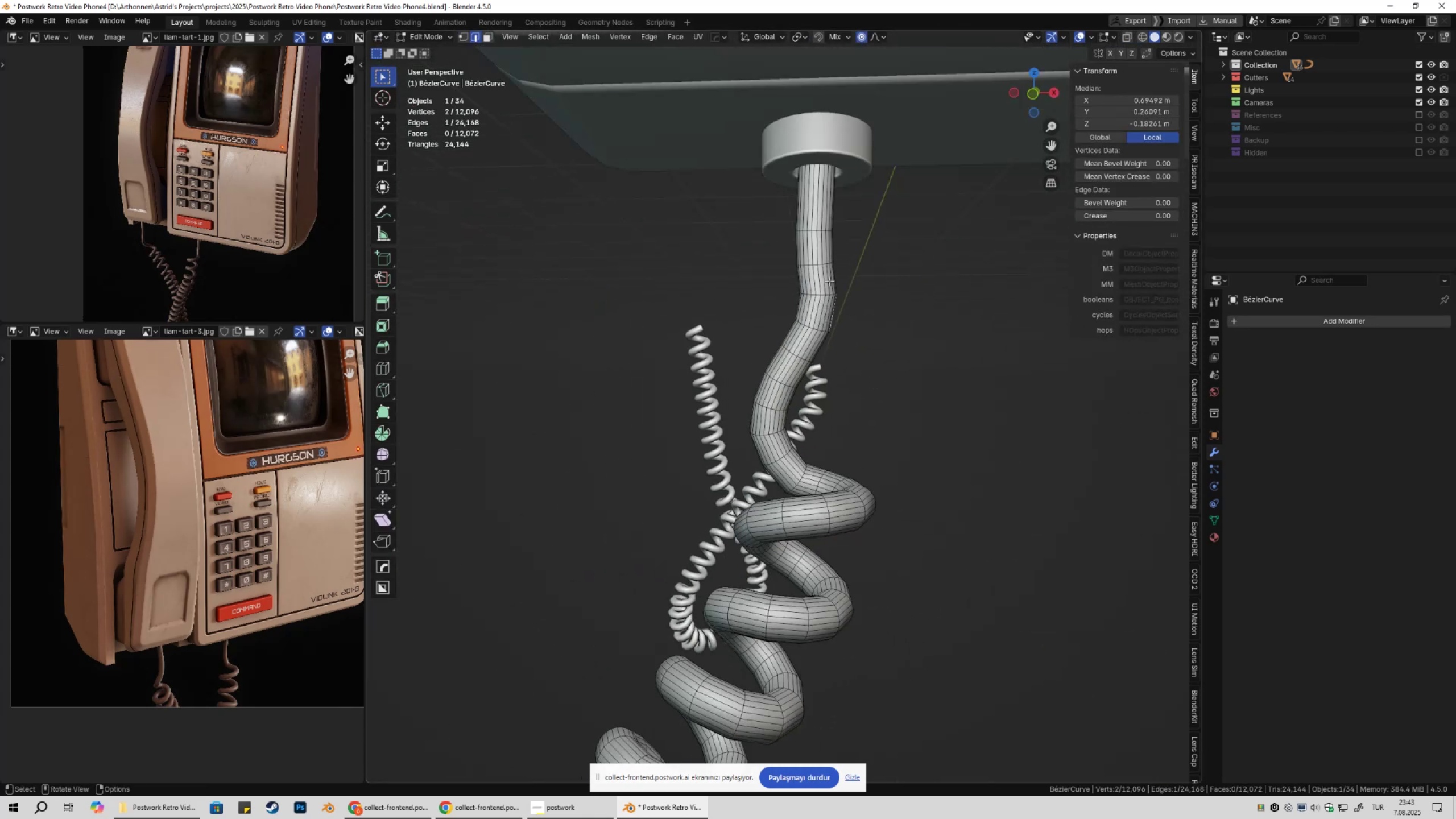 
key(Alt+AltLeft)
 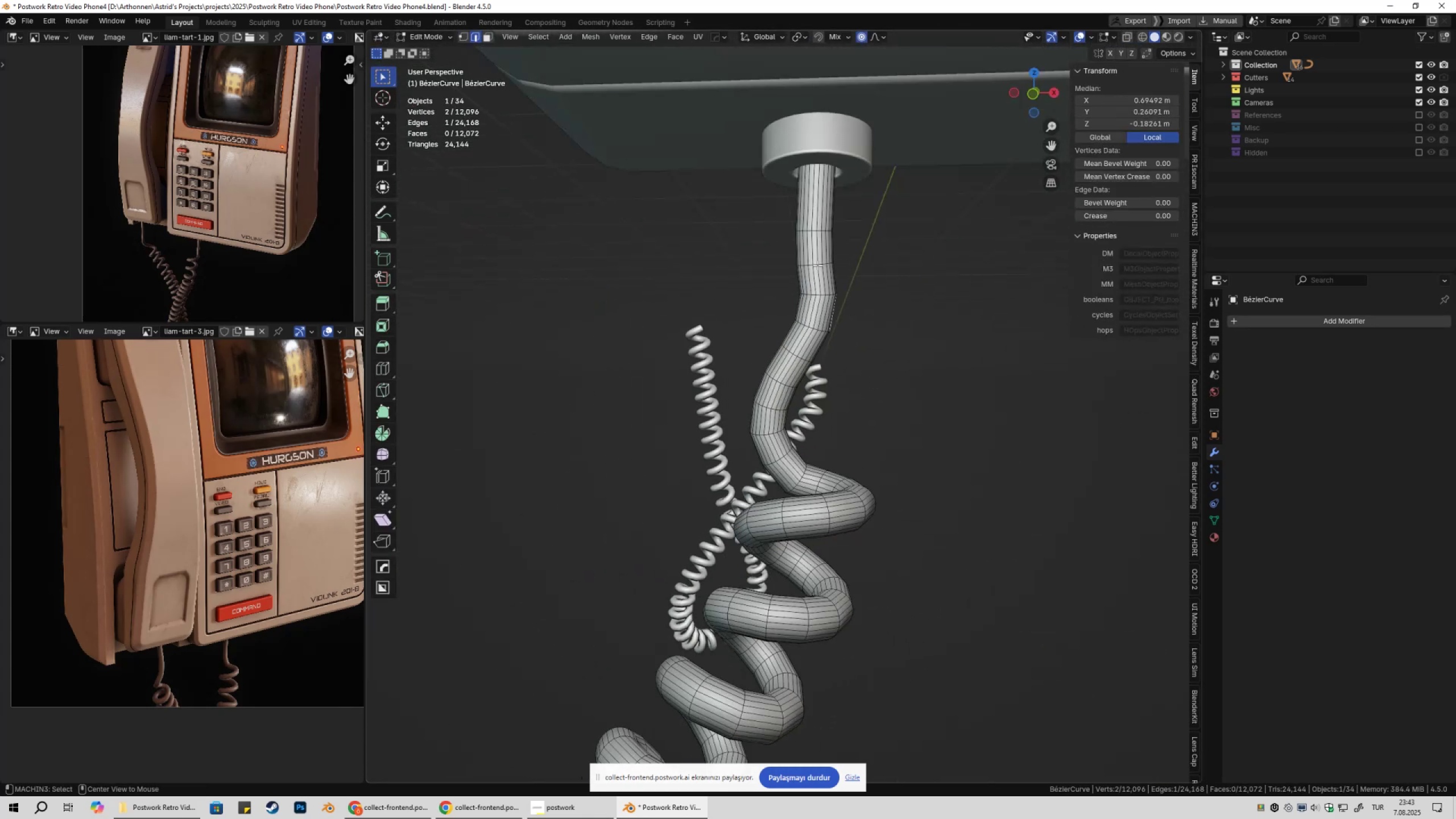 
hold_key(key=AltLeft, duration=0.34)
left_click([815, 262])
 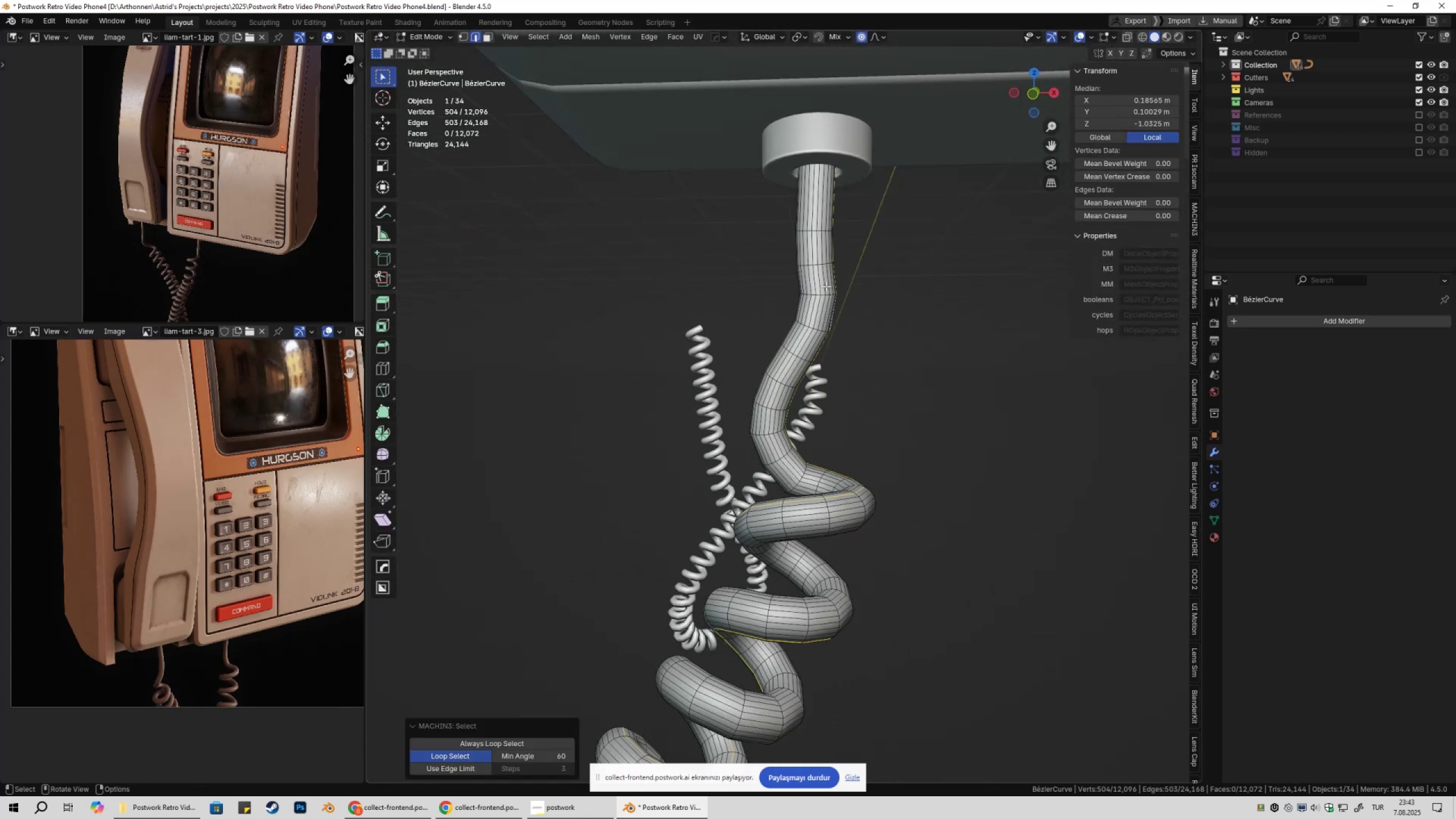 
key(2)
 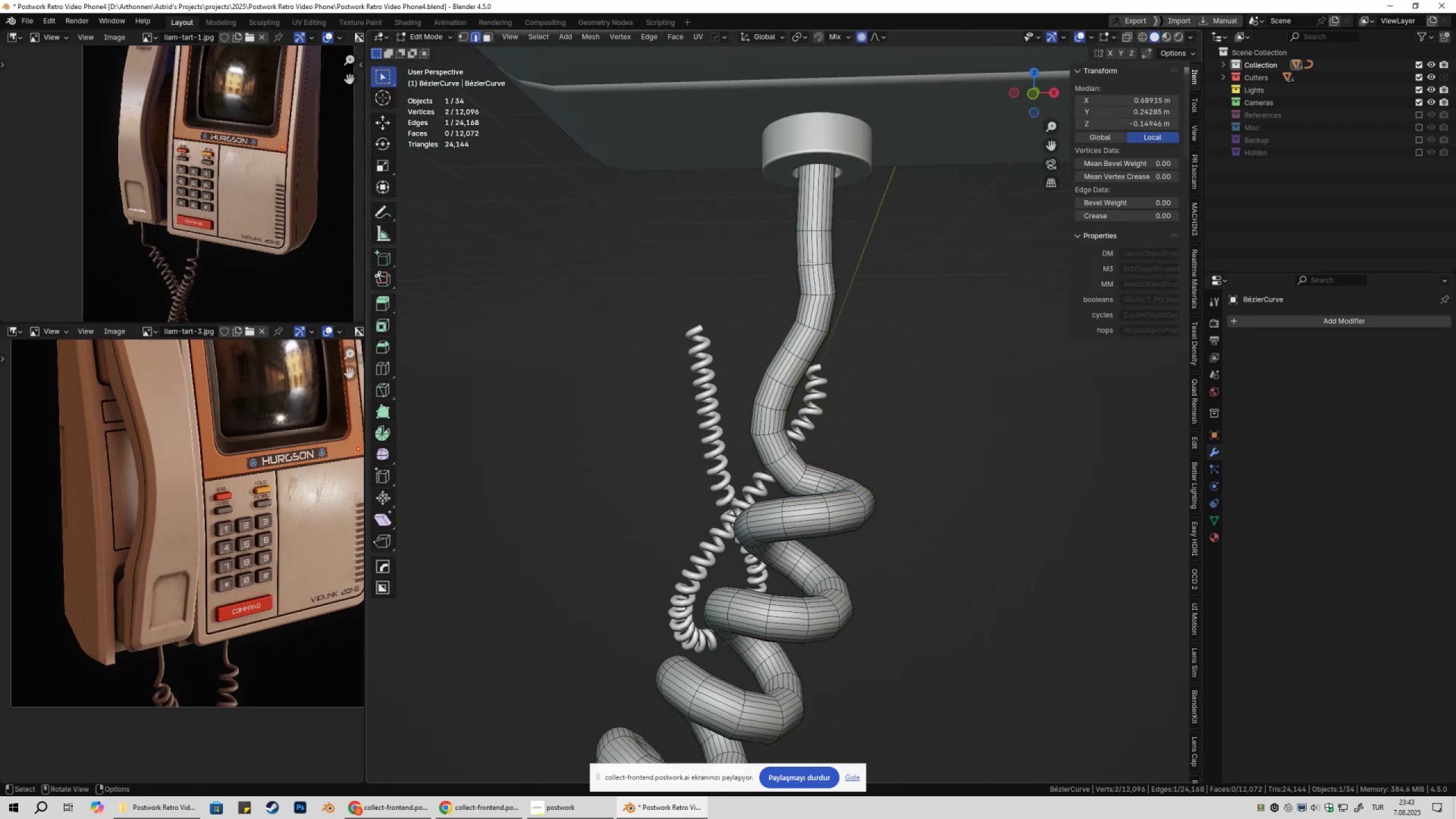 
key(Alt+AltLeft)
 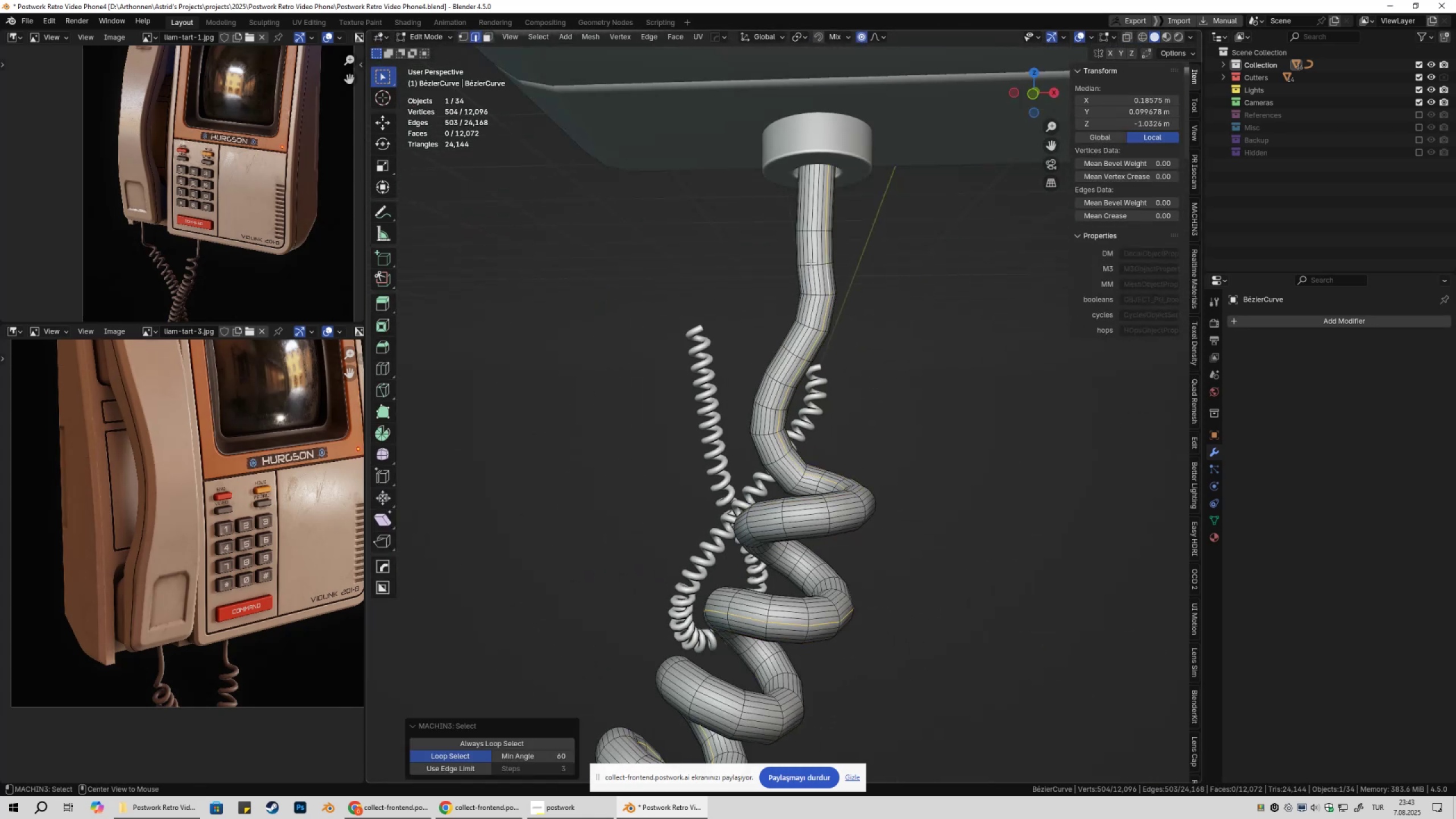 
left_click([810, 263])
 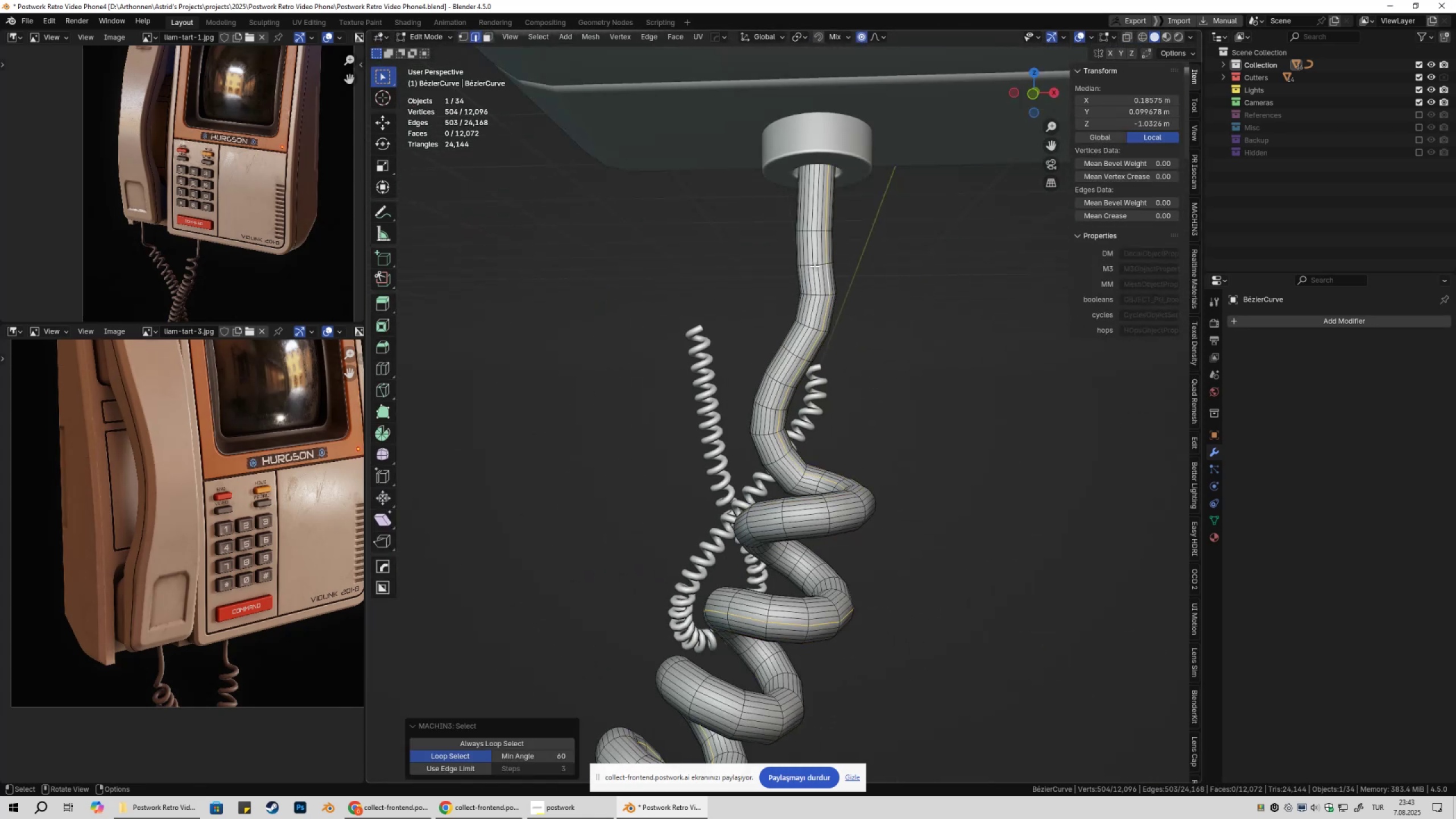 
left_click([813, 266])
 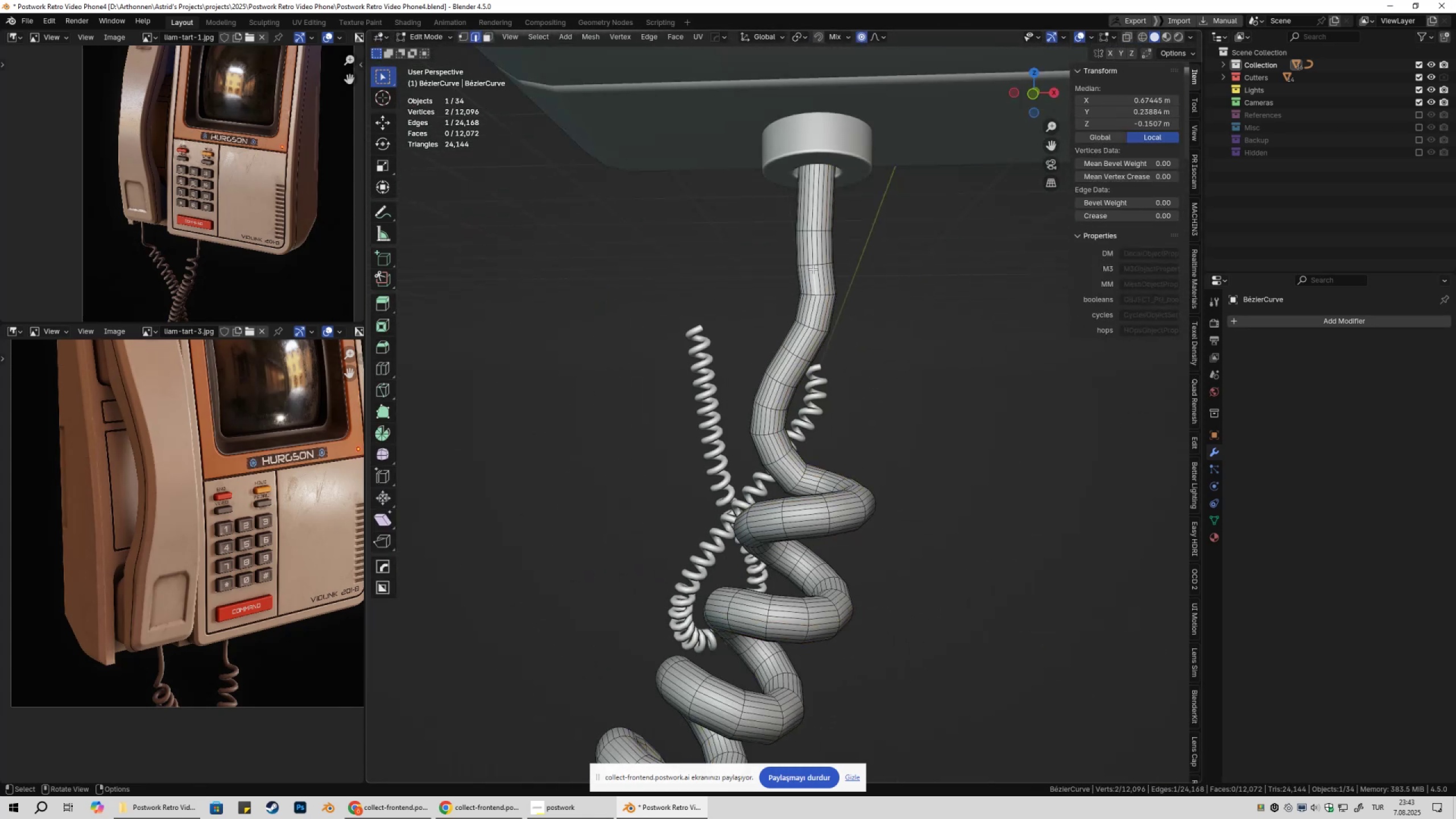 
scroll: coordinate [817, 271], scroll_direction: up, amount: 3.0
 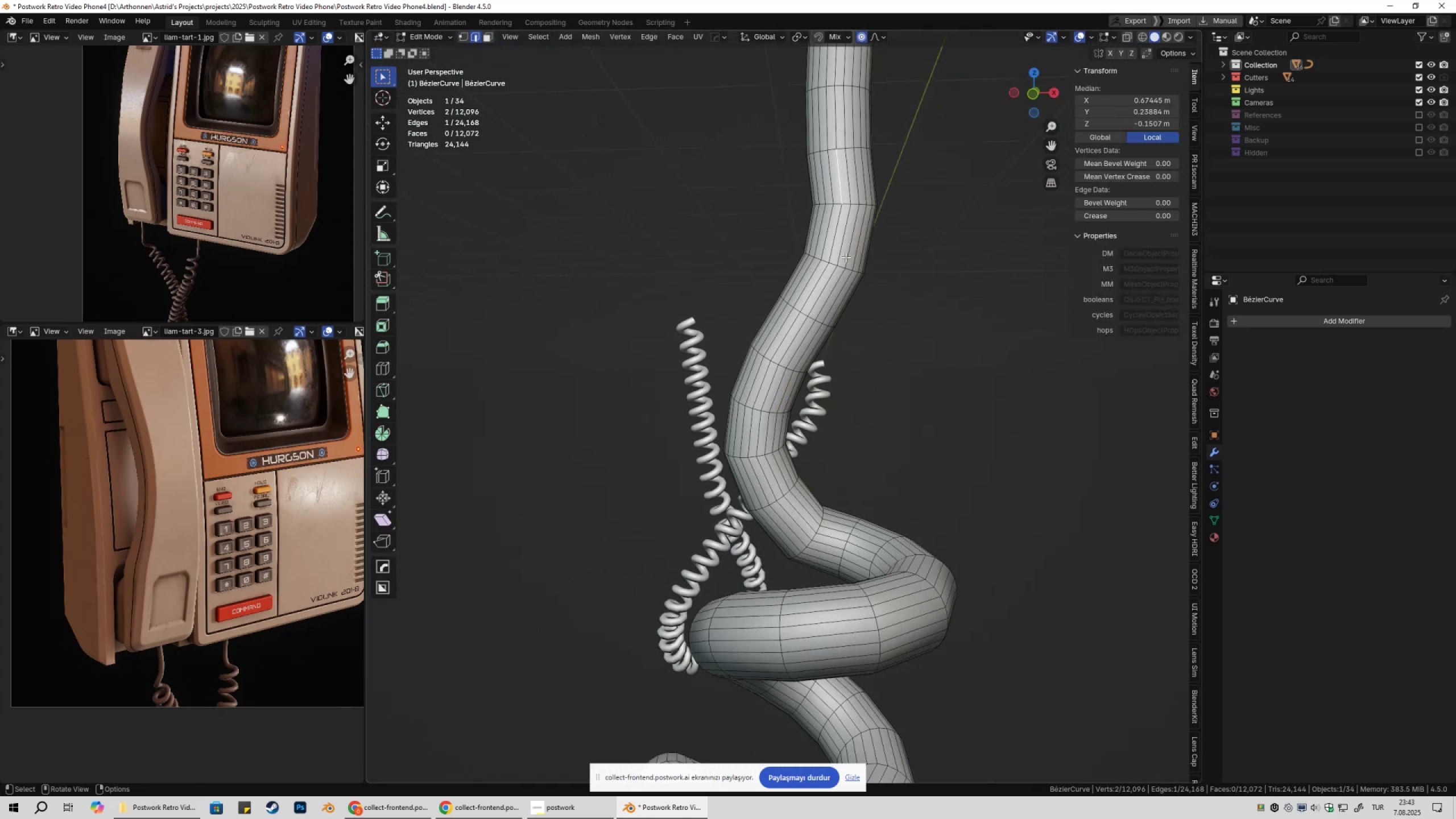 
key(Shift+ShiftLeft)
 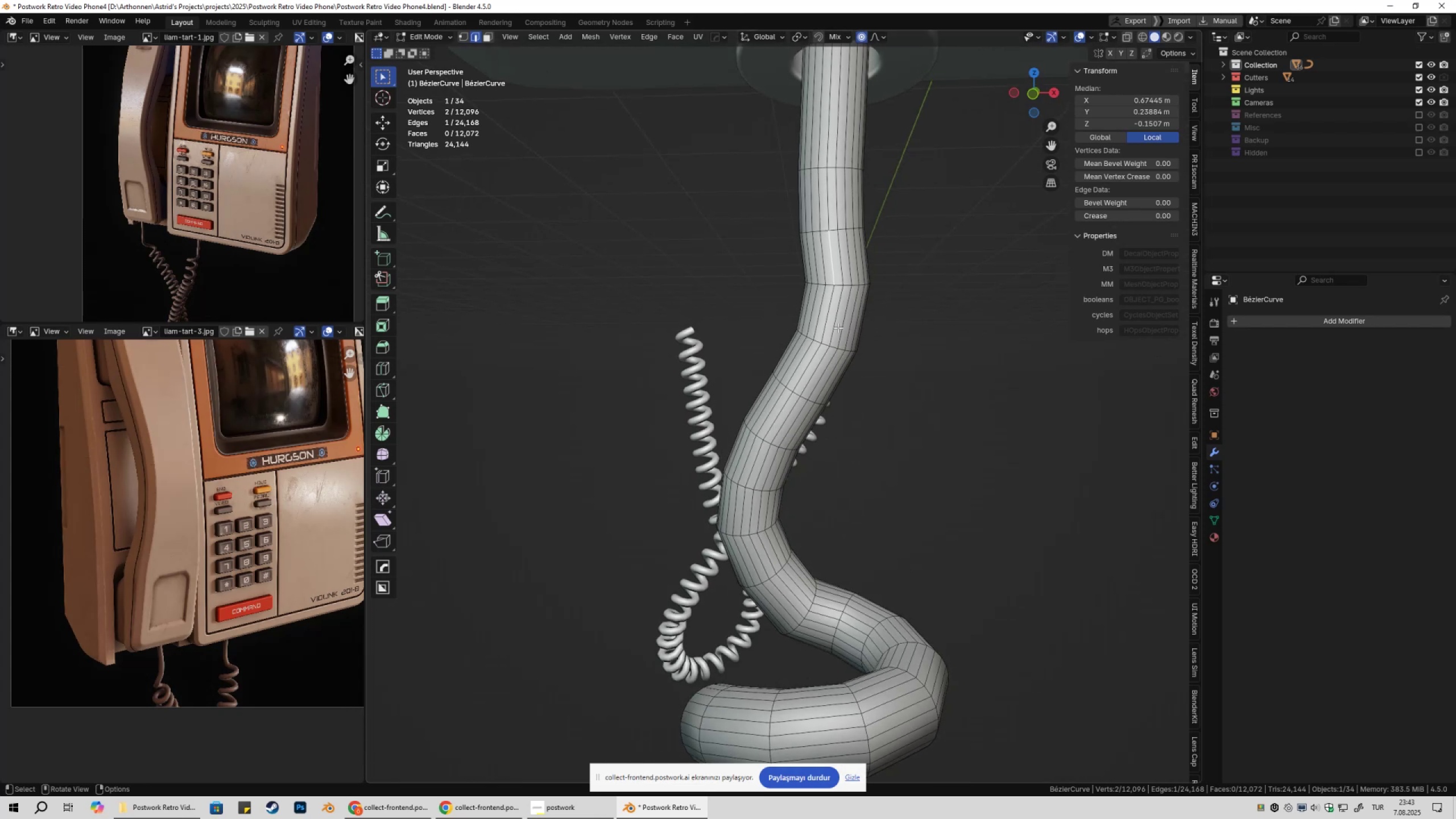 
key(Control+ControlLeft)
 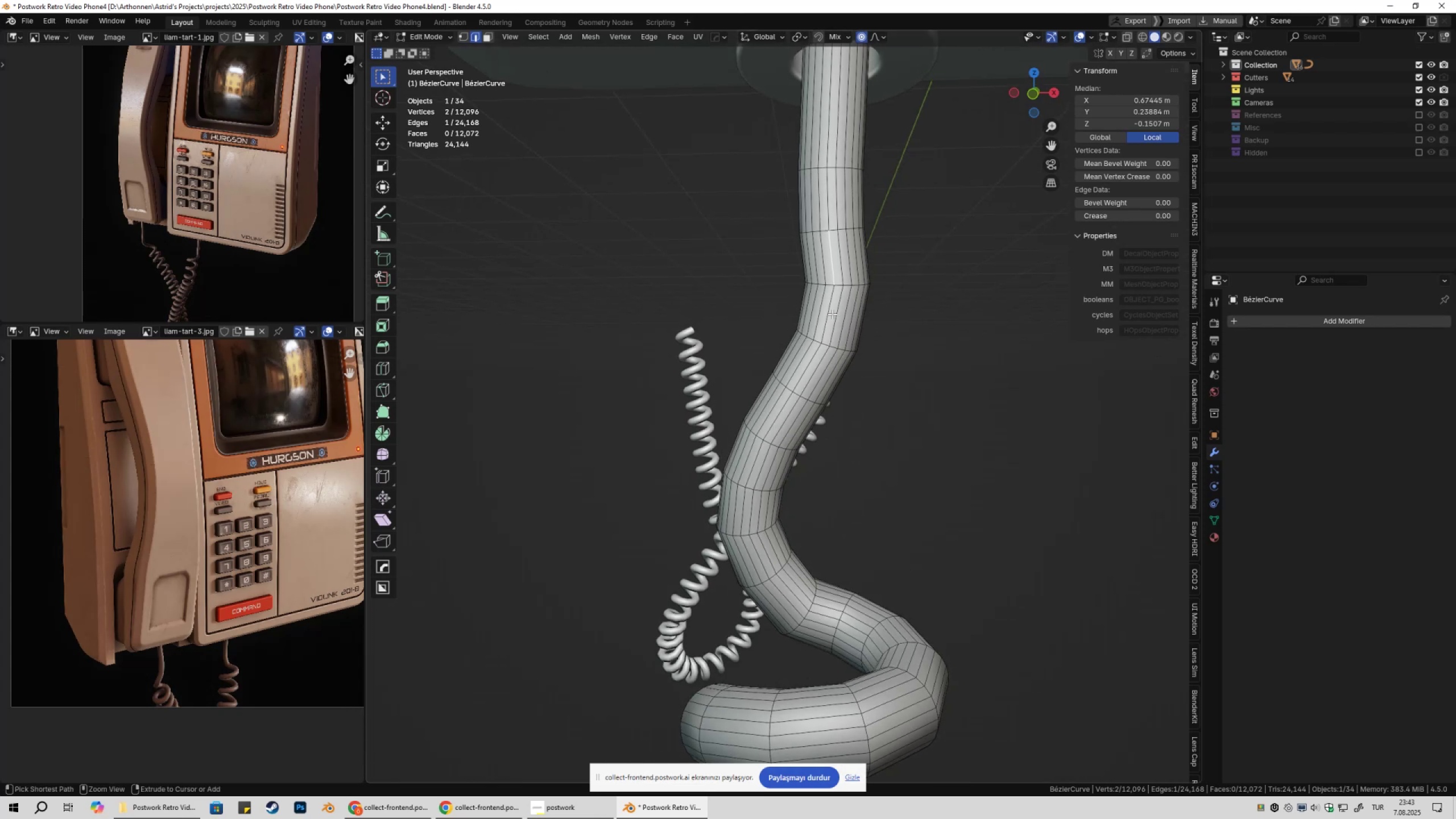 
key(Control+S)
 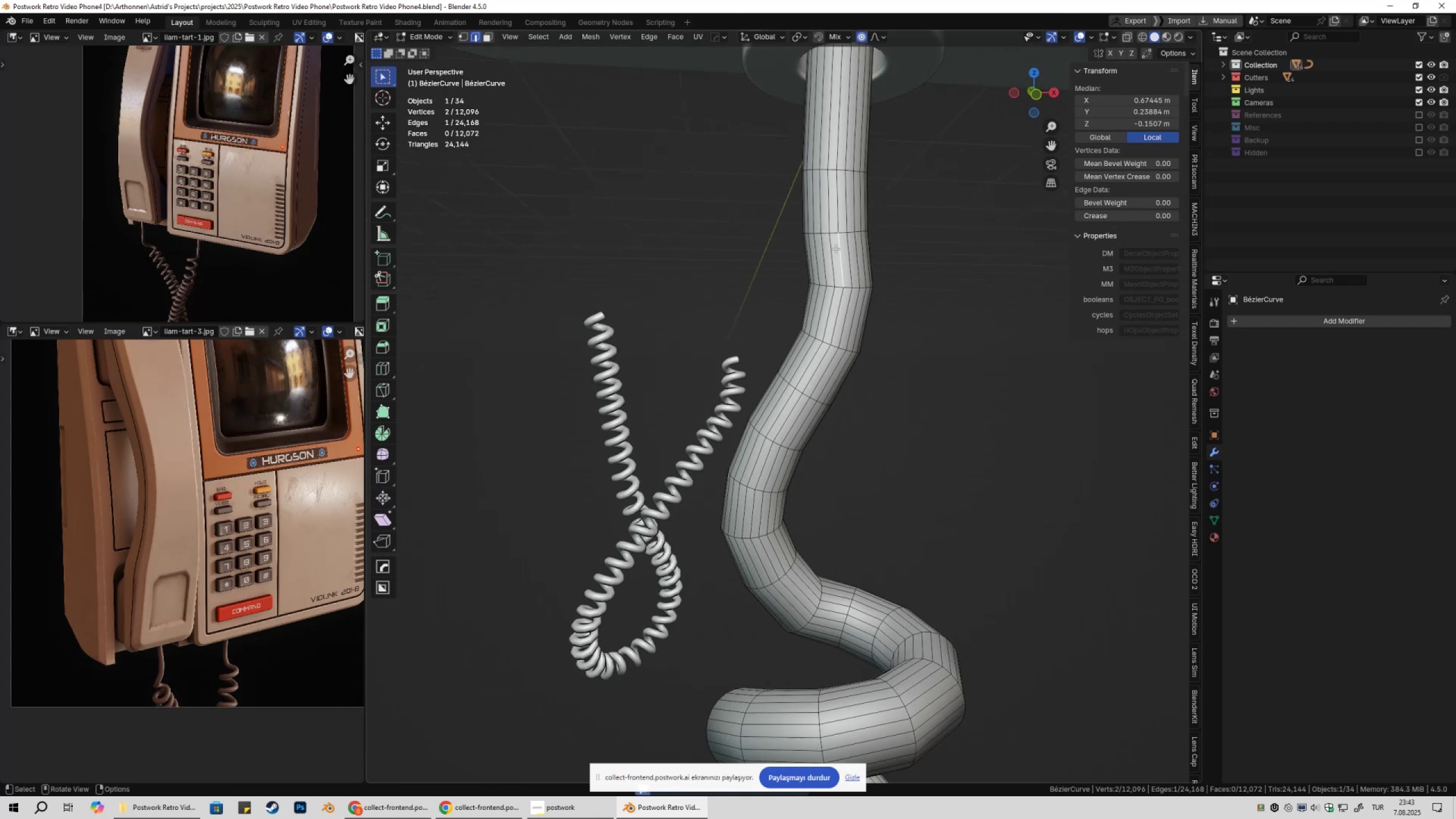 
key(2)
 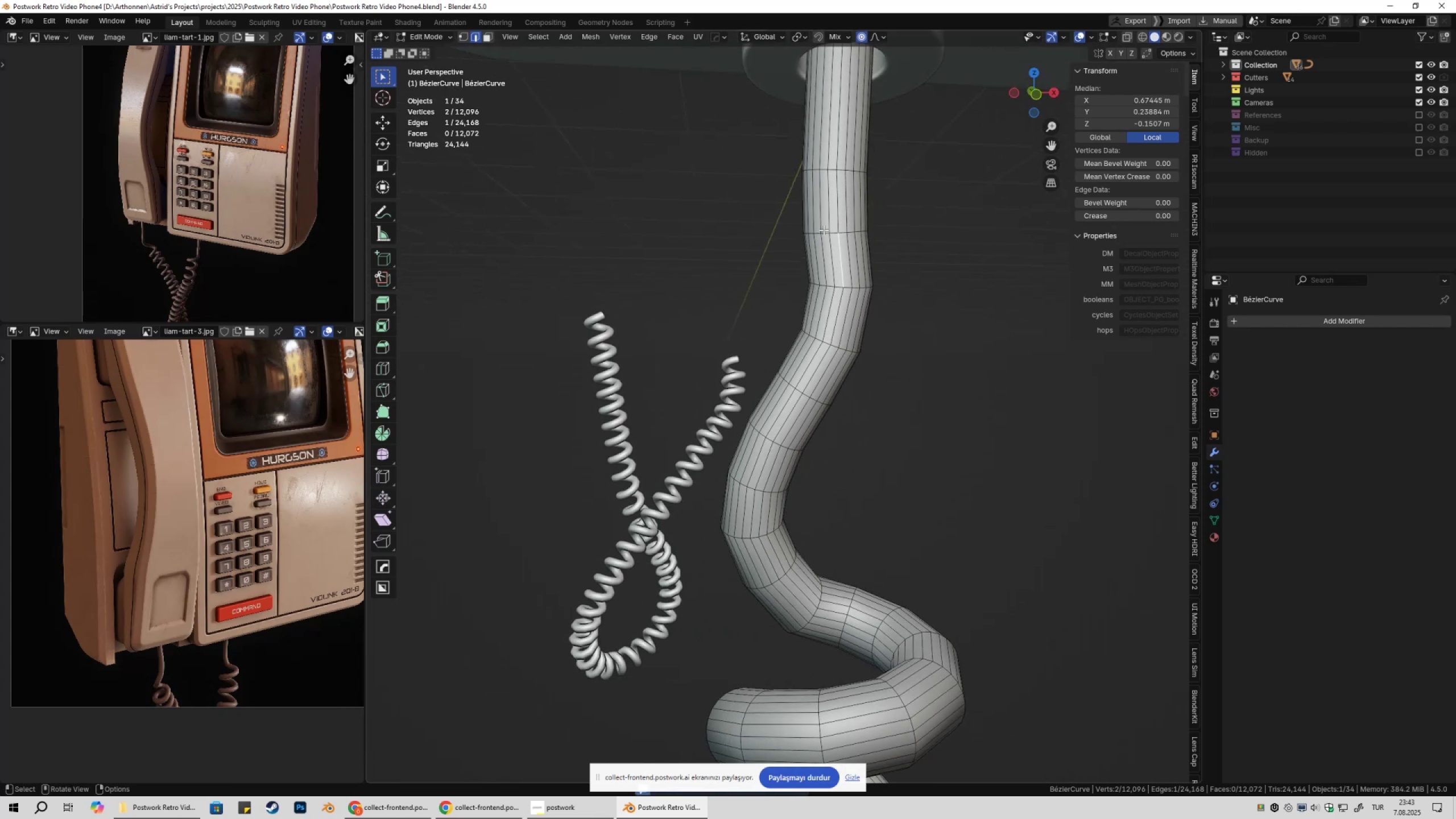 
left_click([824, 230])
 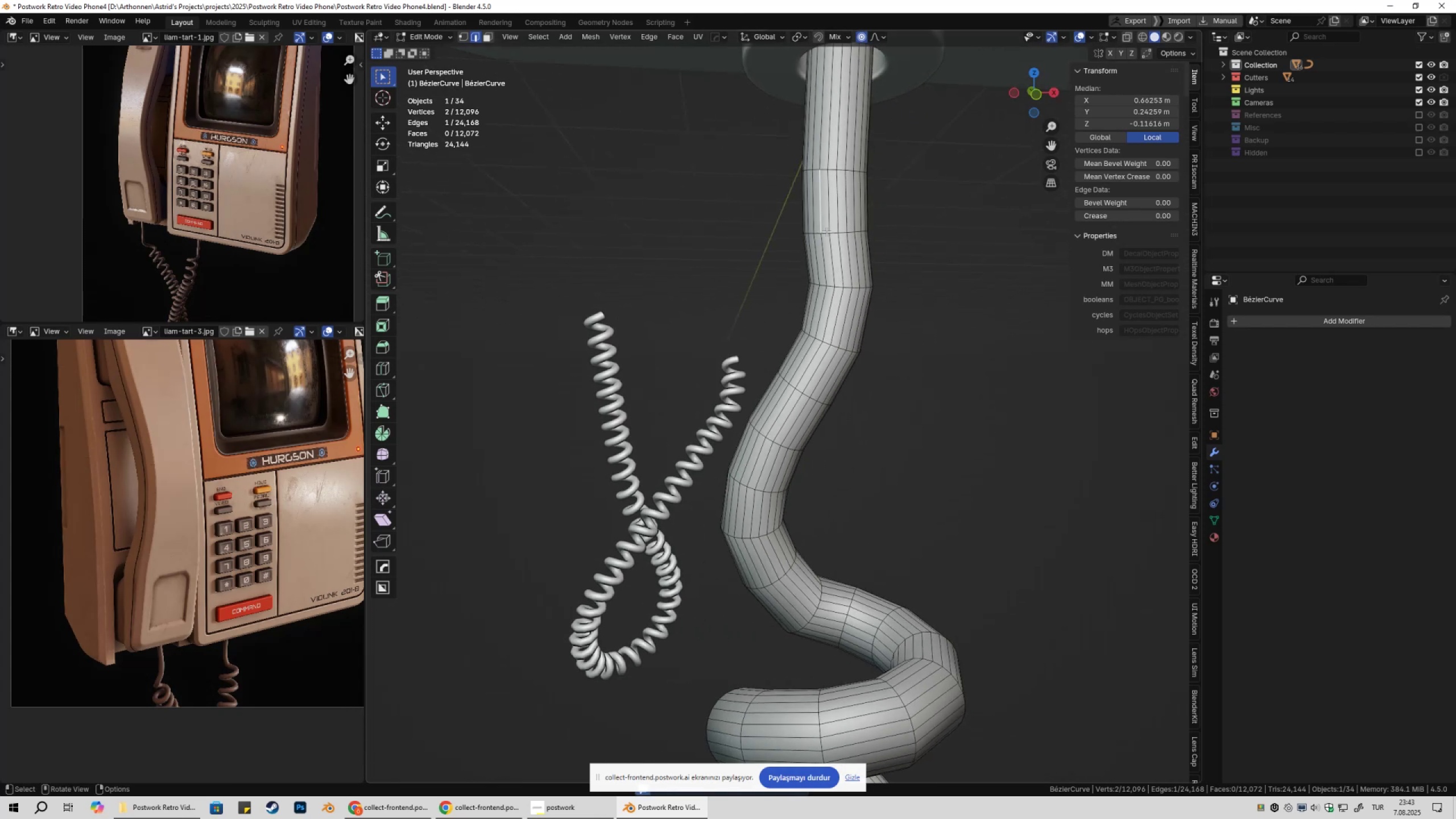 
key(Alt+AltLeft)
 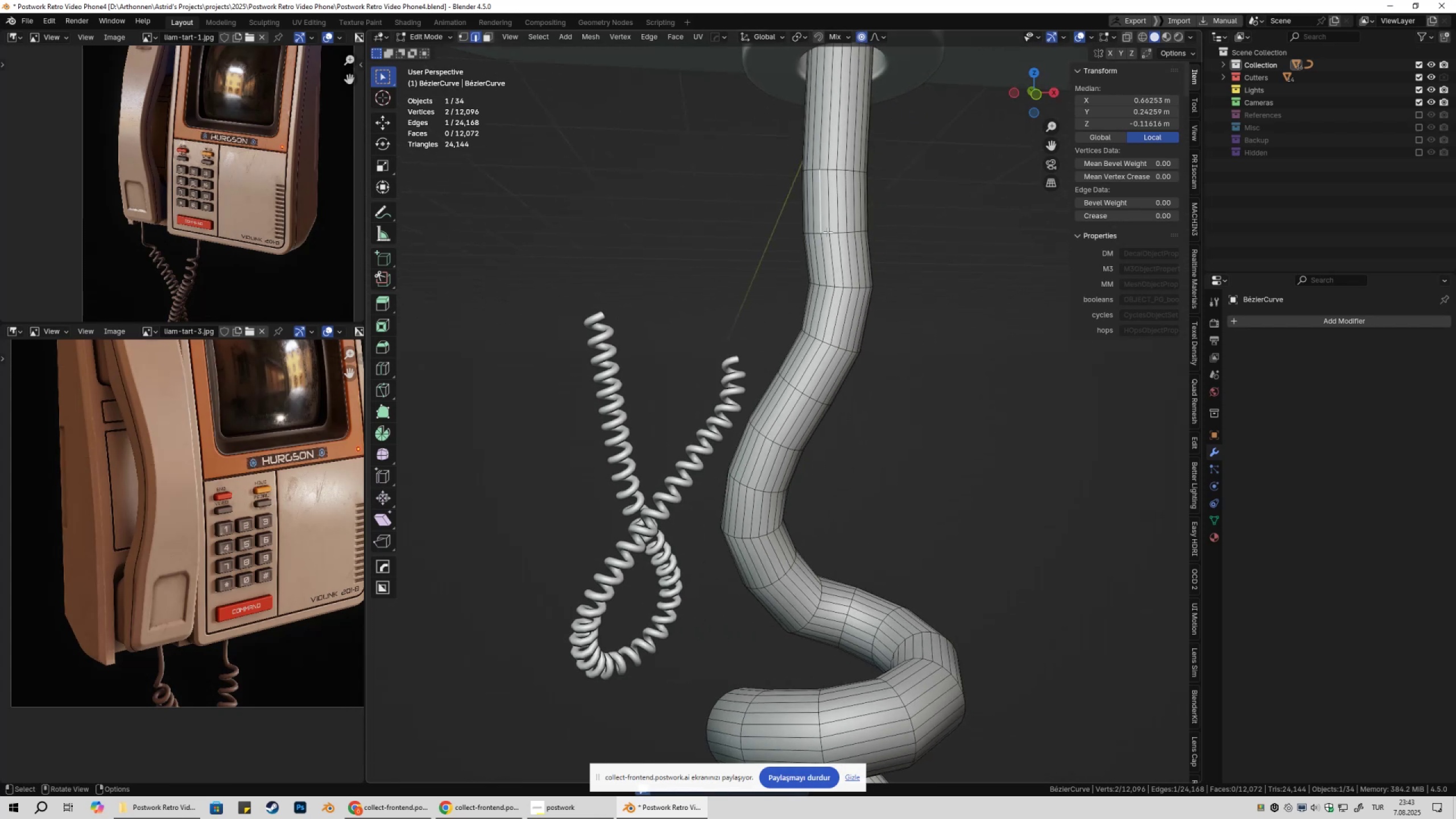 
key(Alt+AltLeft)
 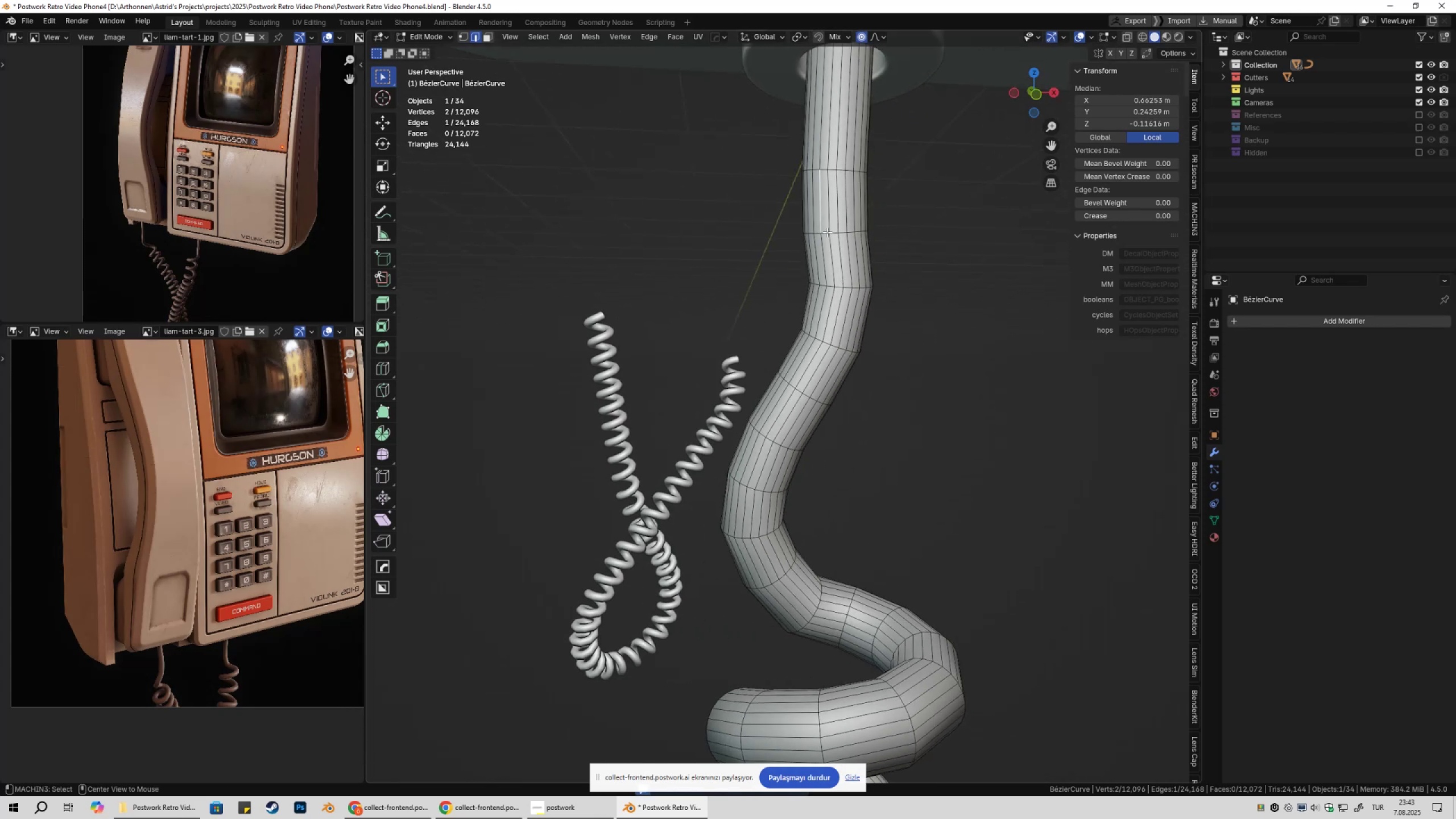 
key(Alt+AltLeft)
 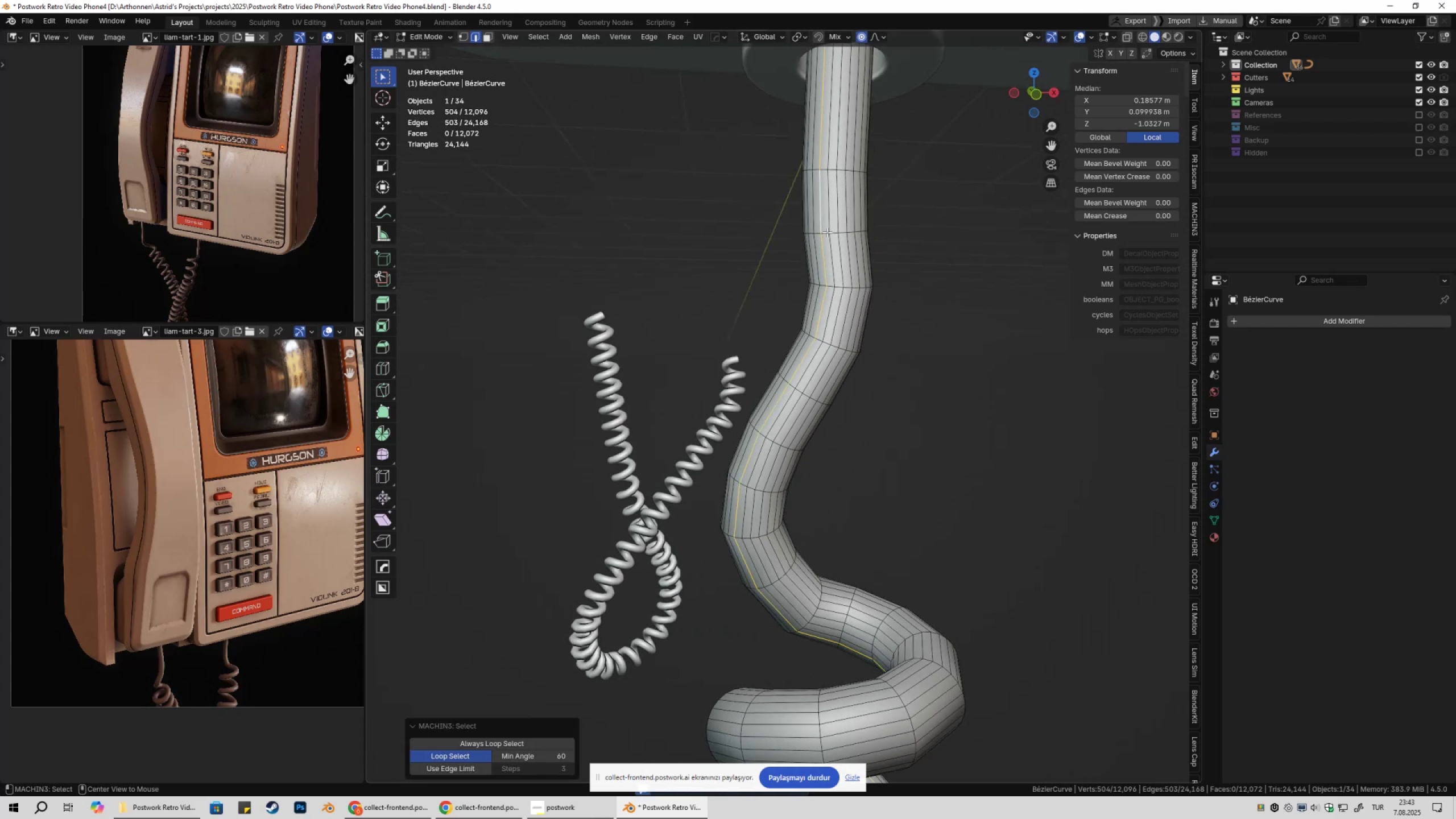 
double_click([827, 232])
 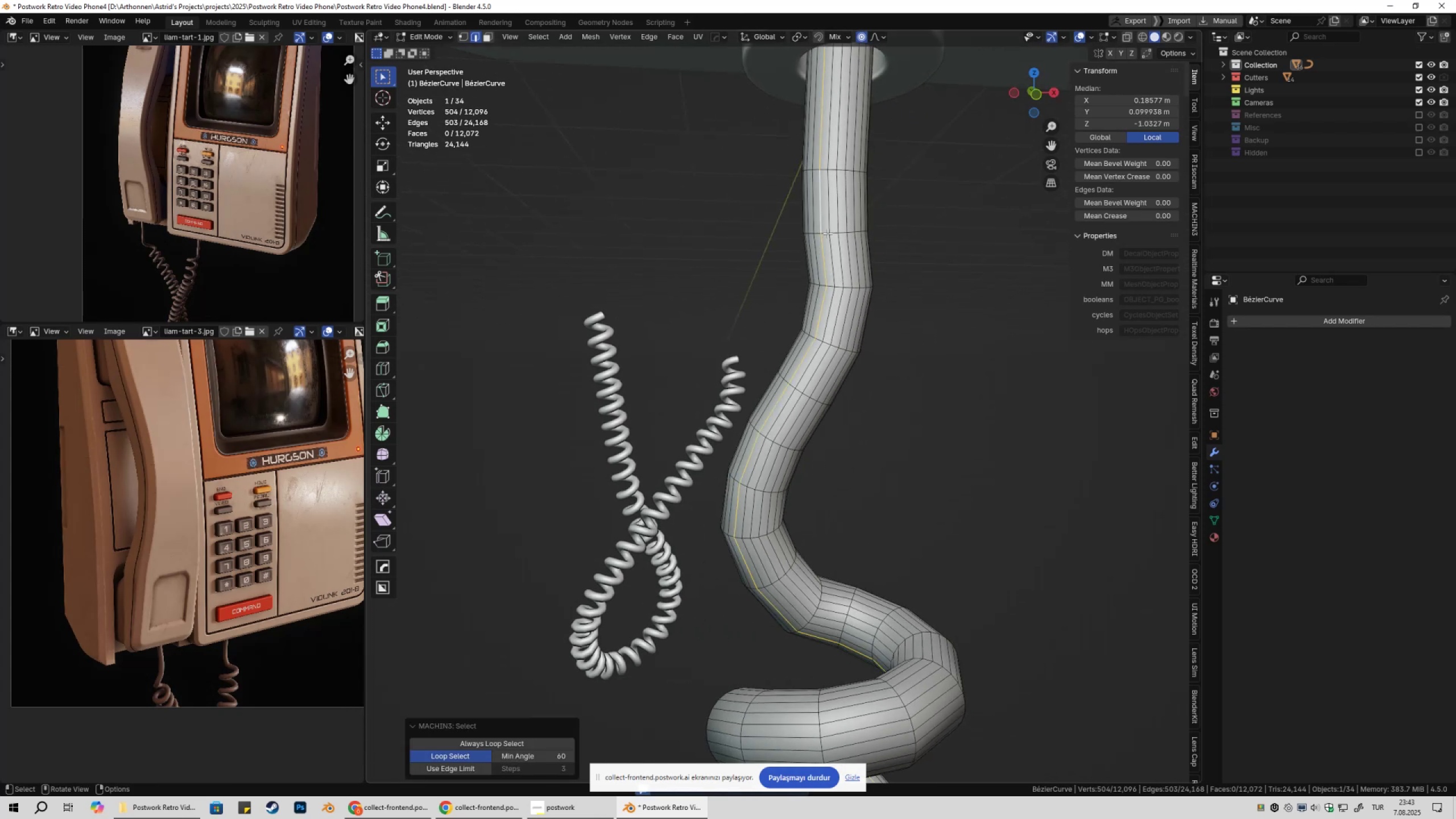 
triple_click([828, 233])
 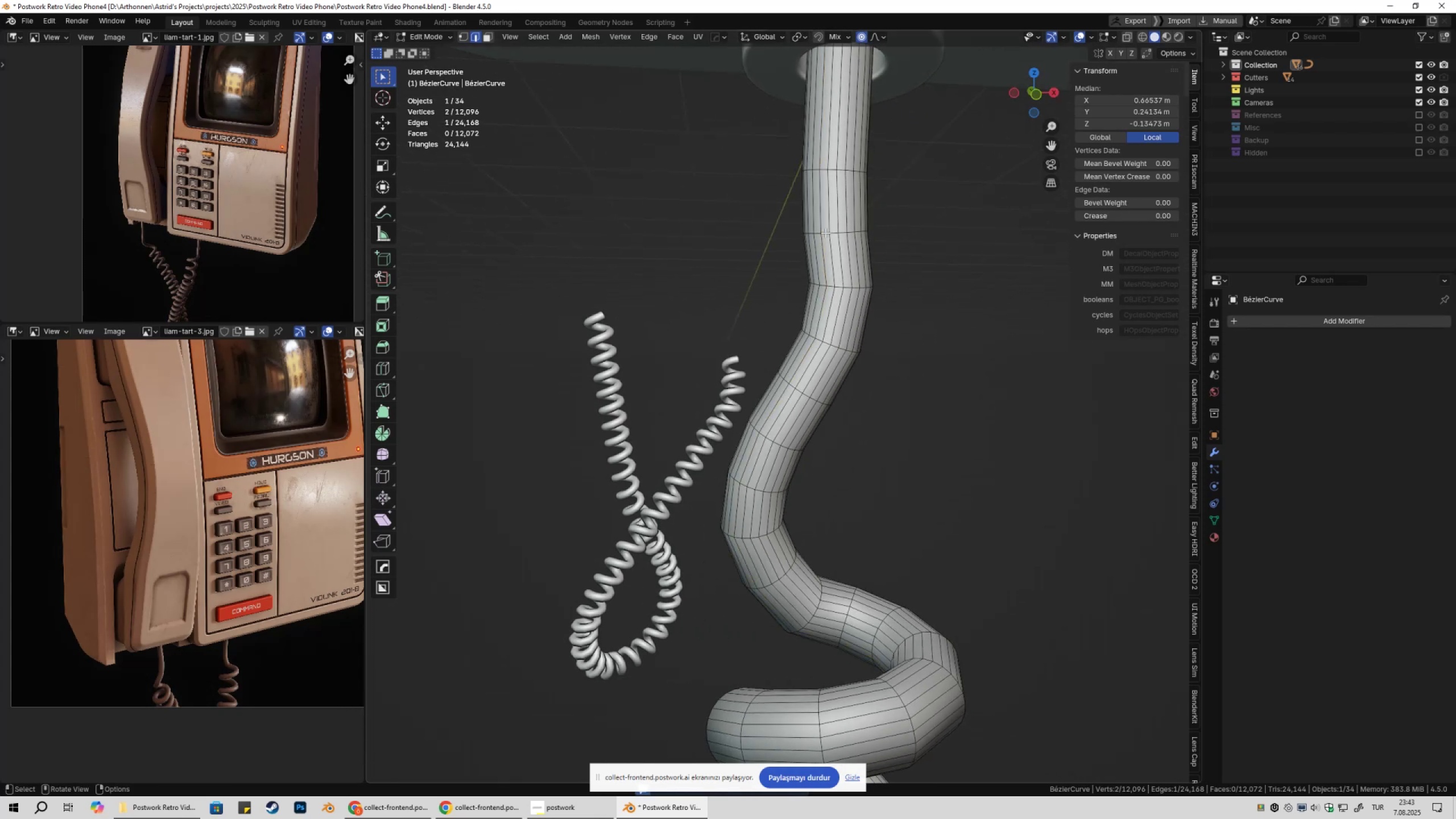 
hold_key(key=AltLeft, duration=0.39)
triple_click([824, 233])
 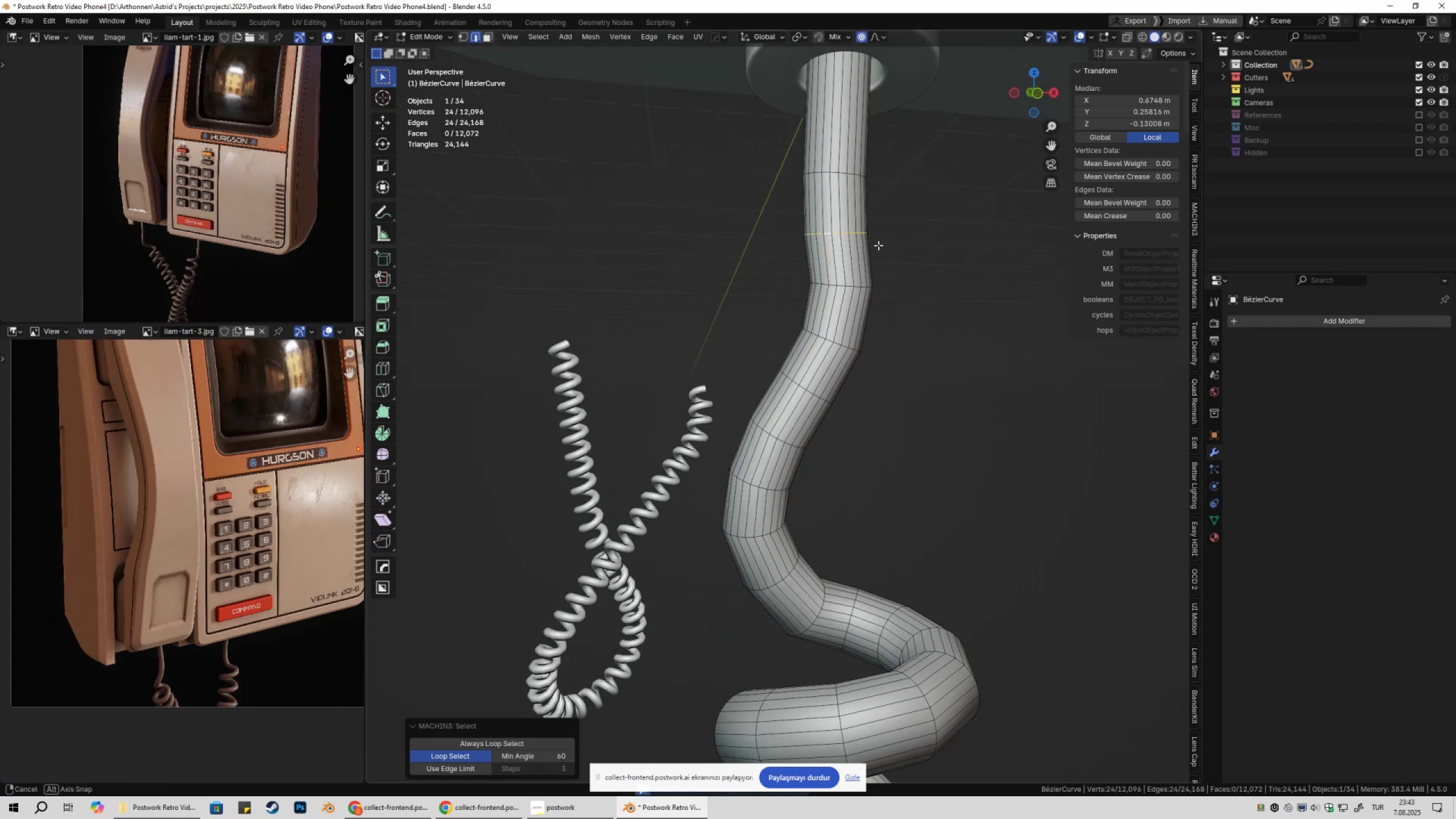 
key(Control+ControlLeft)
 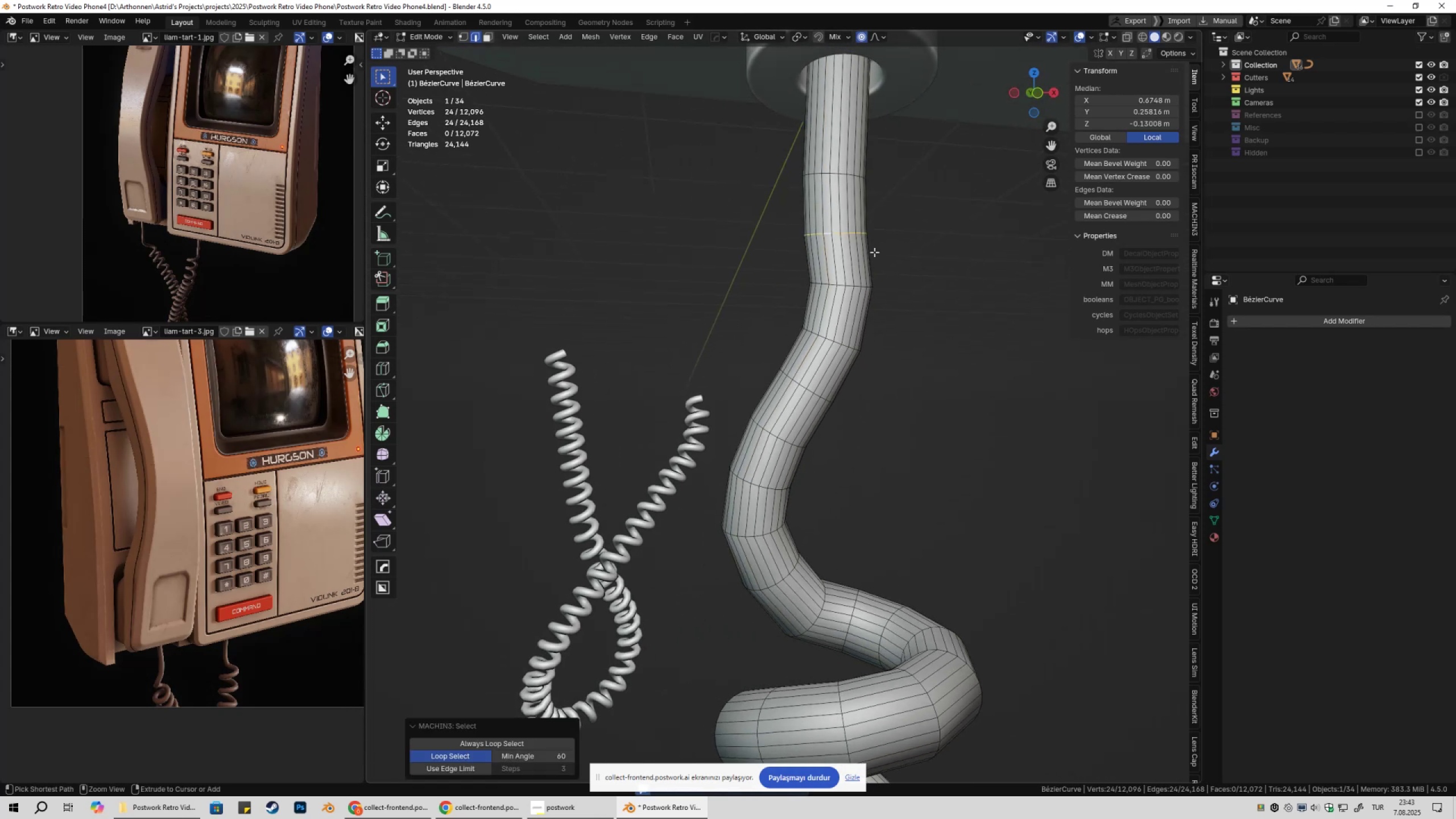 
key(Control+X)
 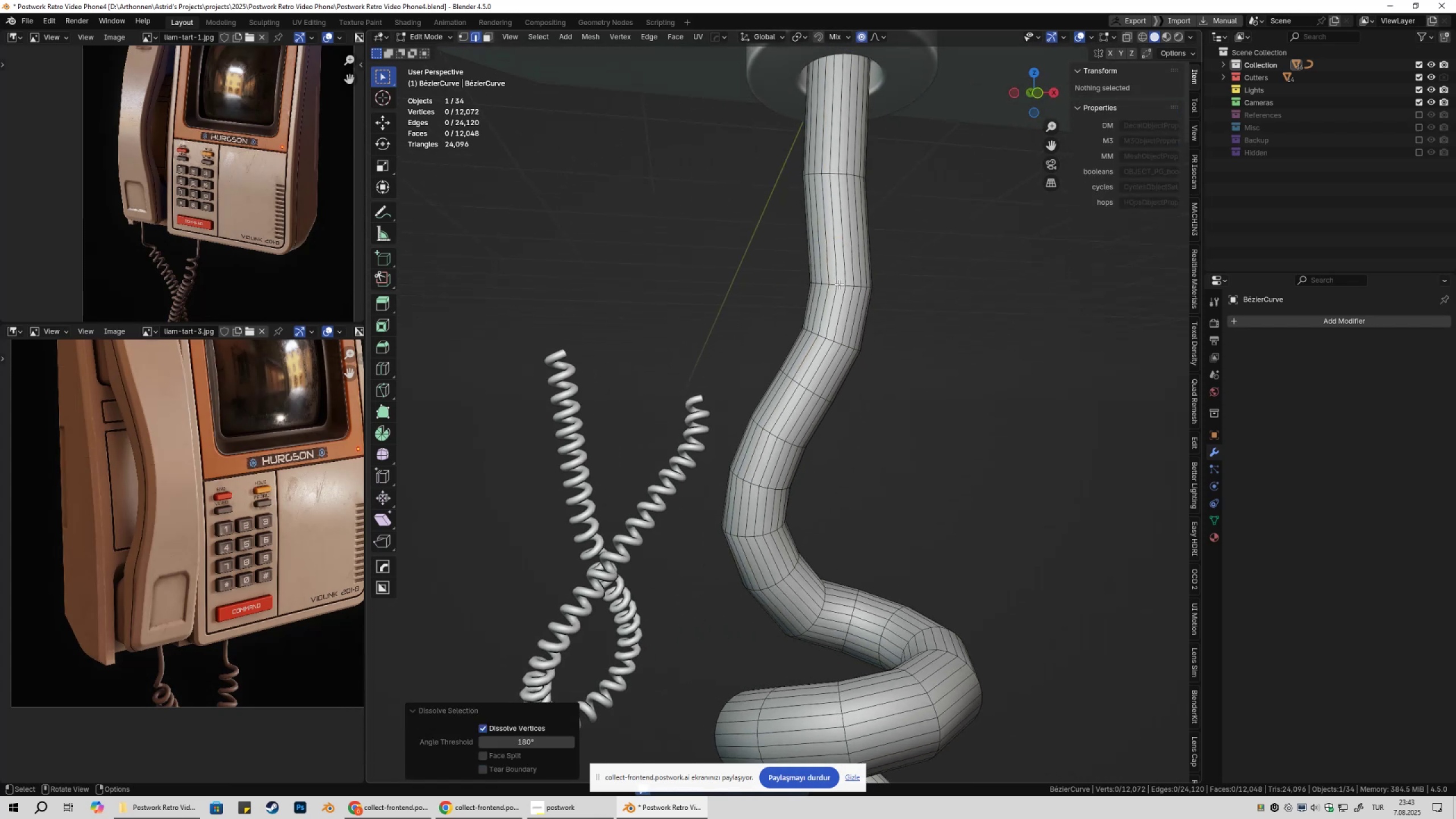 
left_click([838, 285])
 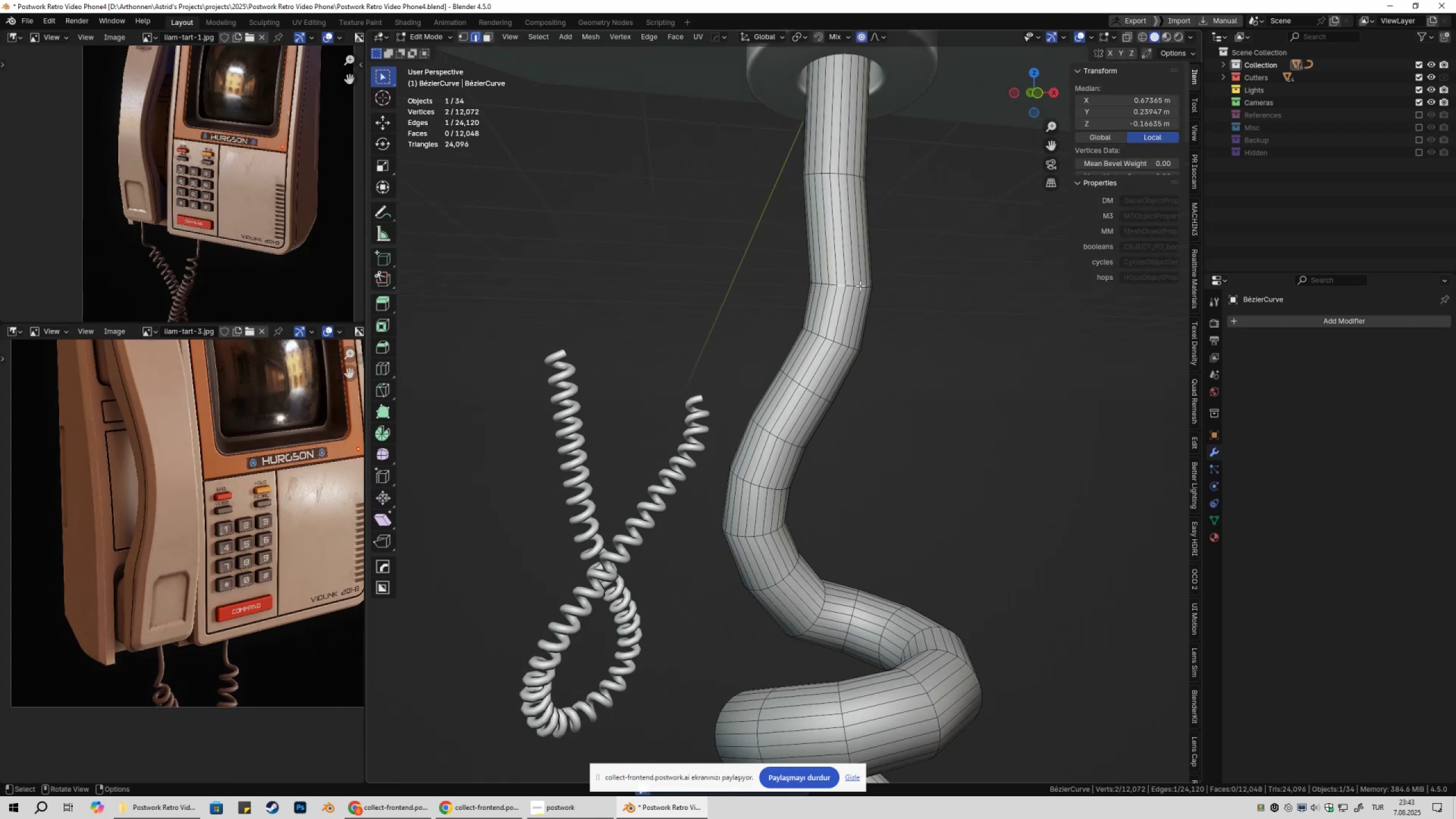 
key(Alt+AltLeft)
 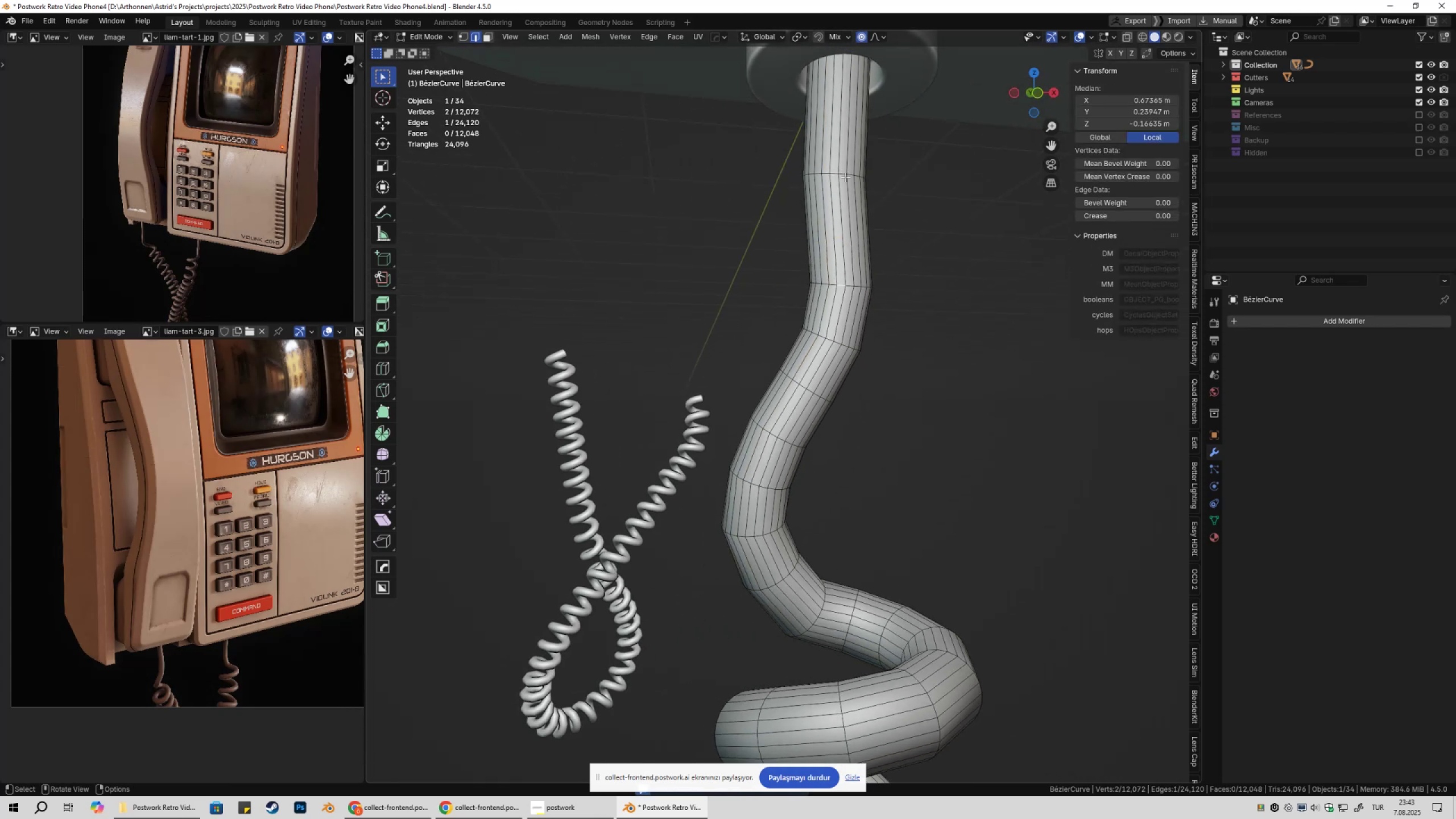 
key(2)
 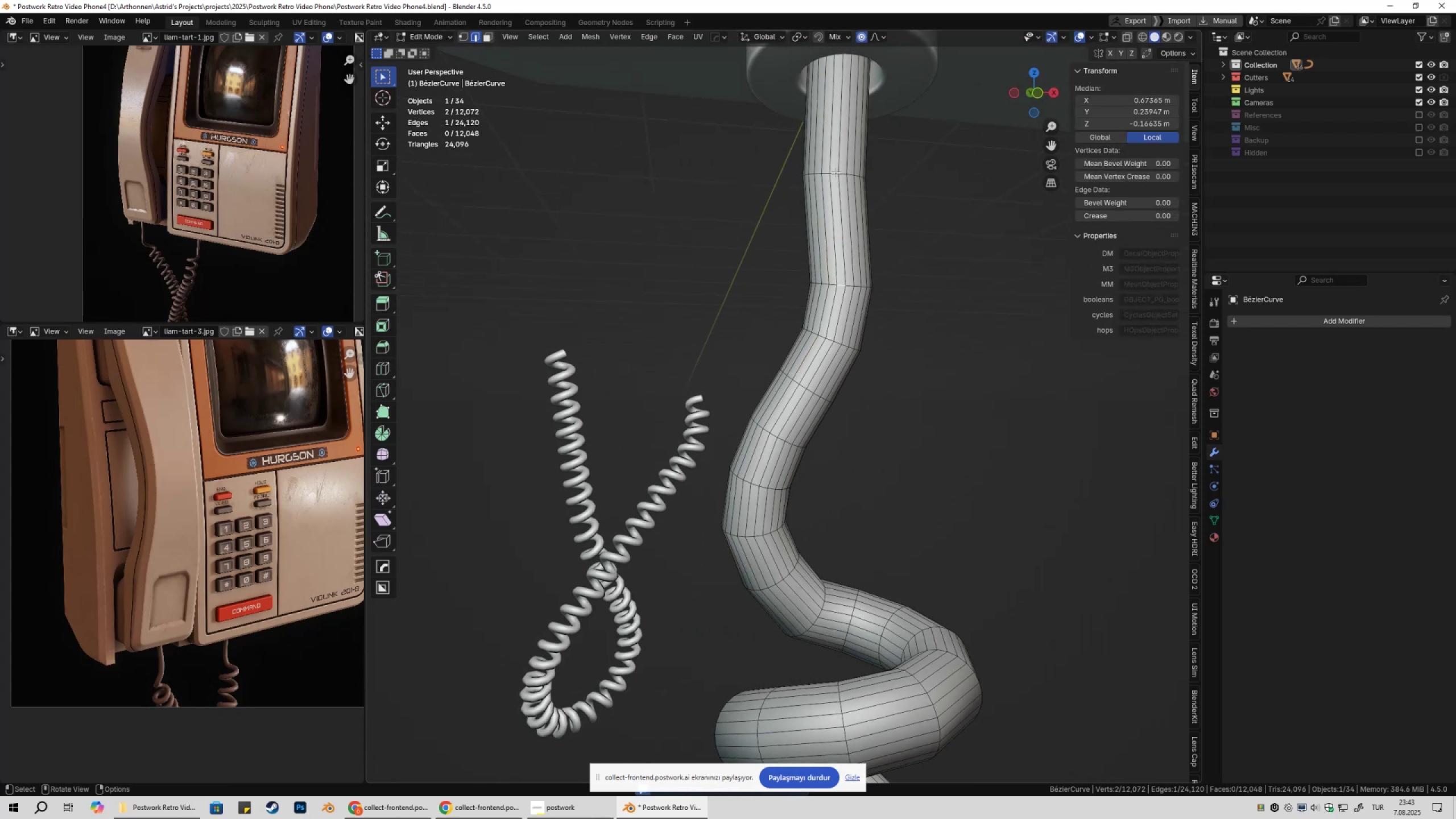 
left_click([835, 172])
 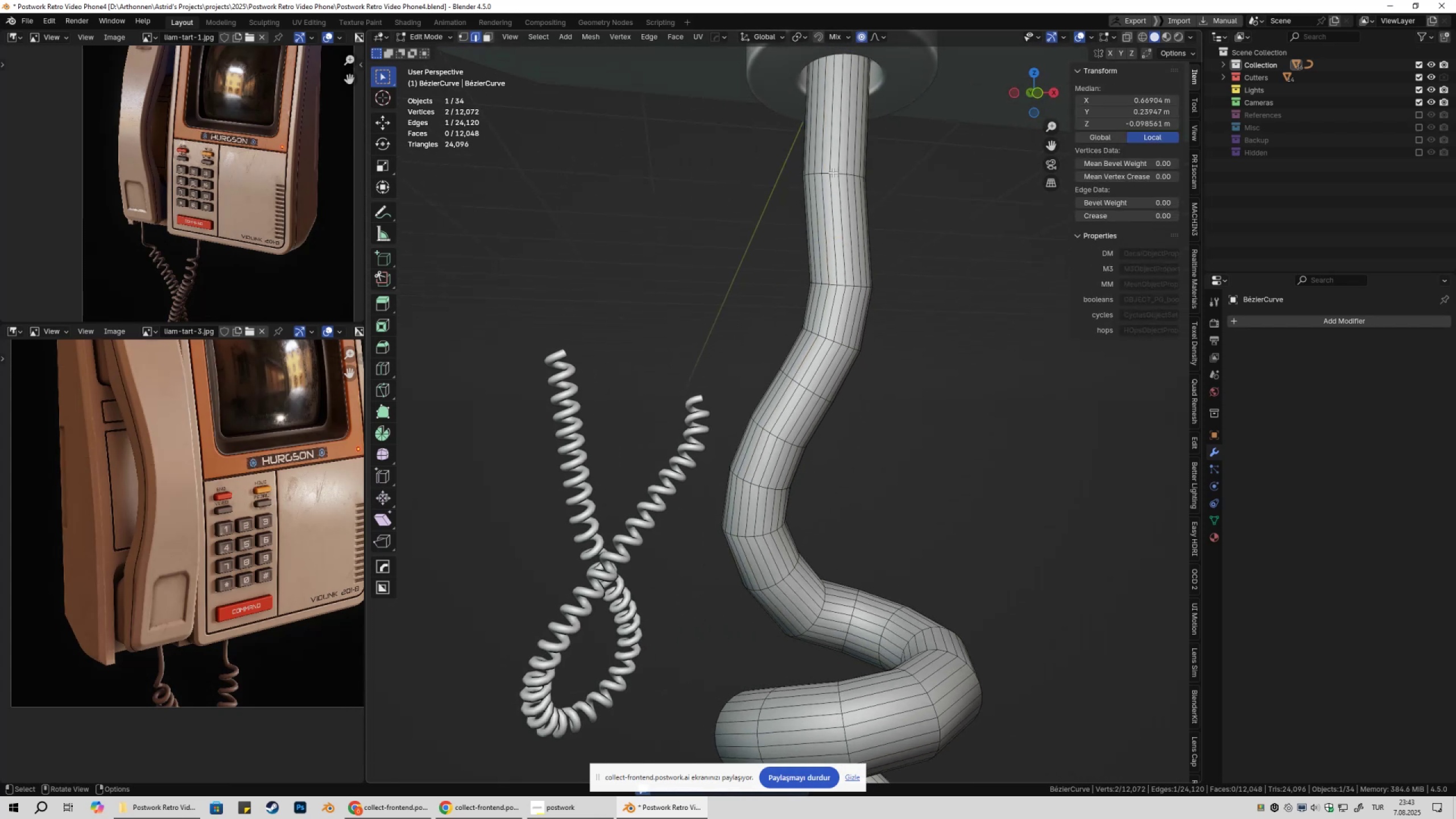 
key(Alt+AltLeft)
 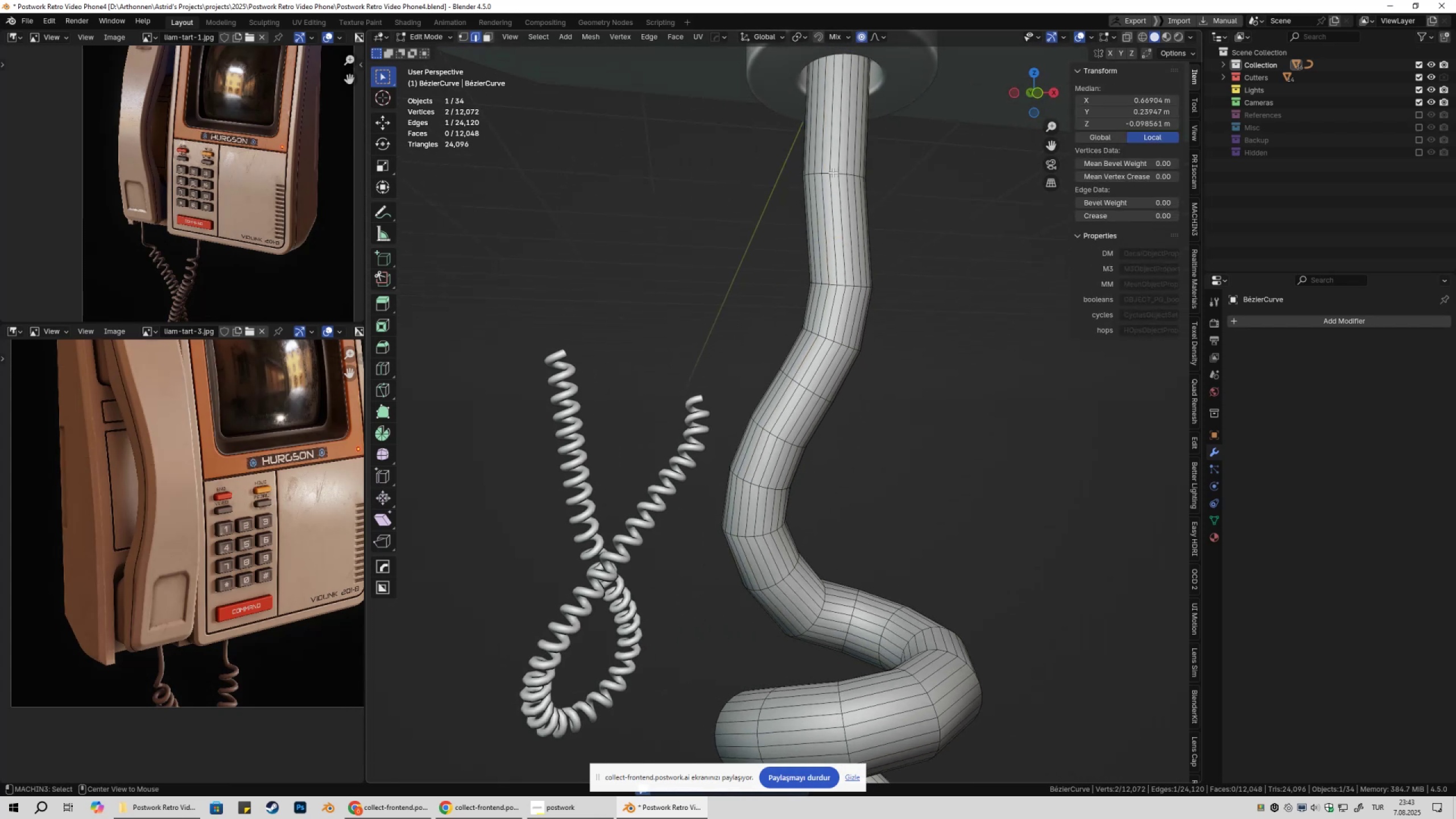 
hold_key(key=AltLeft, duration=0.35)
double_click([833, 172])
 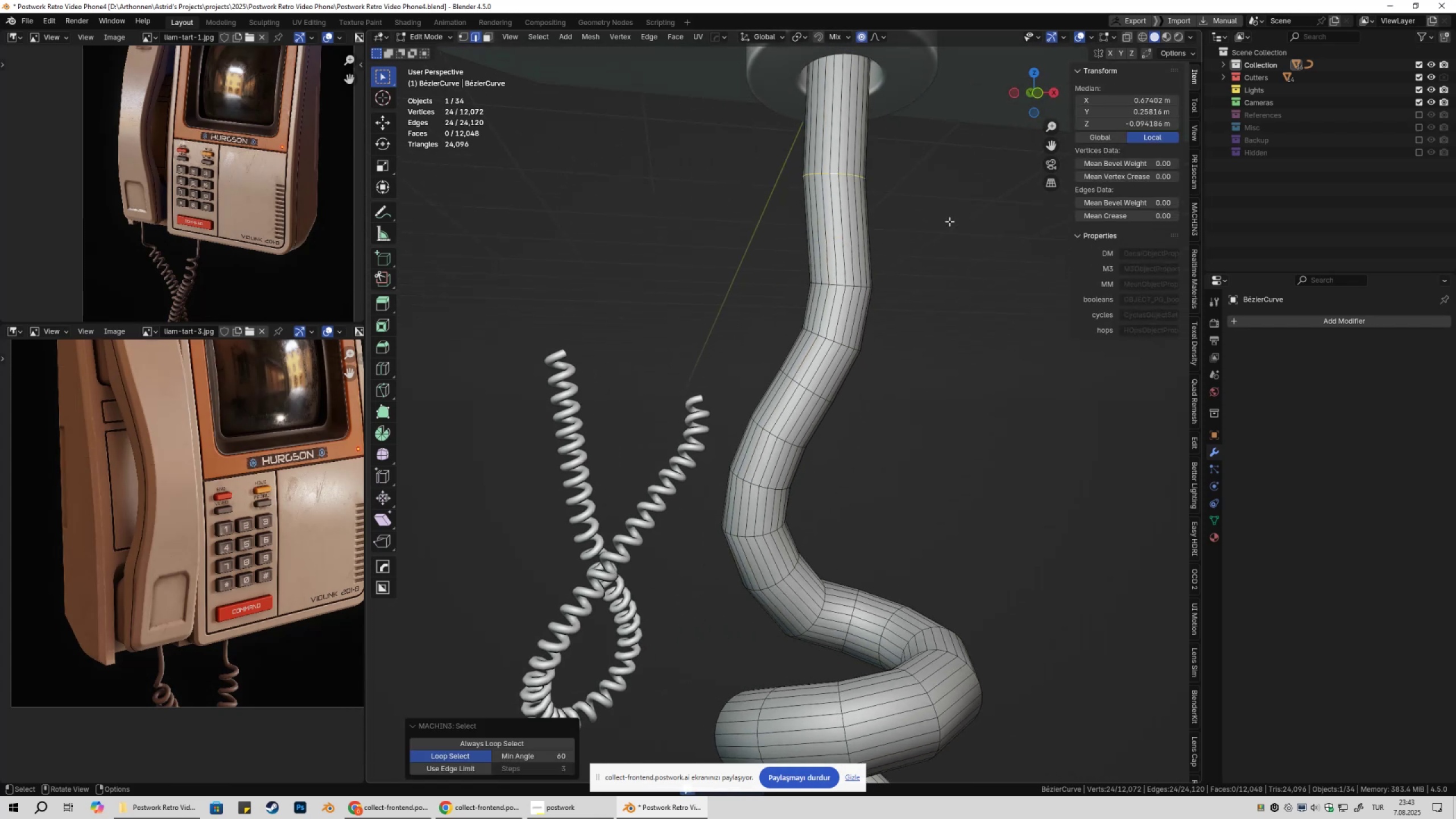 
key(Control+ControlLeft)
 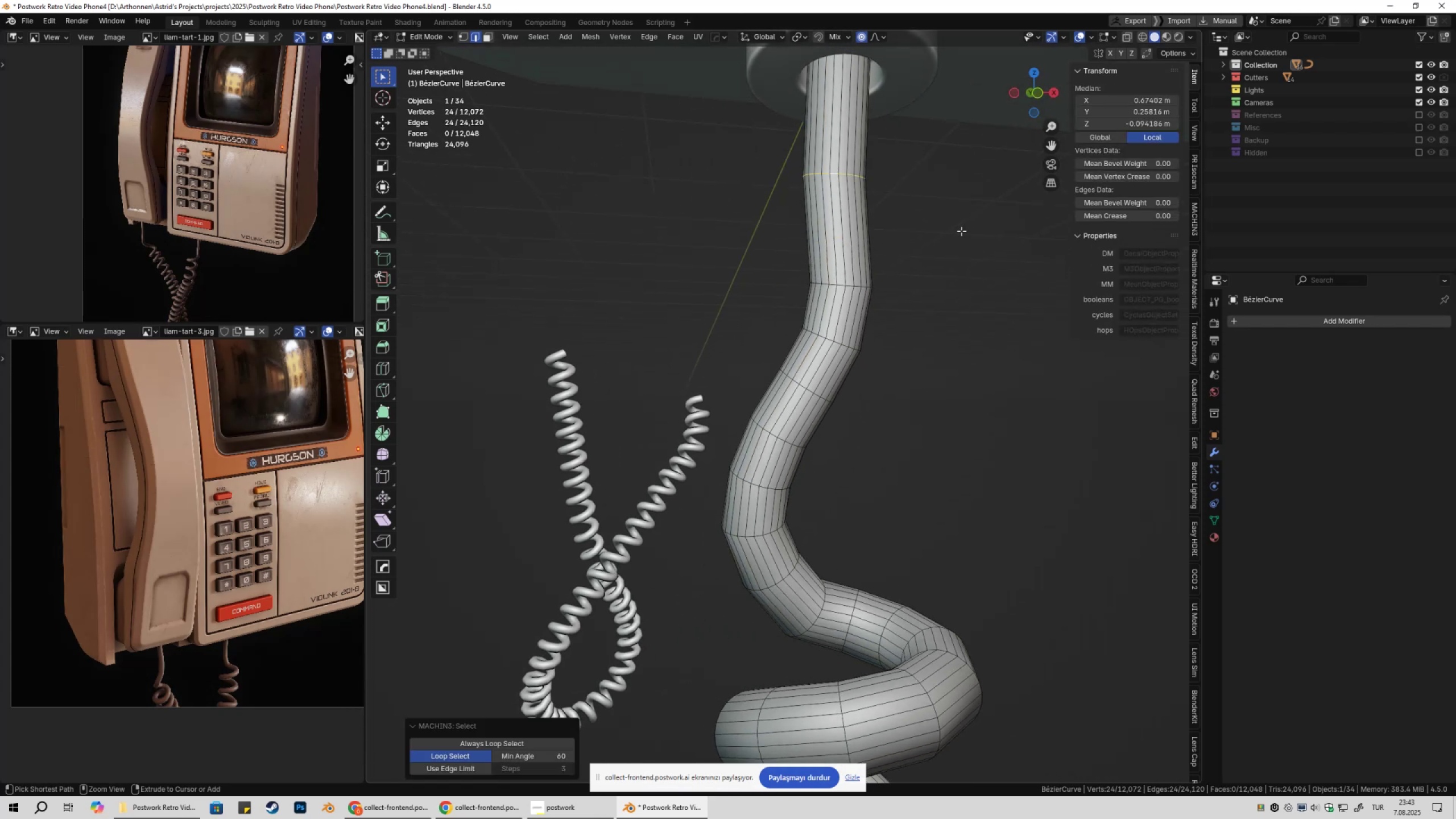 
key(Control+X)
 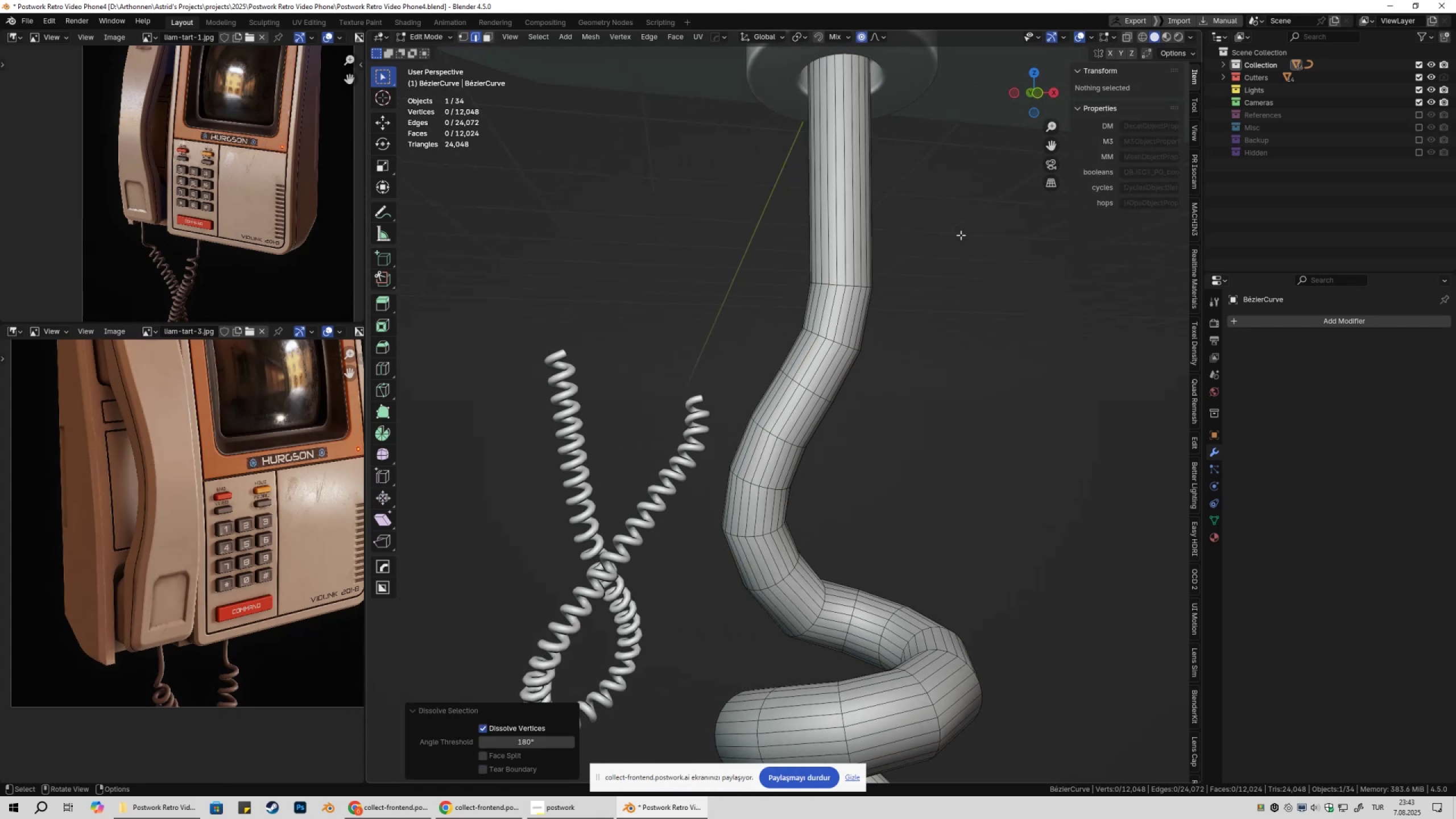 
scroll: coordinate [947, 282], scroll_direction: down, amount: 3.0
 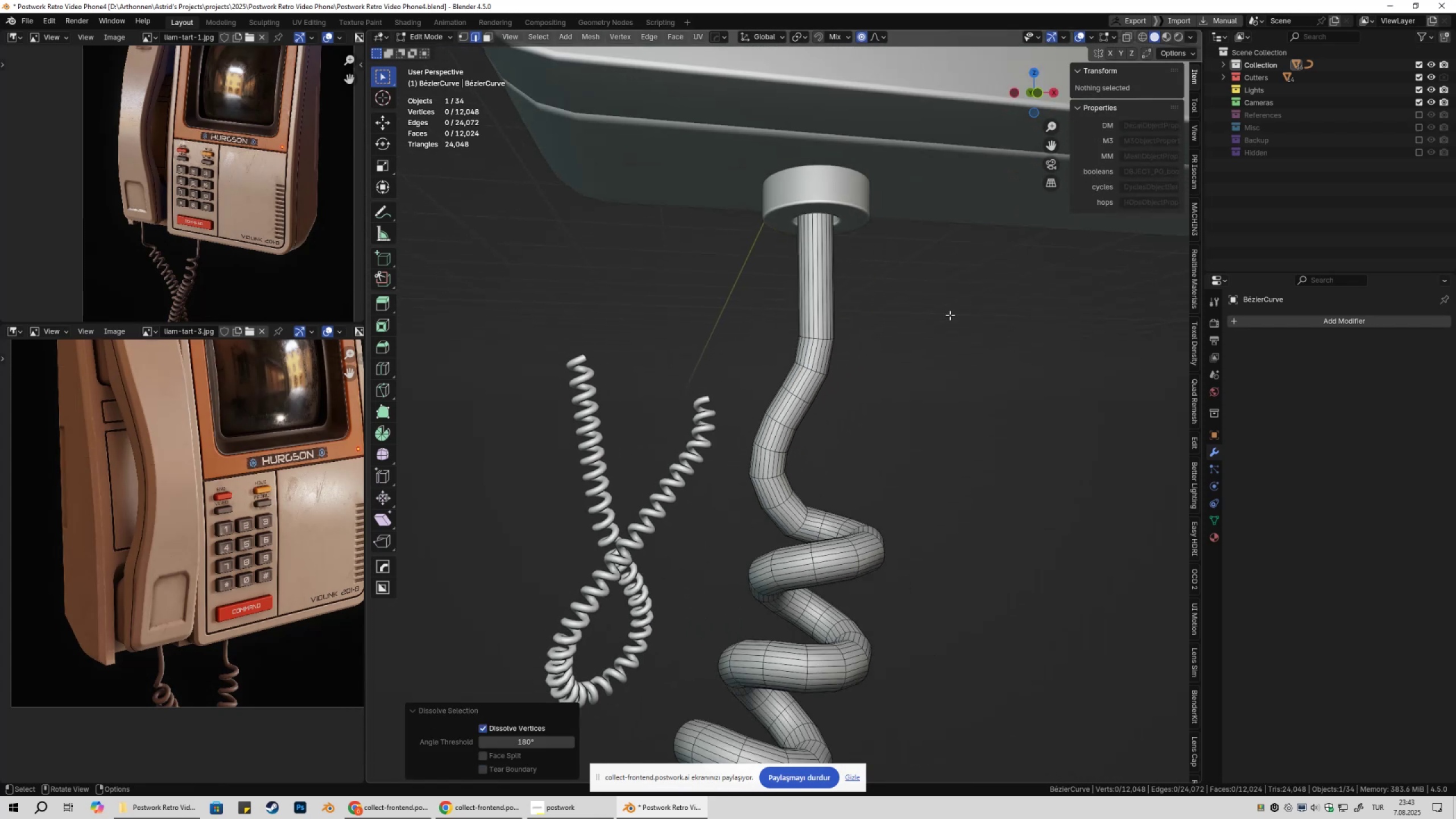 
key(Tab)
 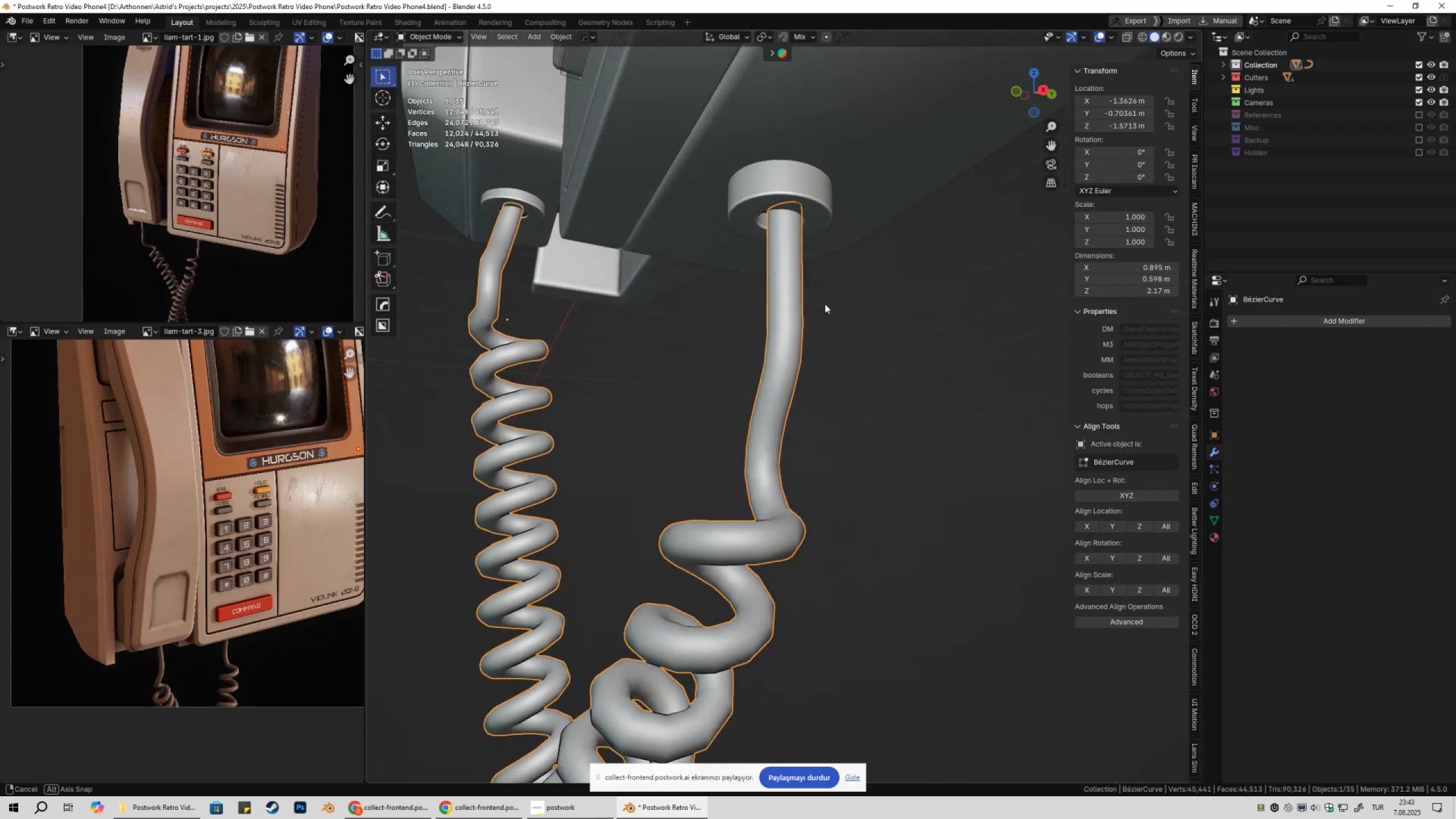 
left_click([913, 319])
 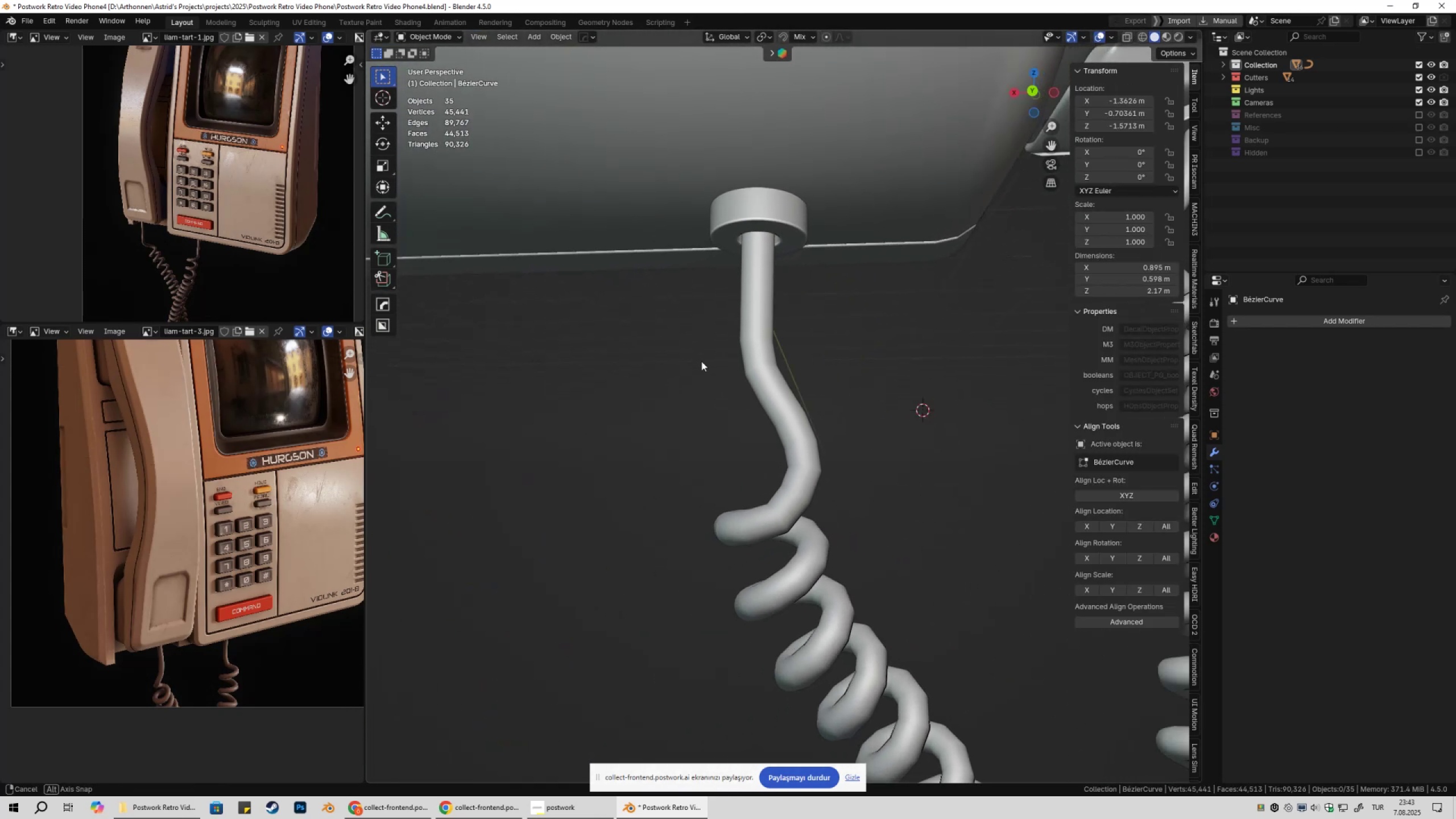 
key(Tab)
 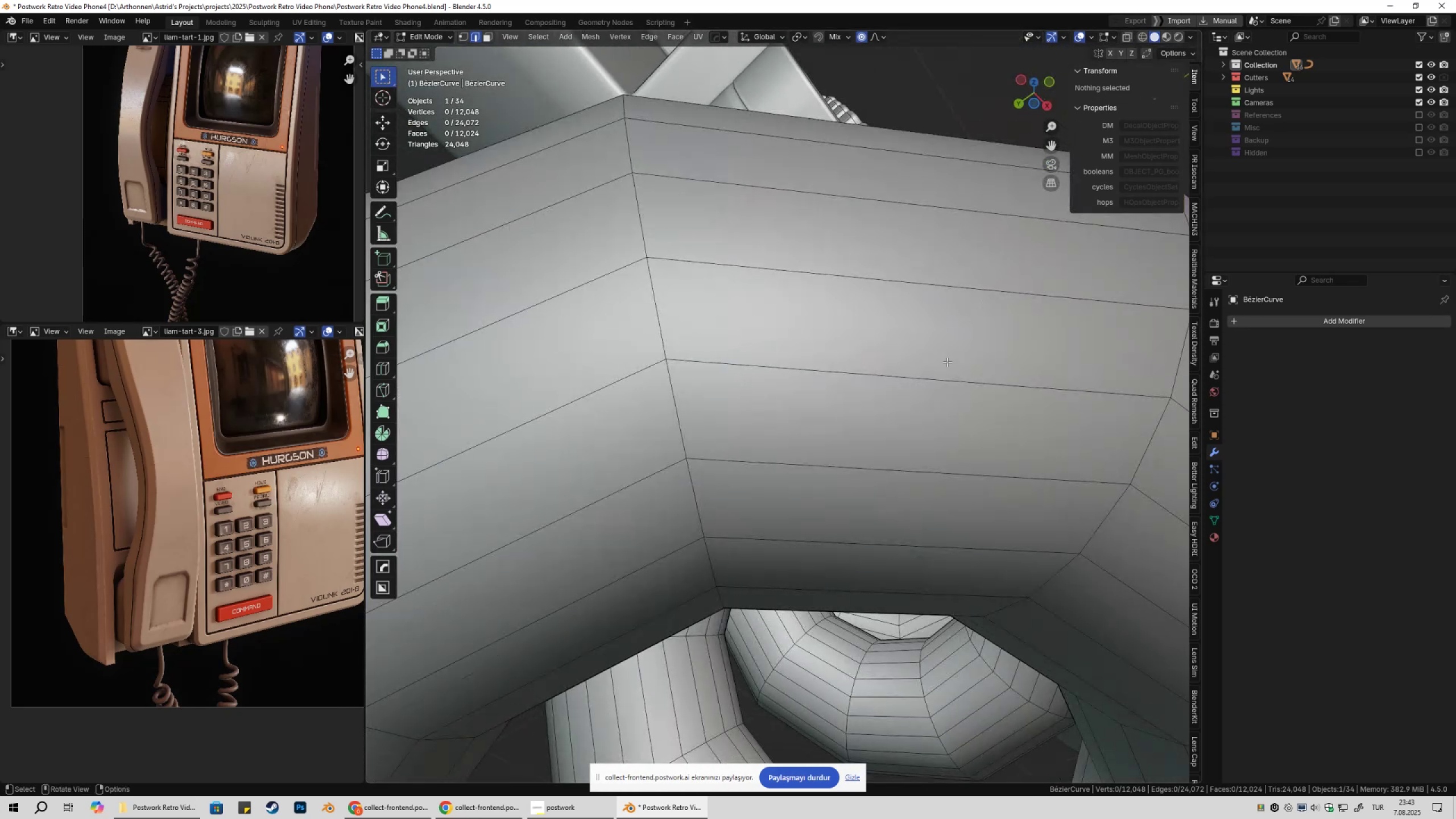 
key(Tab)
key(Tab)
type(z1)
 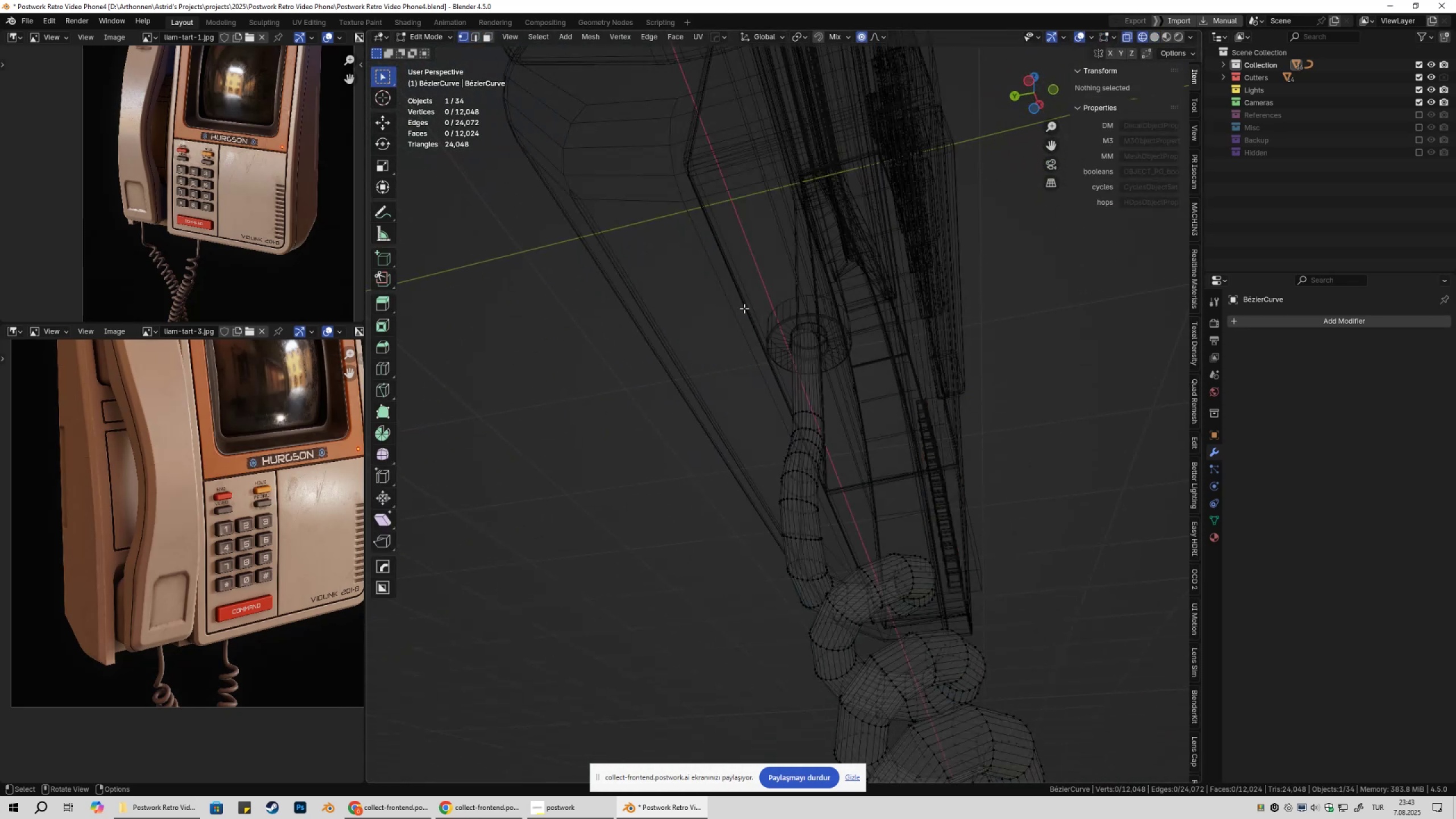 
left_click_drag(start_coordinate=[744, 303], to_coordinate=[877, 362])
 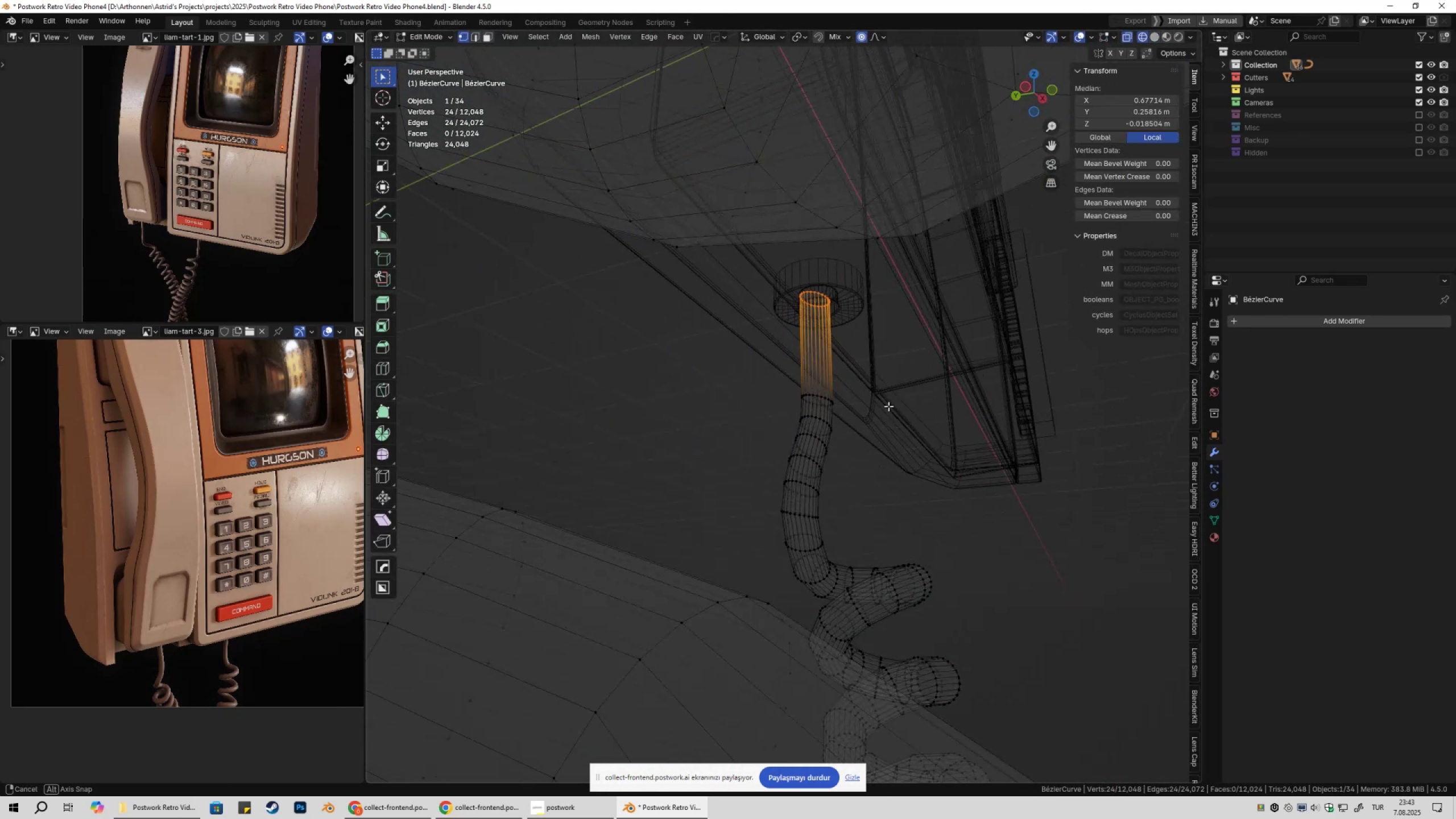 
hold_key(key=ShiftLeft, duration=0.48)
left_click_drag(start_coordinate=[765, 369], to_coordinate=[847, 404])
 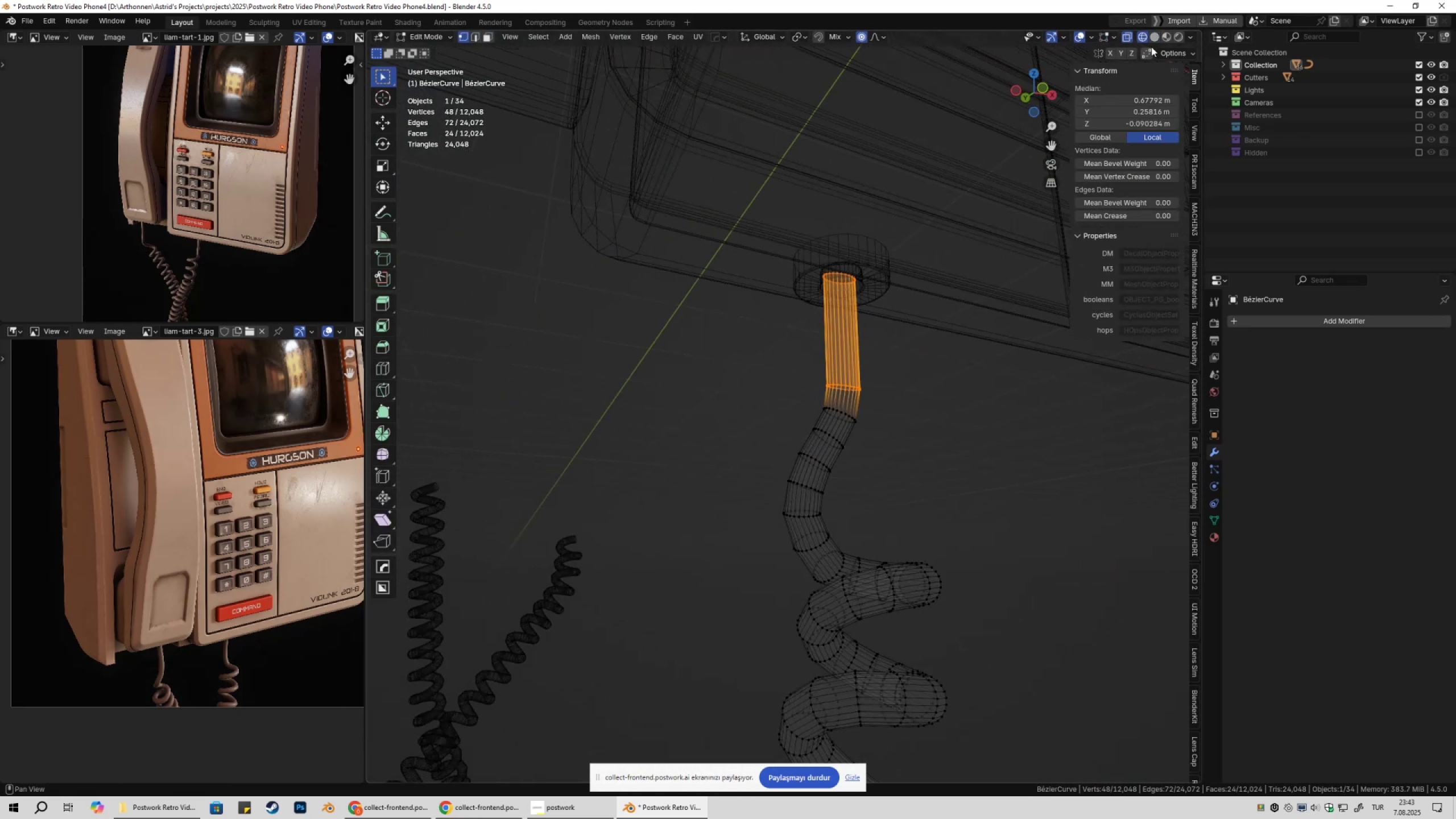 
left_click([1155, 37])
 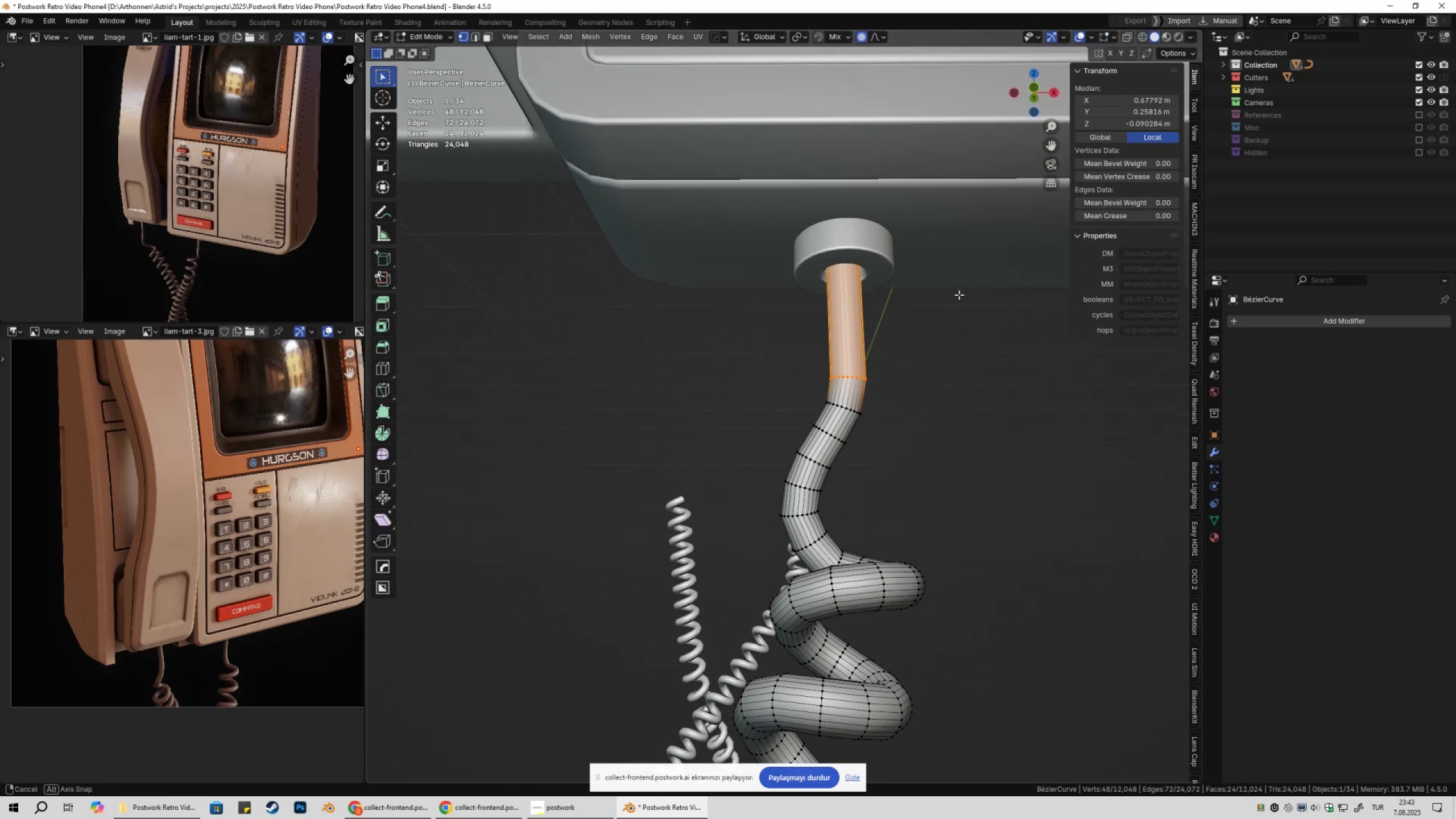 
scroll: coordinate [979, 315], scroll_direction: up, amount: 5.0
 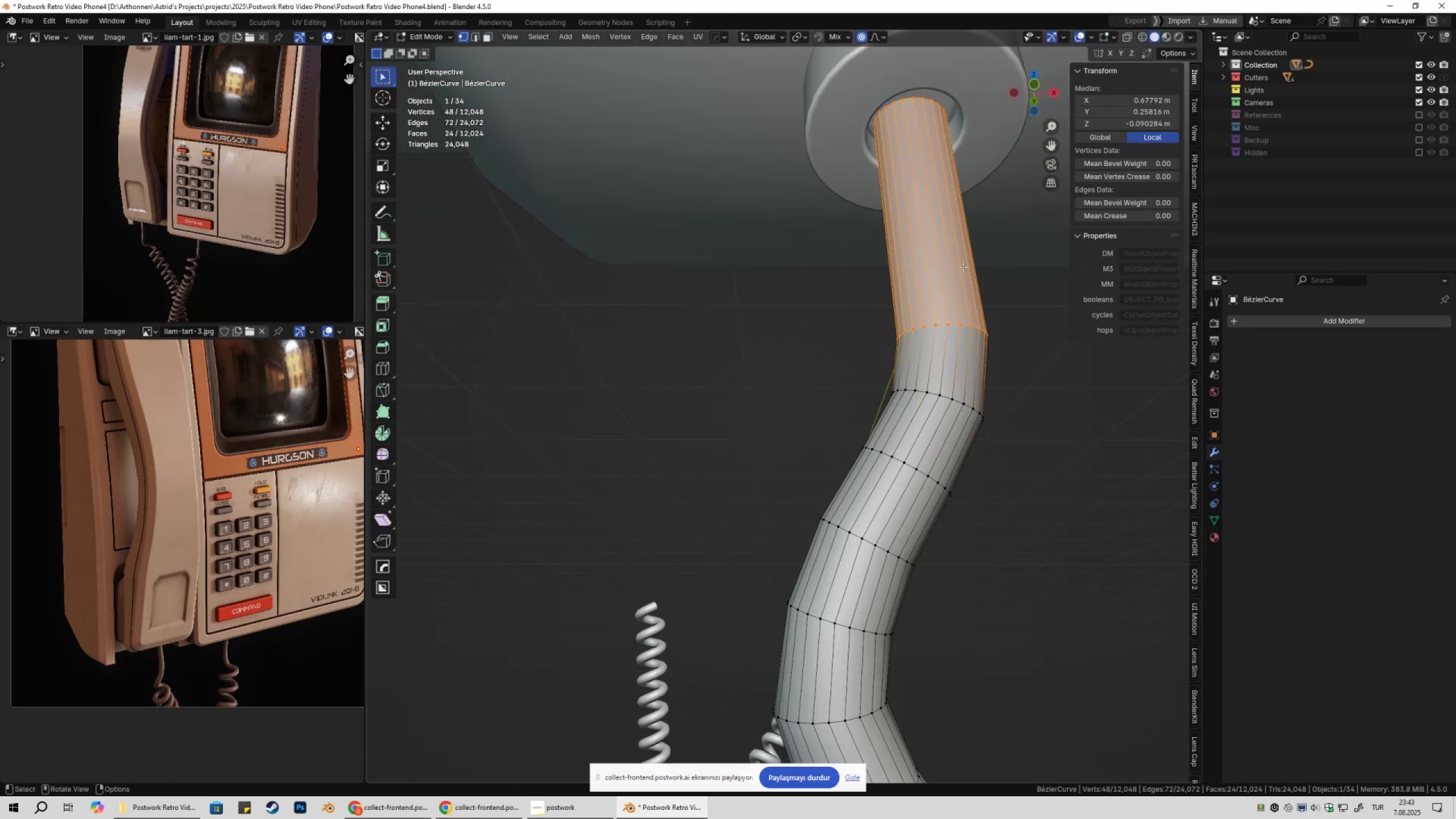 
hold_key(key=ShiftLeft, duration=0.31)
 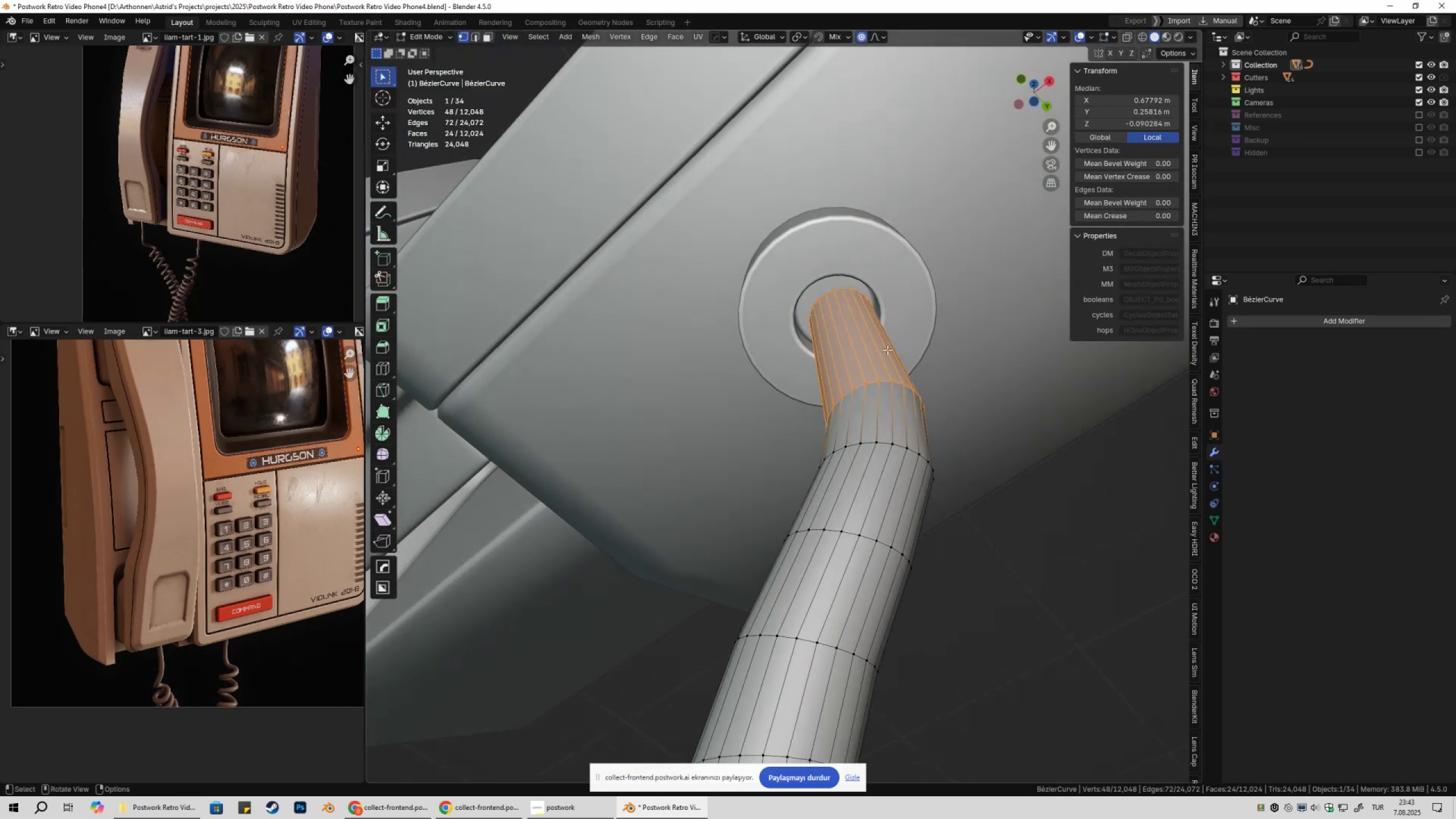 
type(gy)
 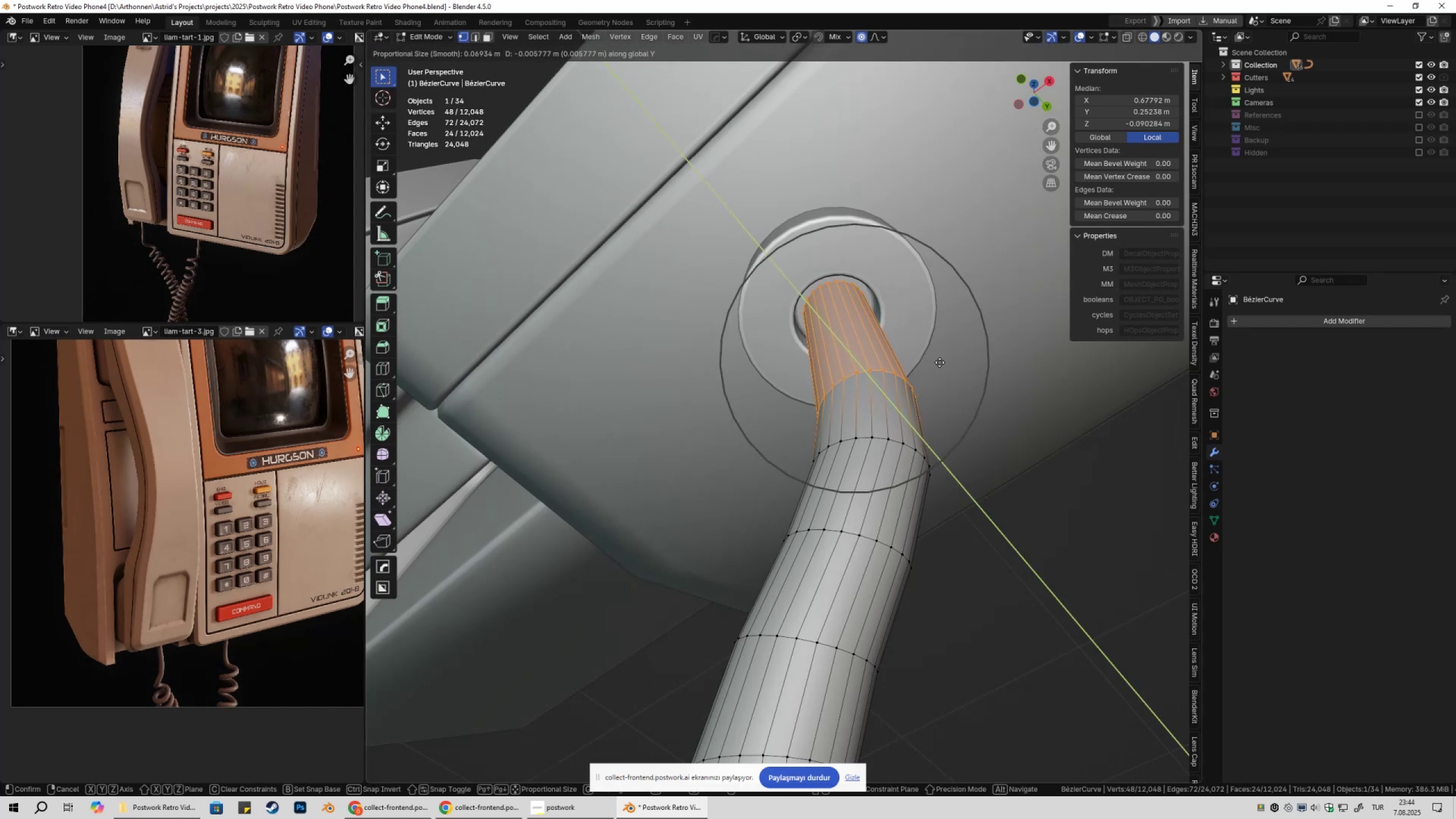 
left_click([940, 362])
 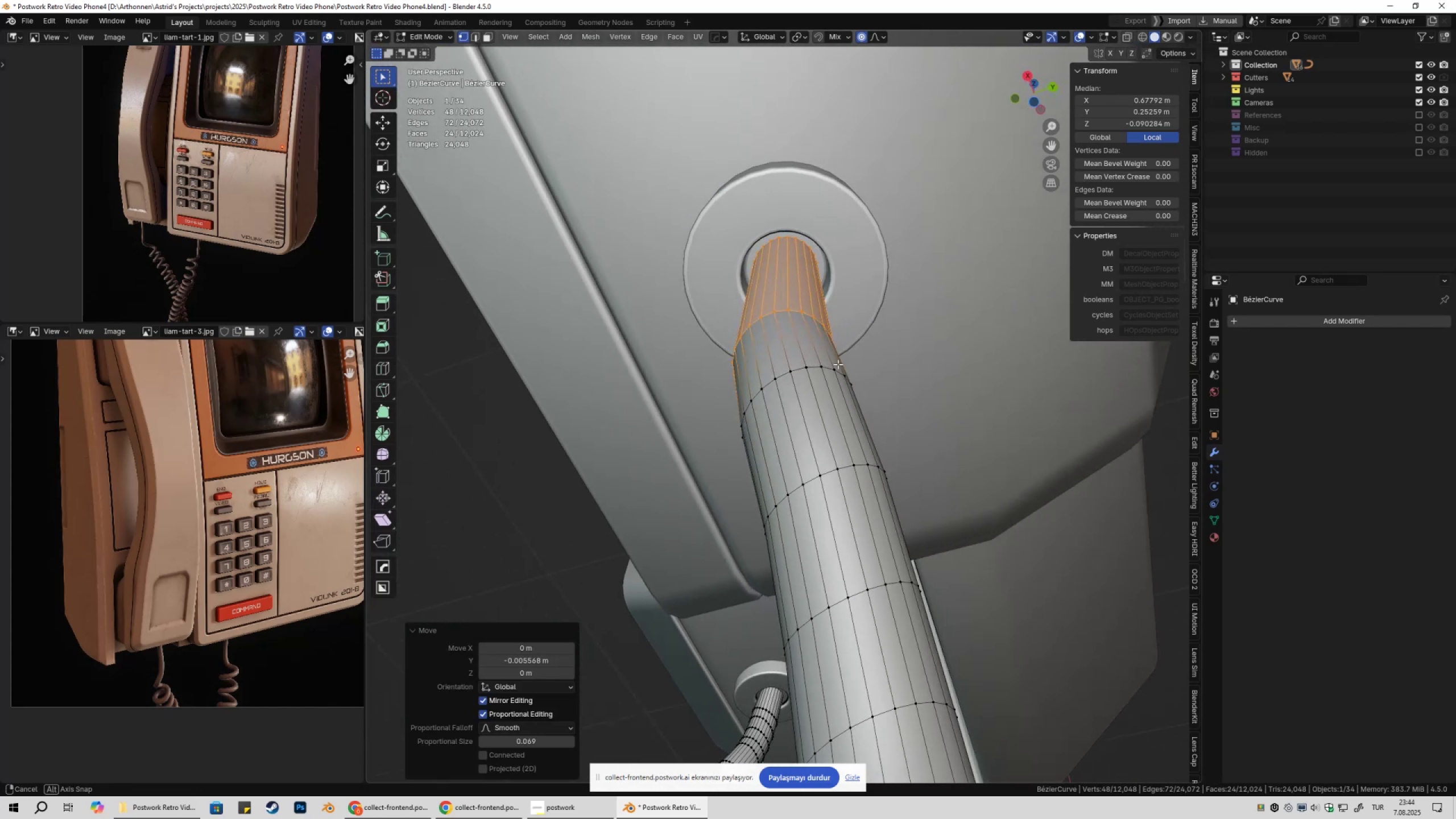 
key(Tab)
 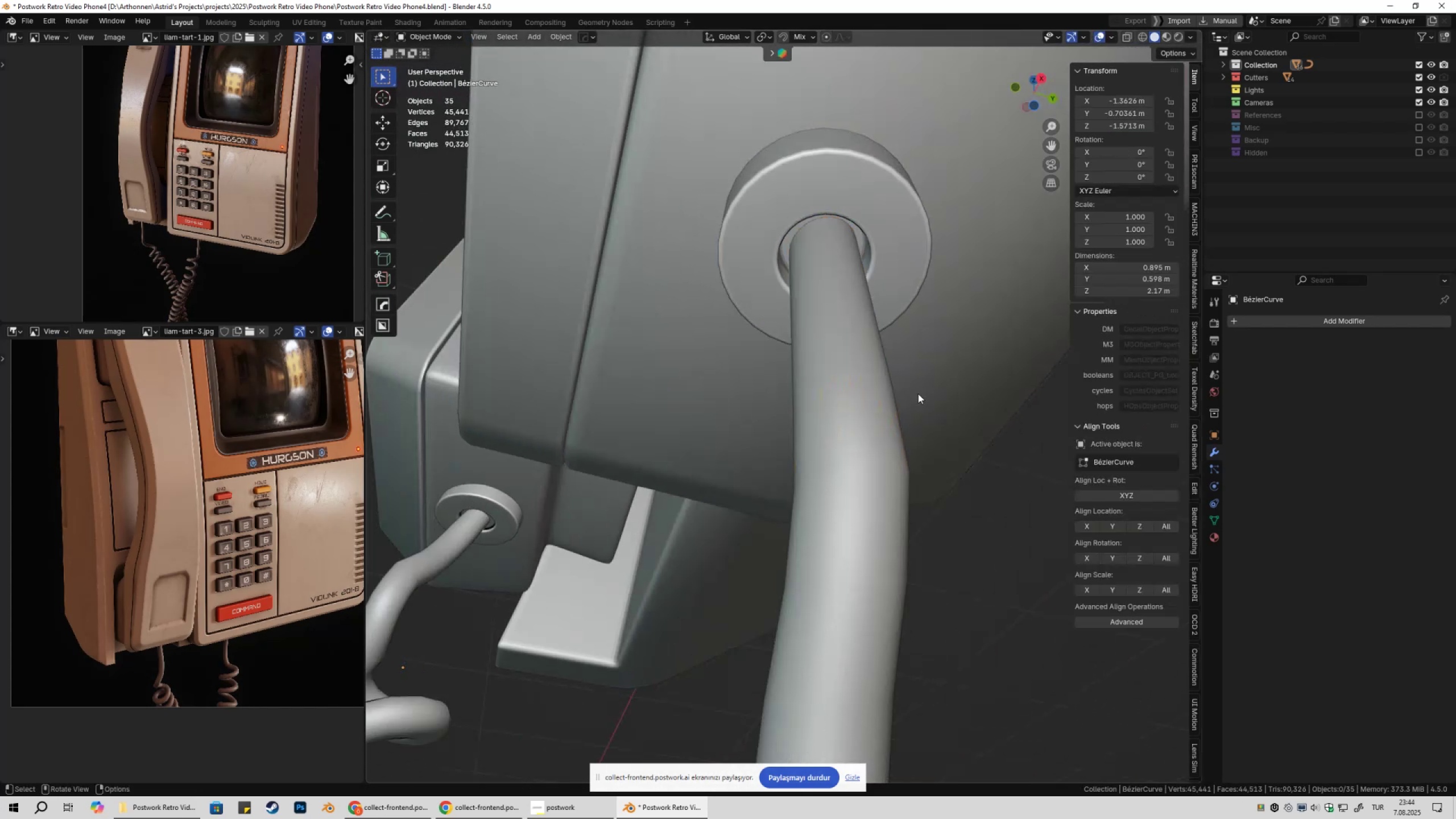 
scroll: coordinate [897, 497], scroll_direction: down, amount: 13.0
 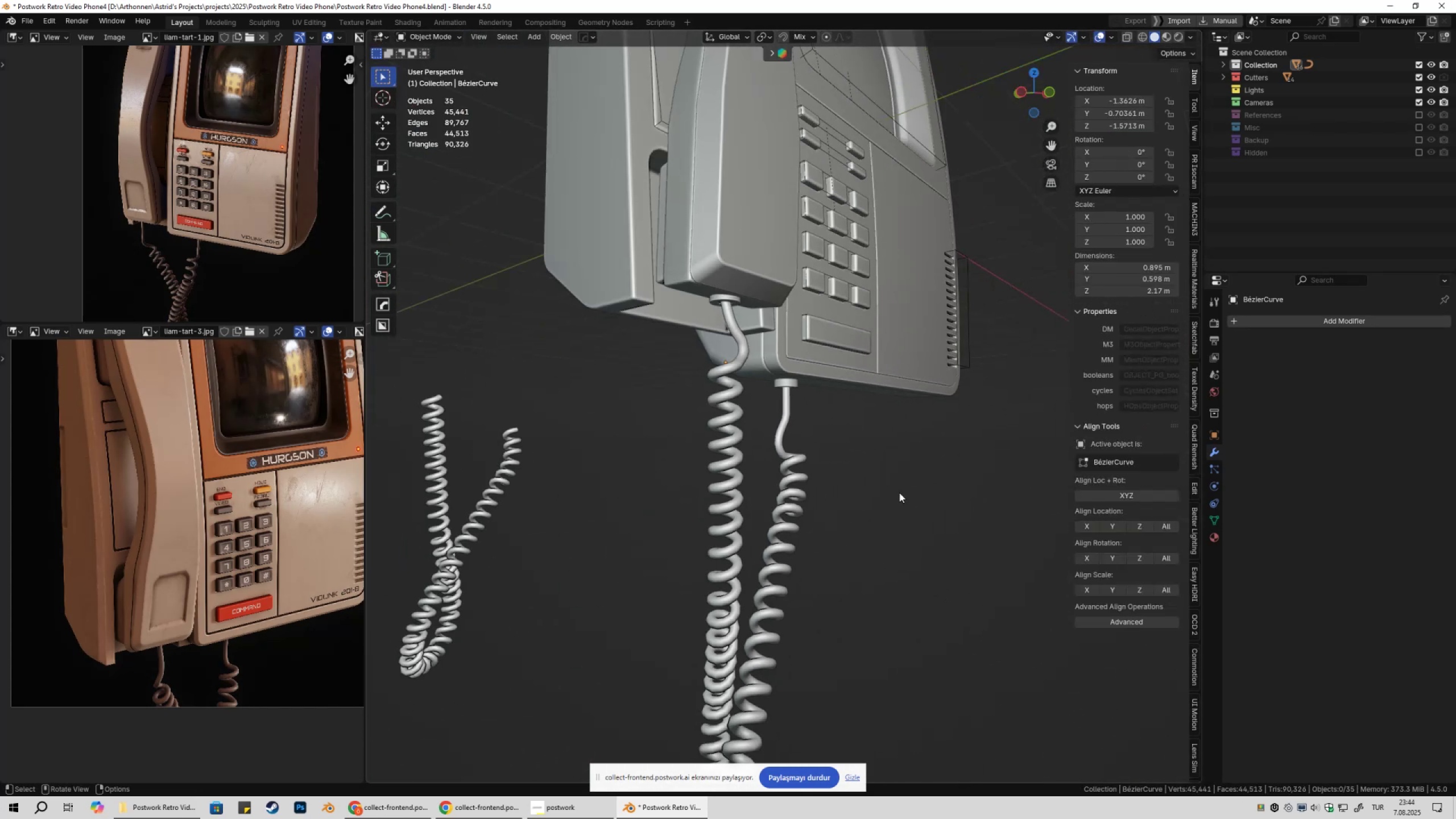 
left_click([899, 493])
 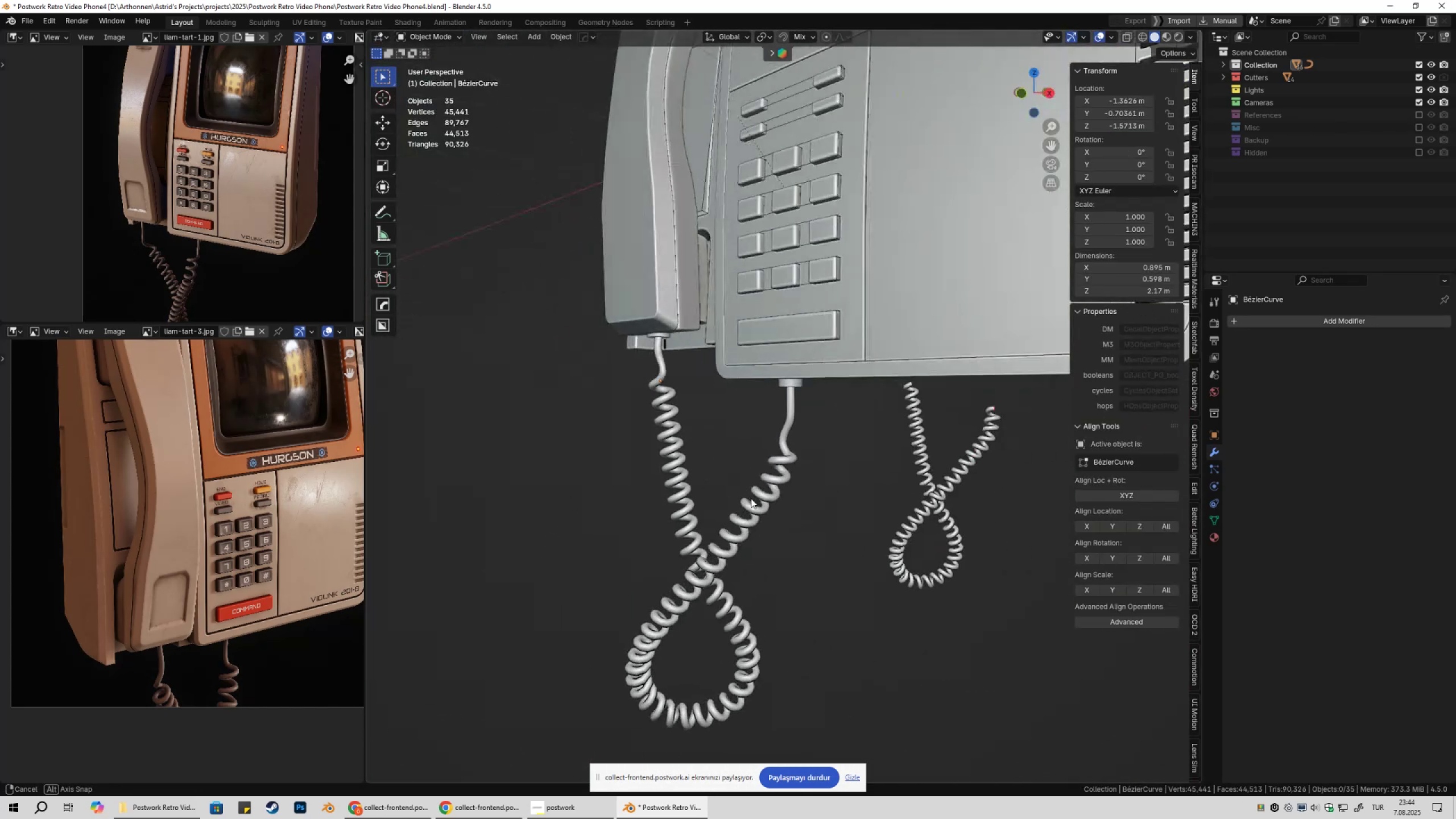 
hold_key(key=ShiftLeft, duration=0.33)
 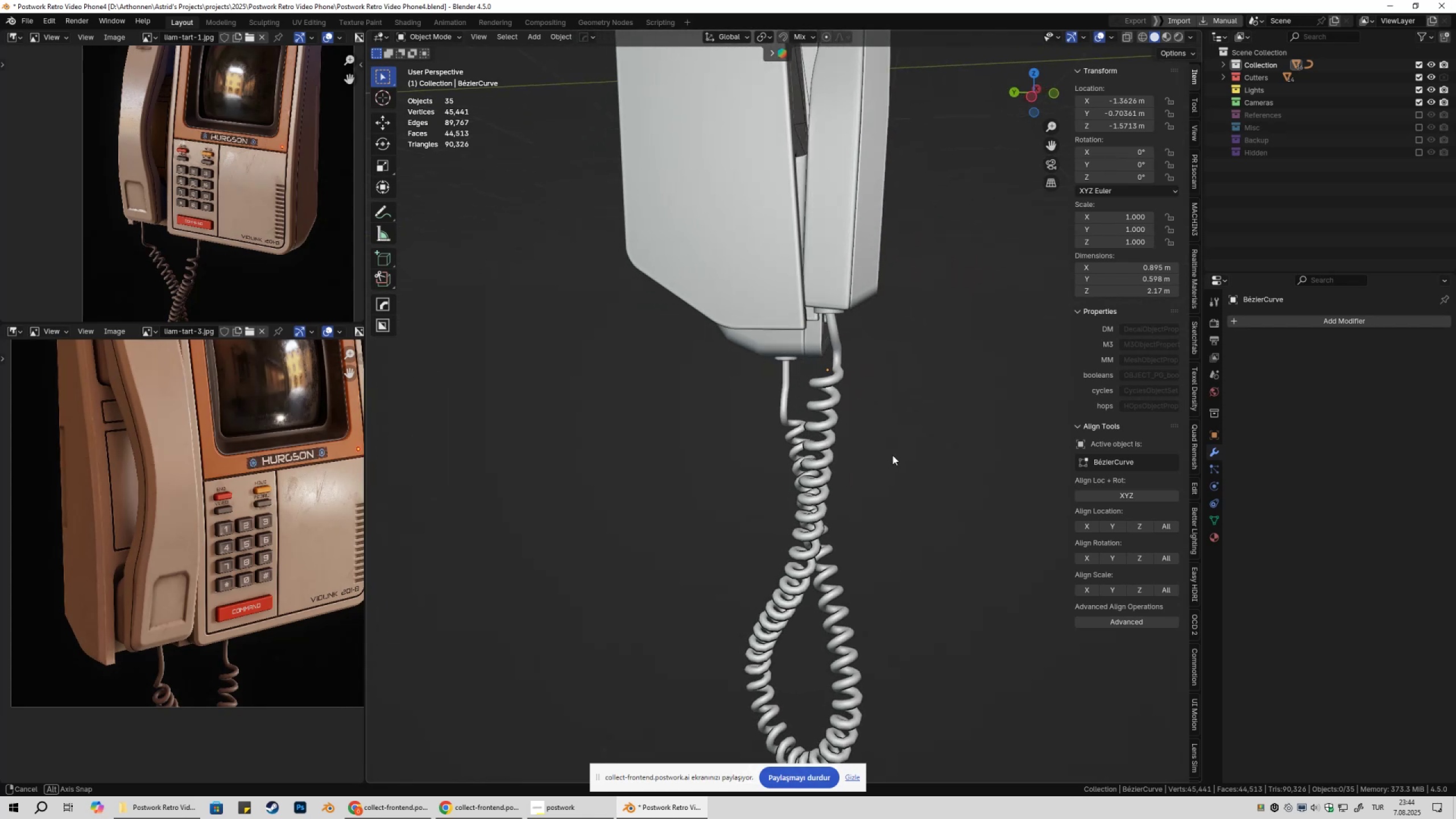 
key(Control+ControlLeft)
 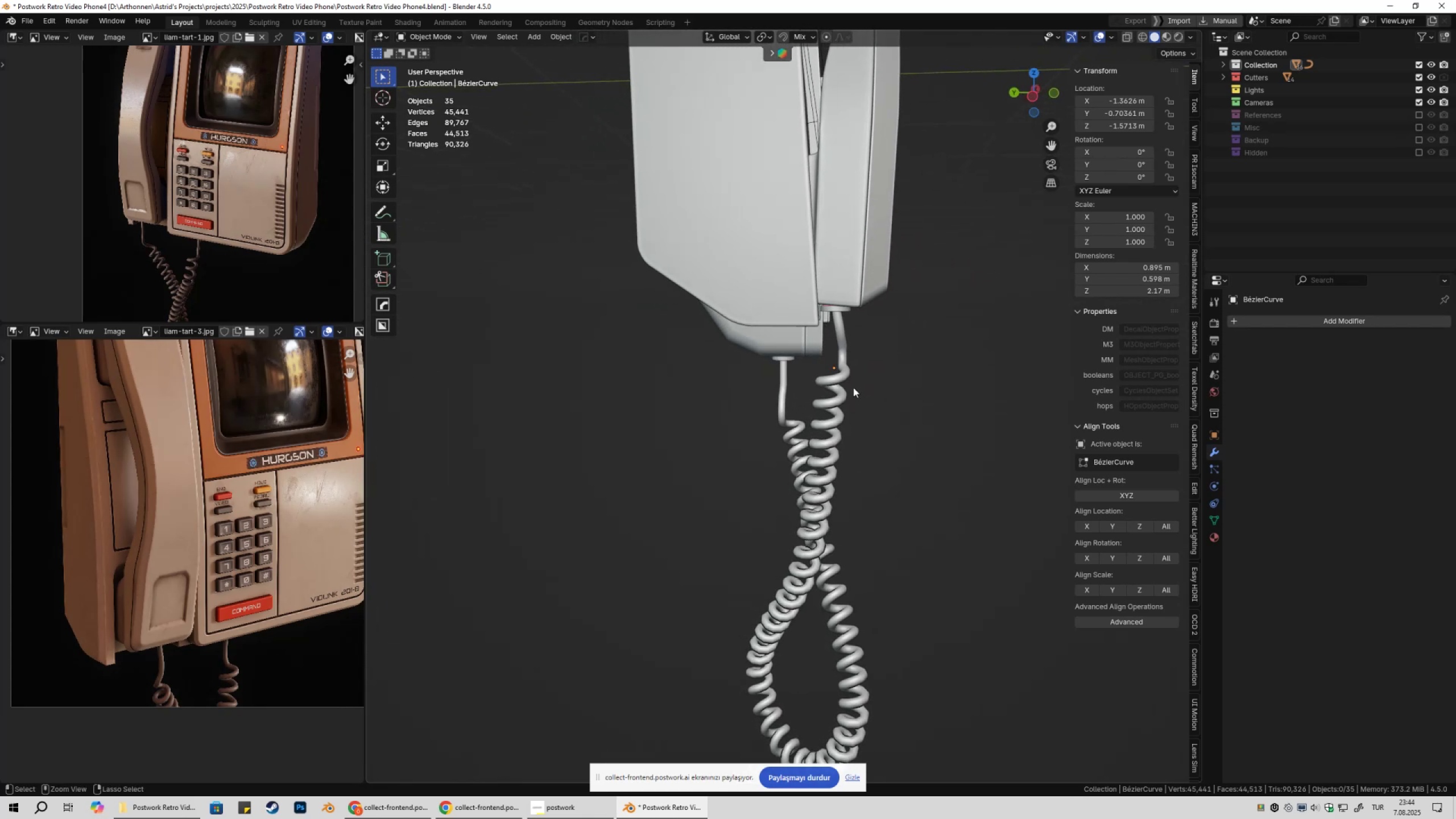 
key(Control+S)
 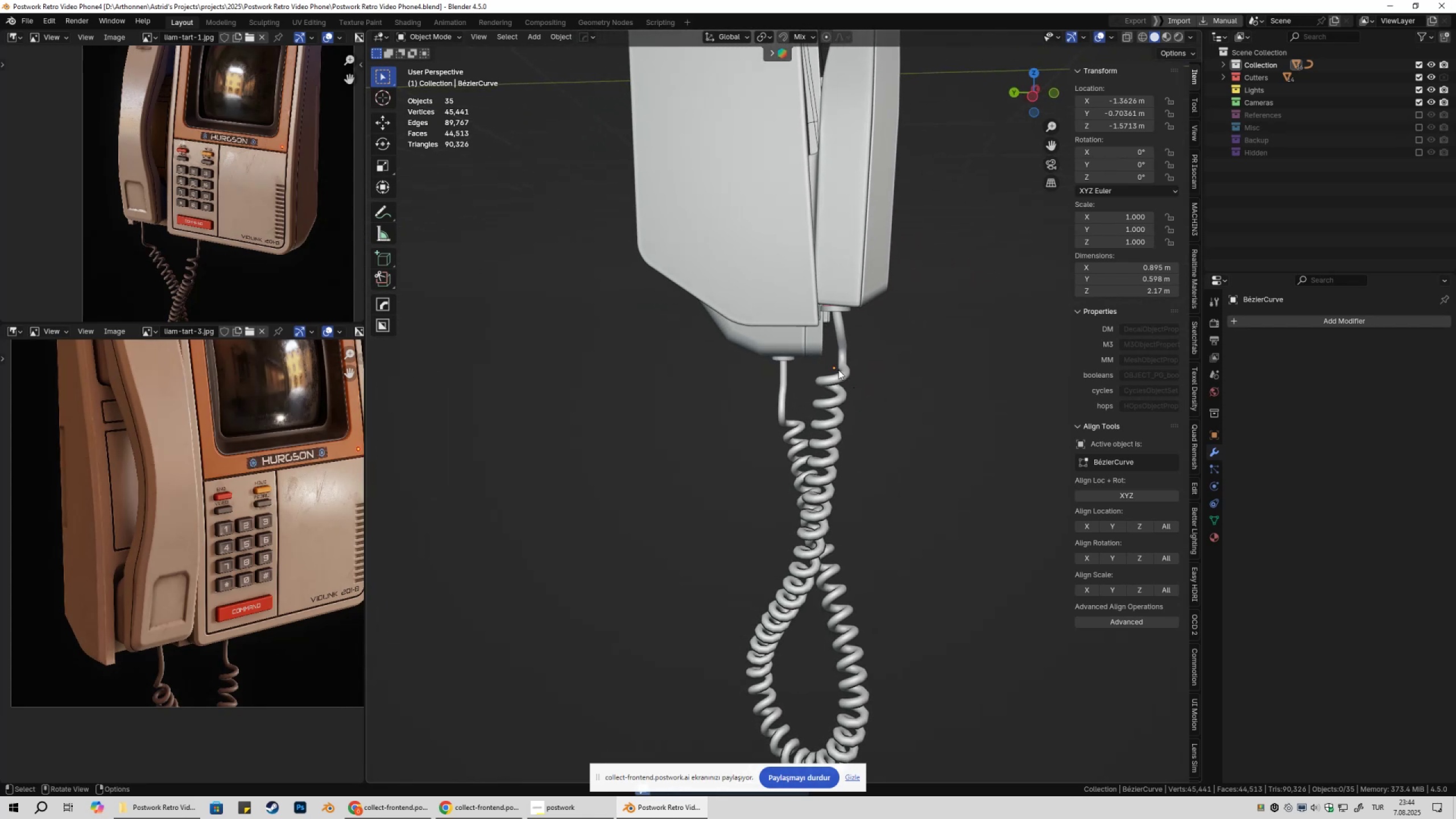 
key(Tab)
 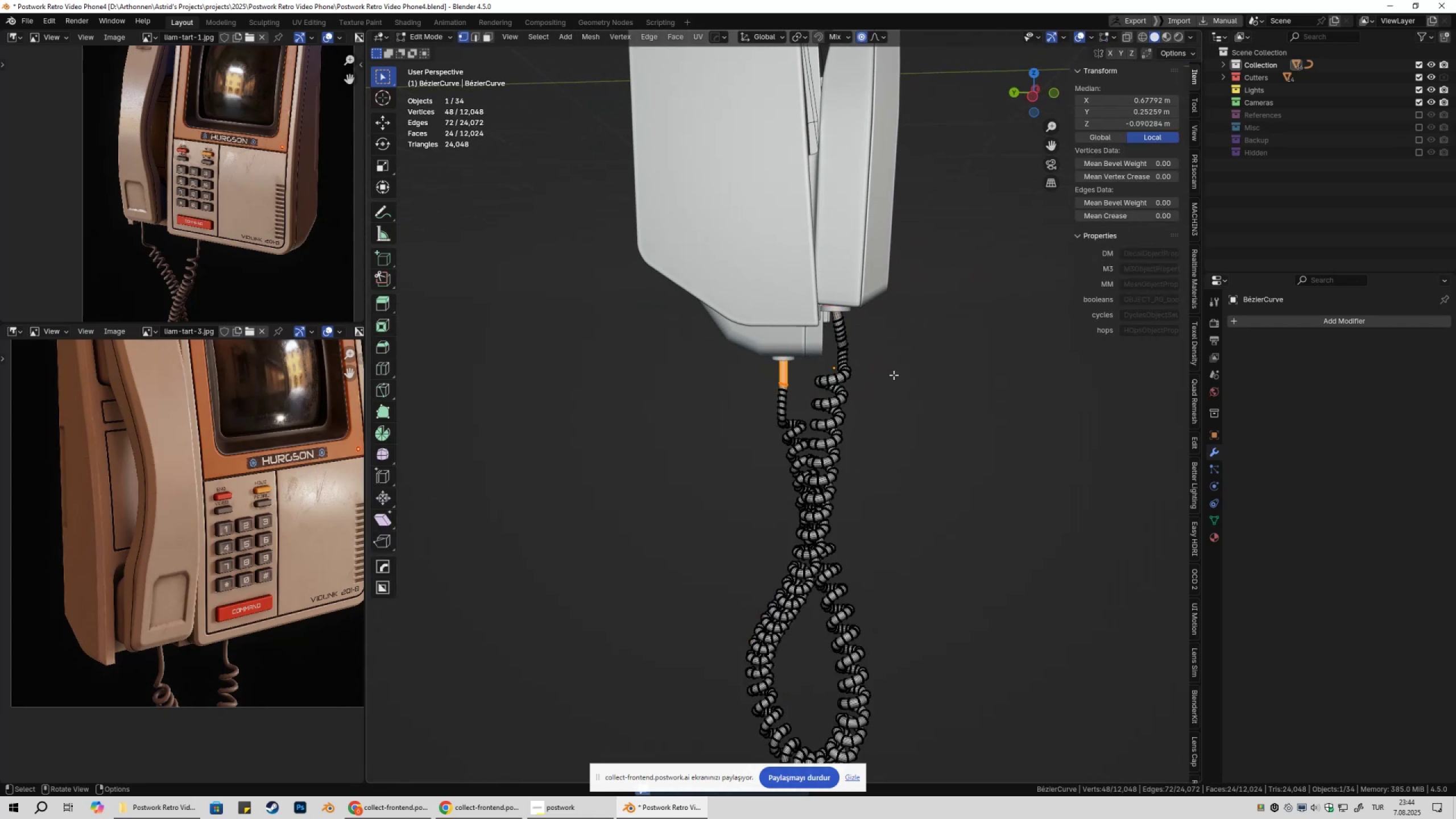 
scroll: coordinate [895, 375], scroll_direction: up, amount: 3.0
 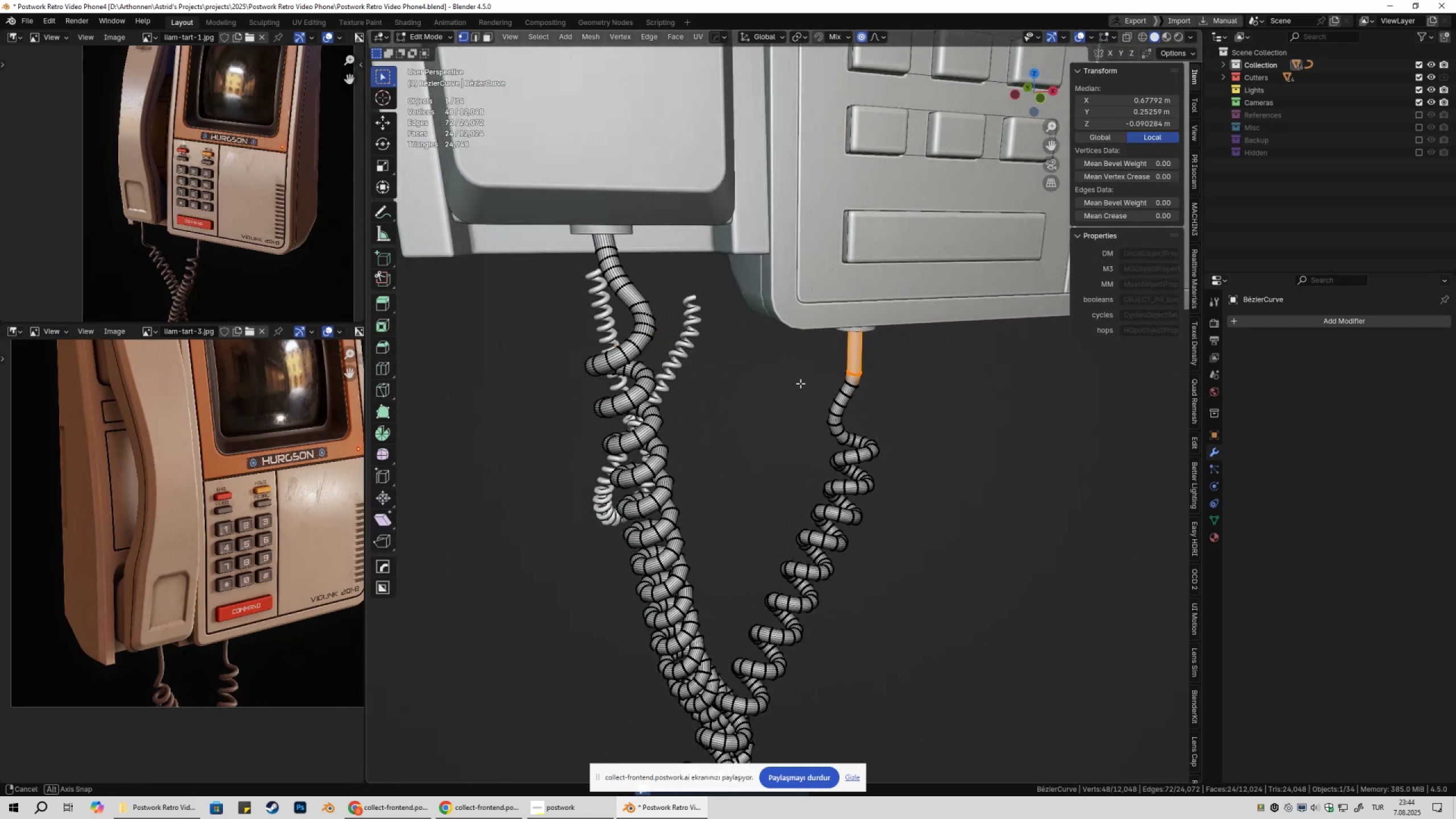 
hold_key(key=ShiftLeft, duration=0.36)
 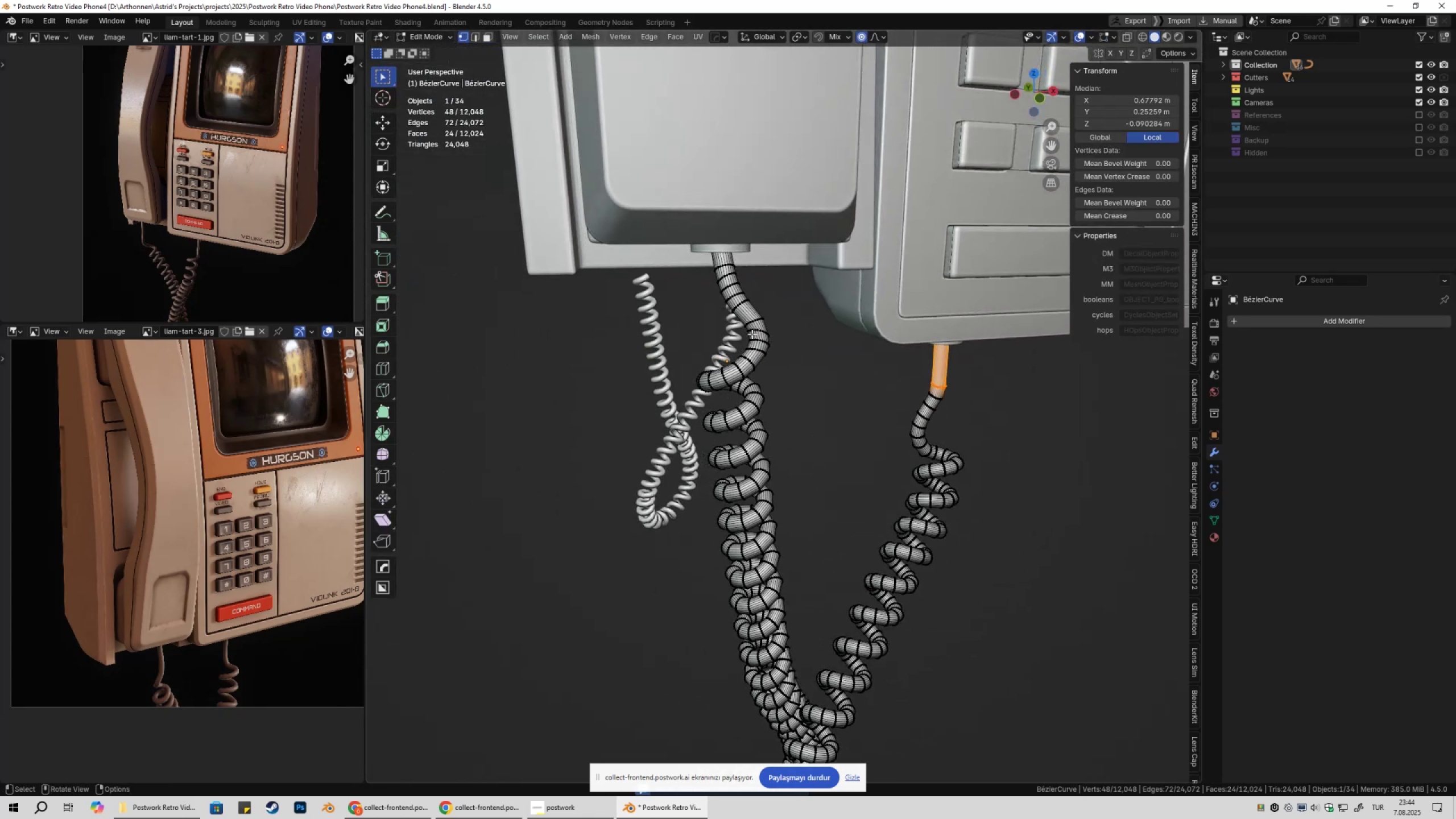 
key(3)
 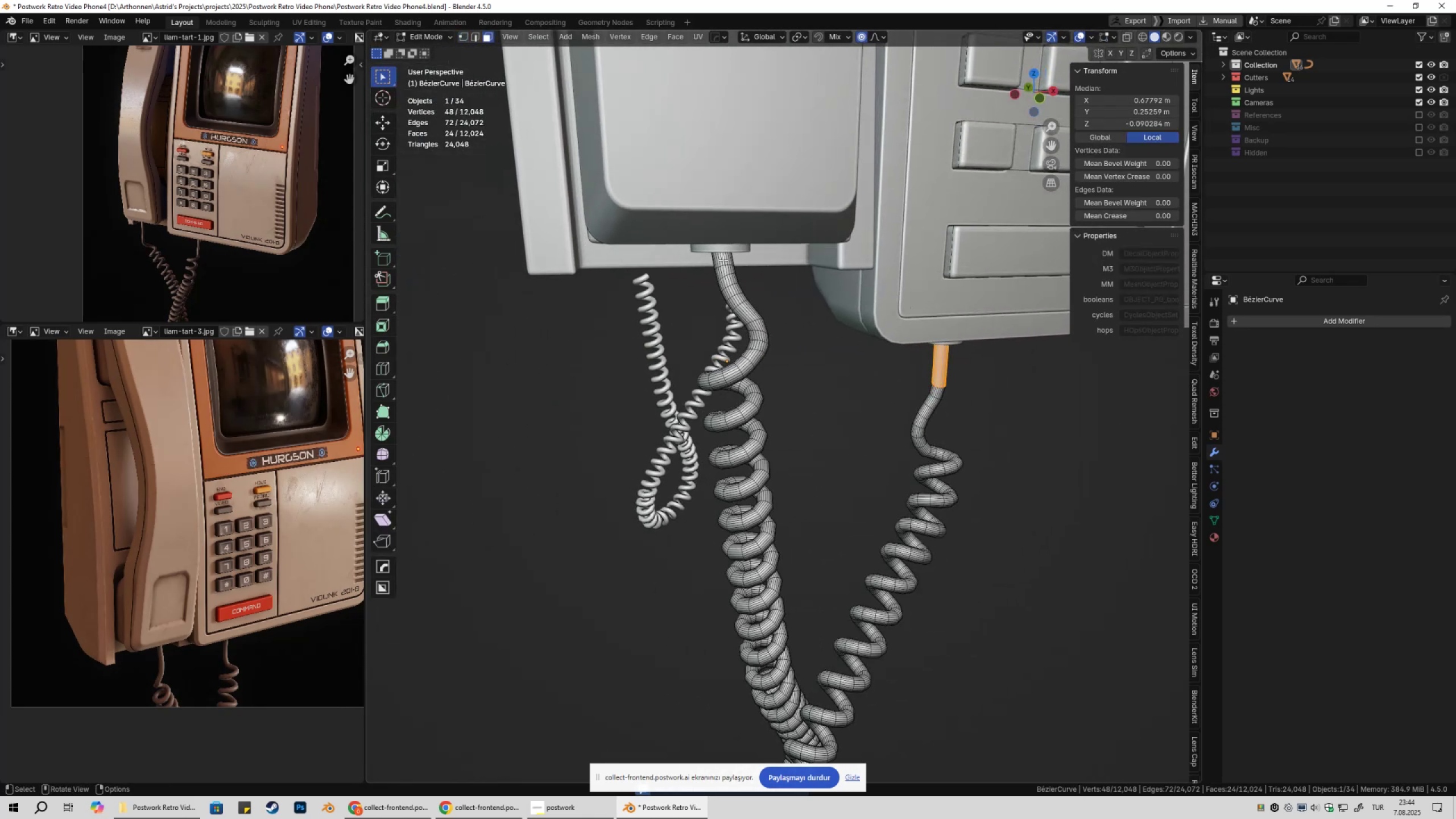 
key(Alt+AltLeft)
 